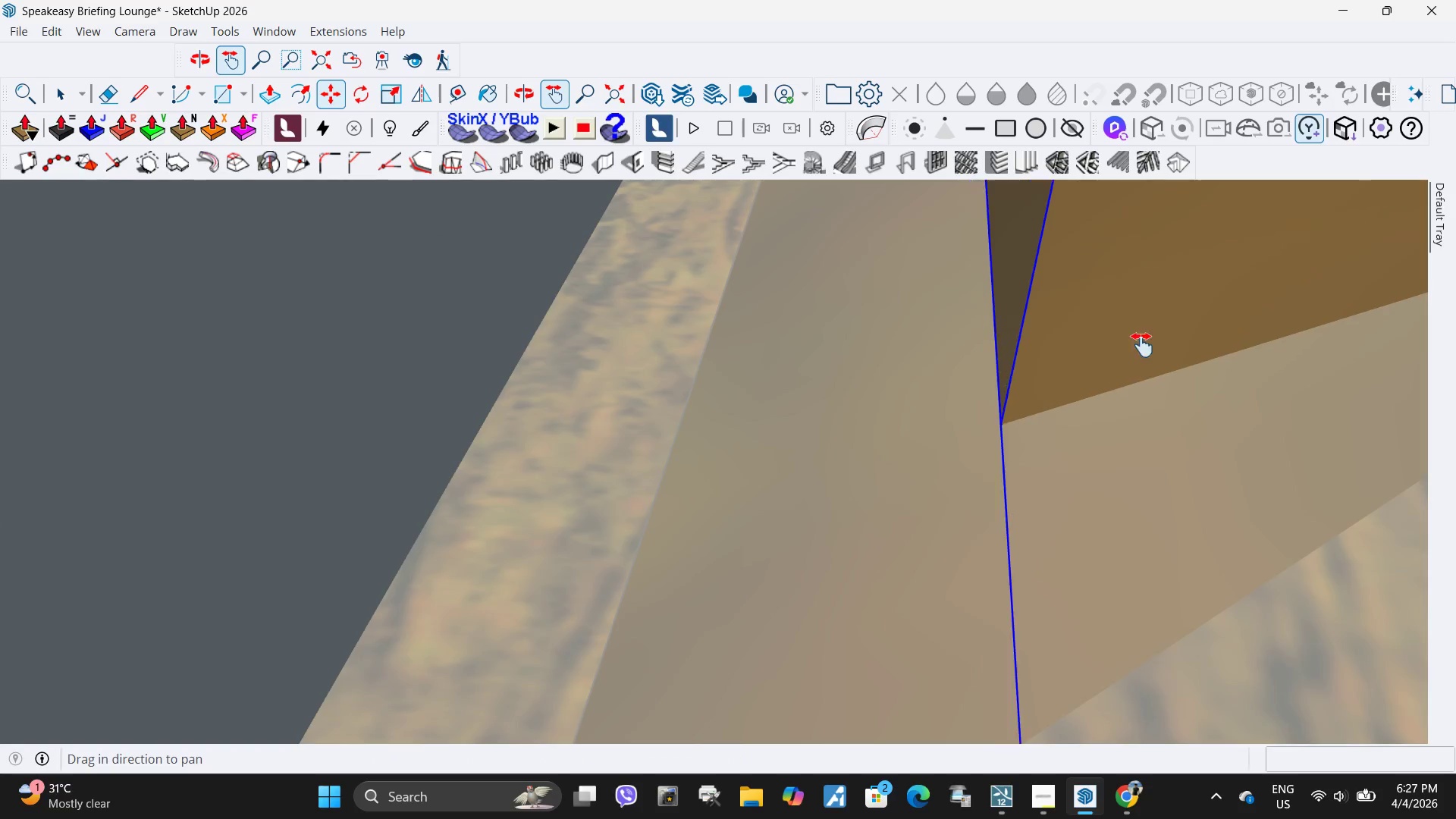 
left_click_drag(start_coordinate=[1142, 345], to_coordinate=[328, 345])
 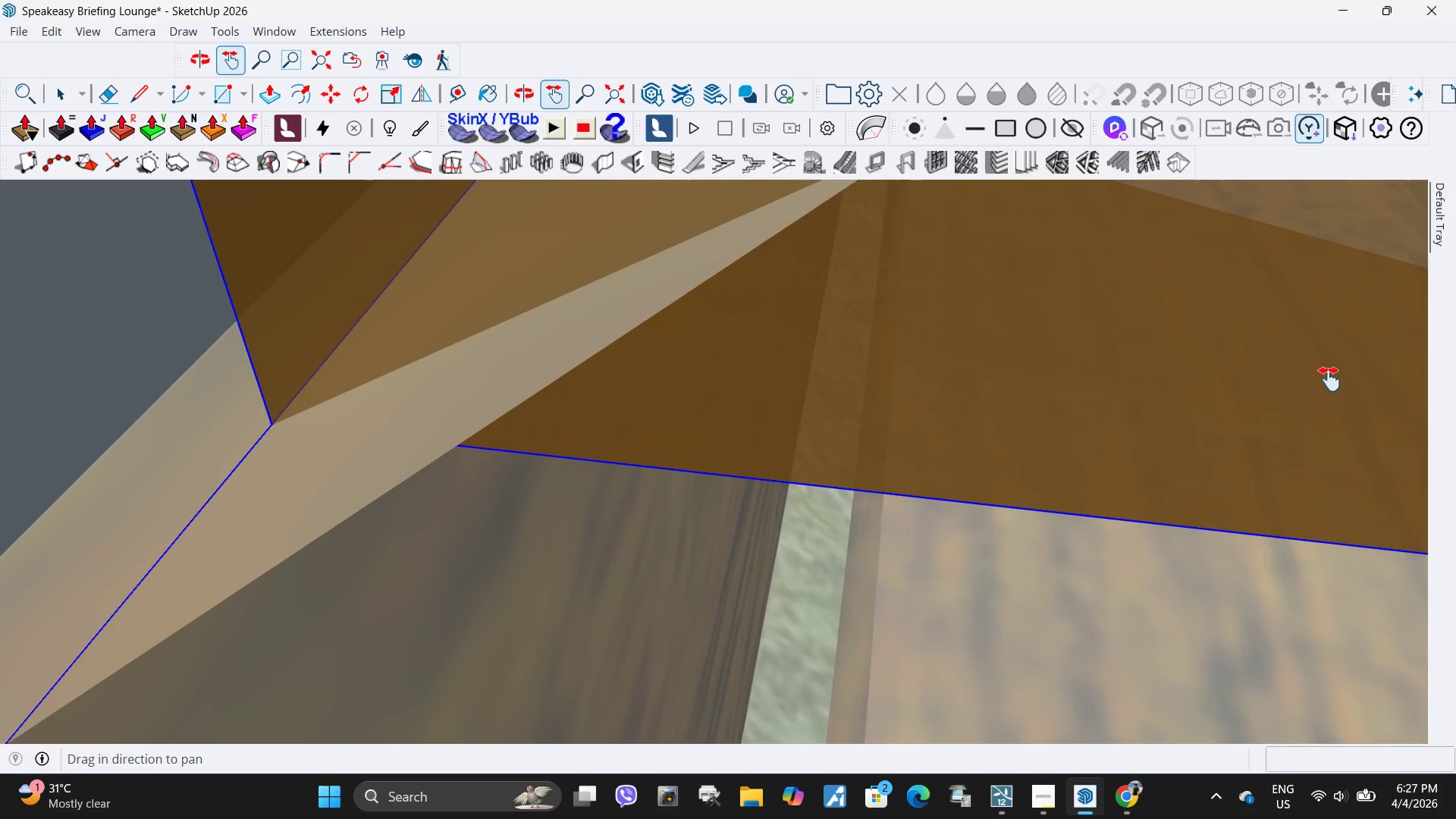 
scroll: coordinate [798, 452], scroll_direction: down, amount: 84.0
 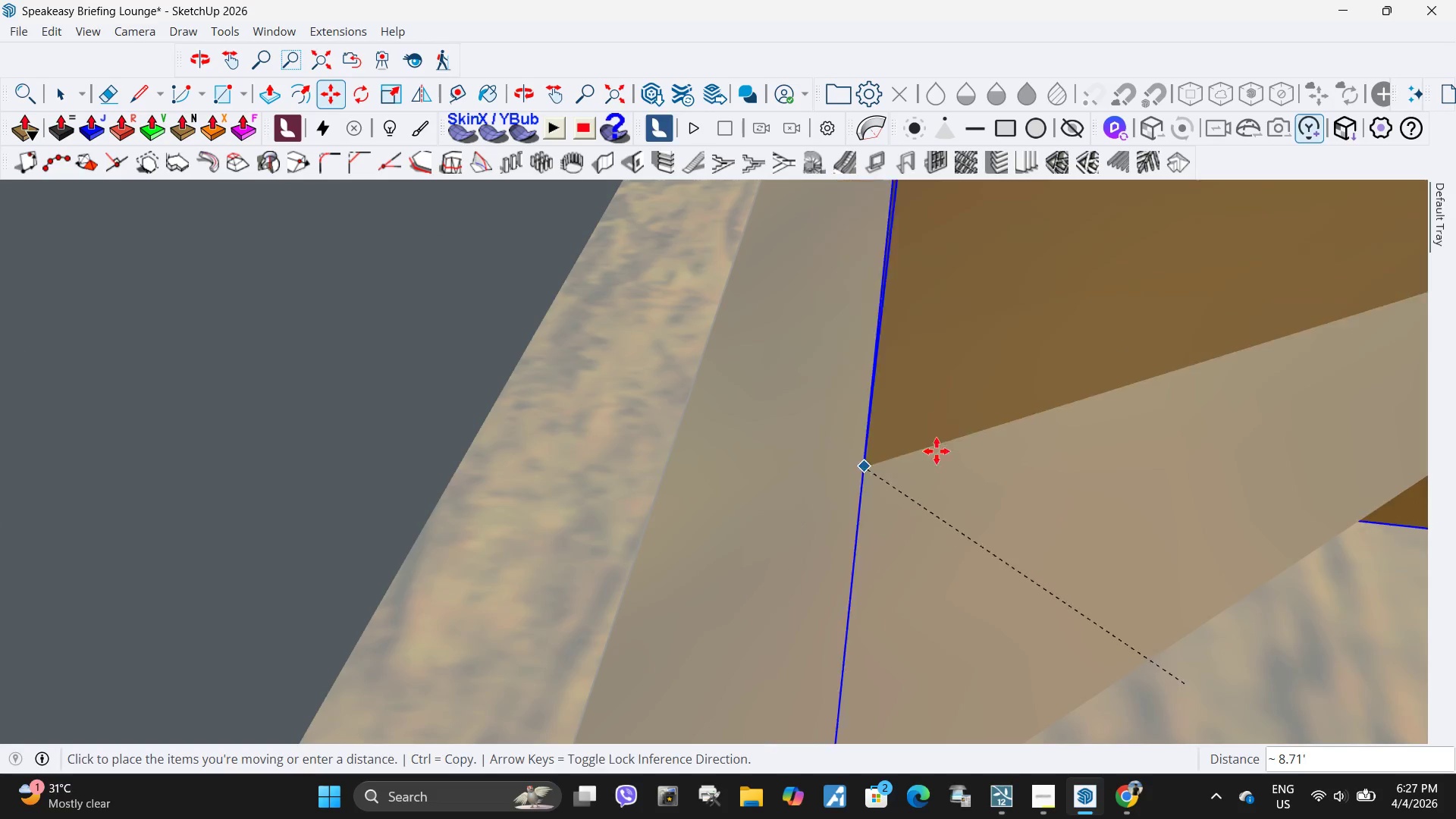 
left_click_drag(start_coordinate=[1345, 379], to_coordinate=[102, 379])
 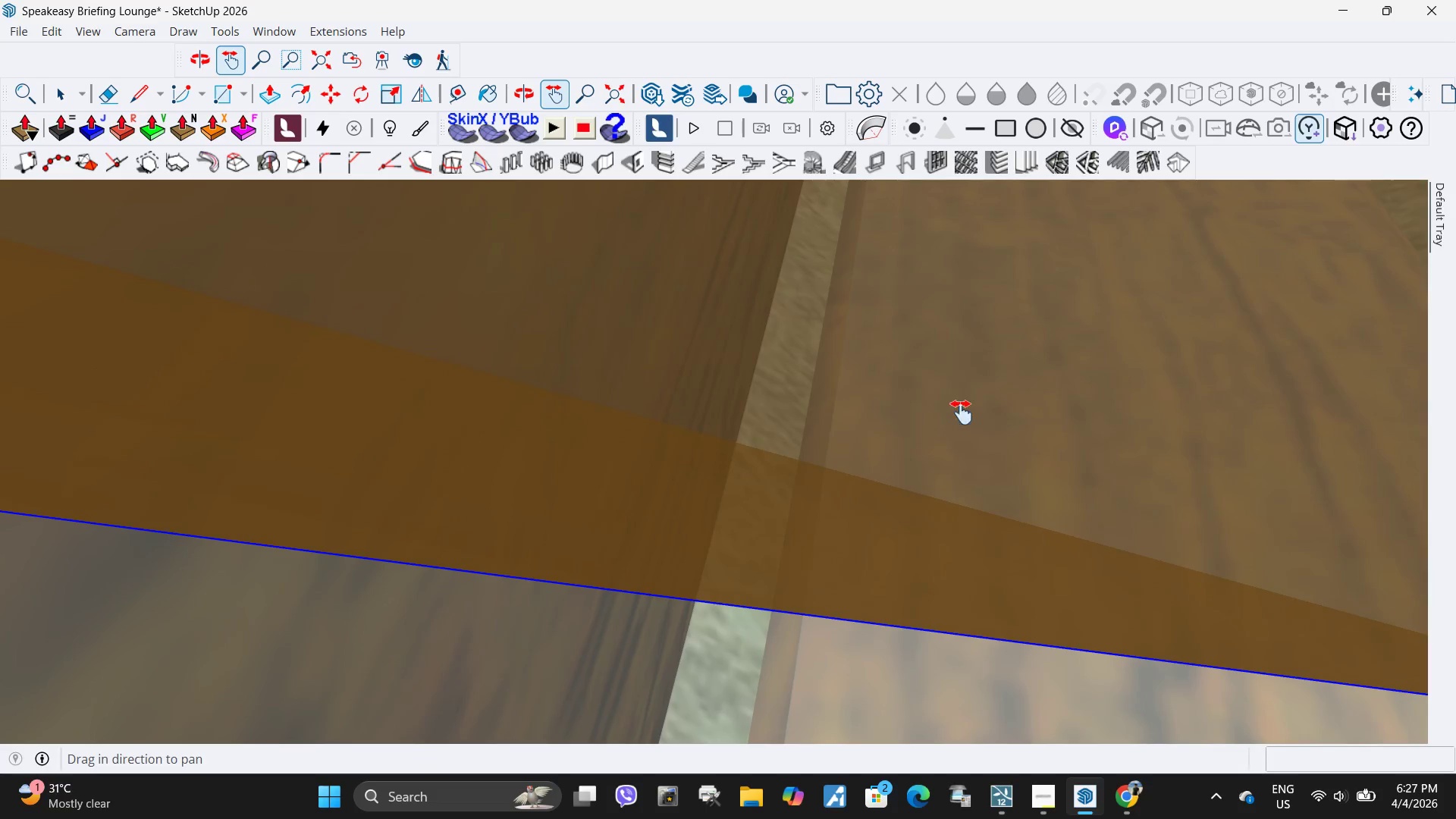 
left_click_drag(start_coordinate=[939, 458], to_coordinate=[628, 272])
 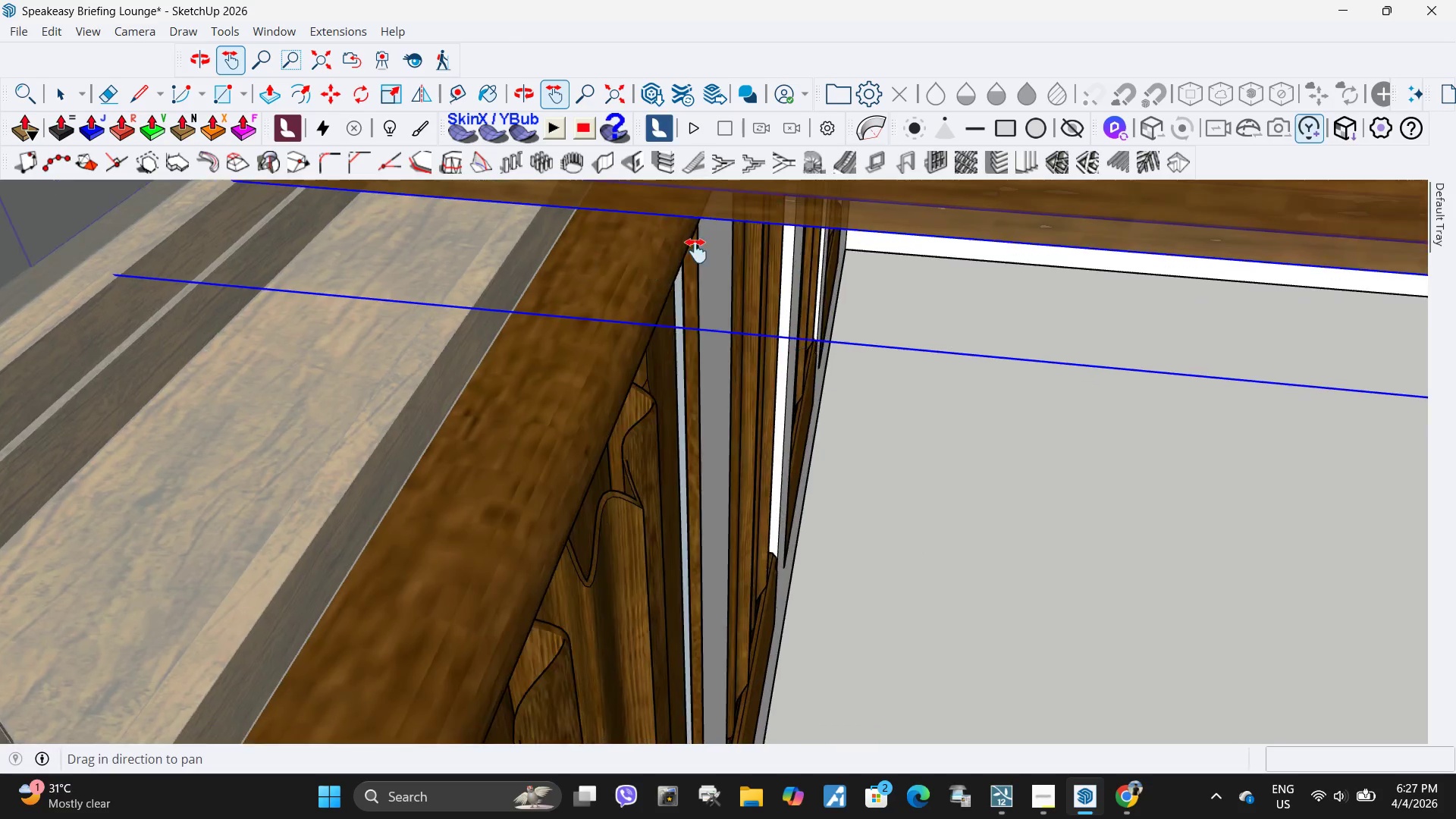 
scroll: coordinate [645, 377], scroll_direction: down, amount: 125.0
 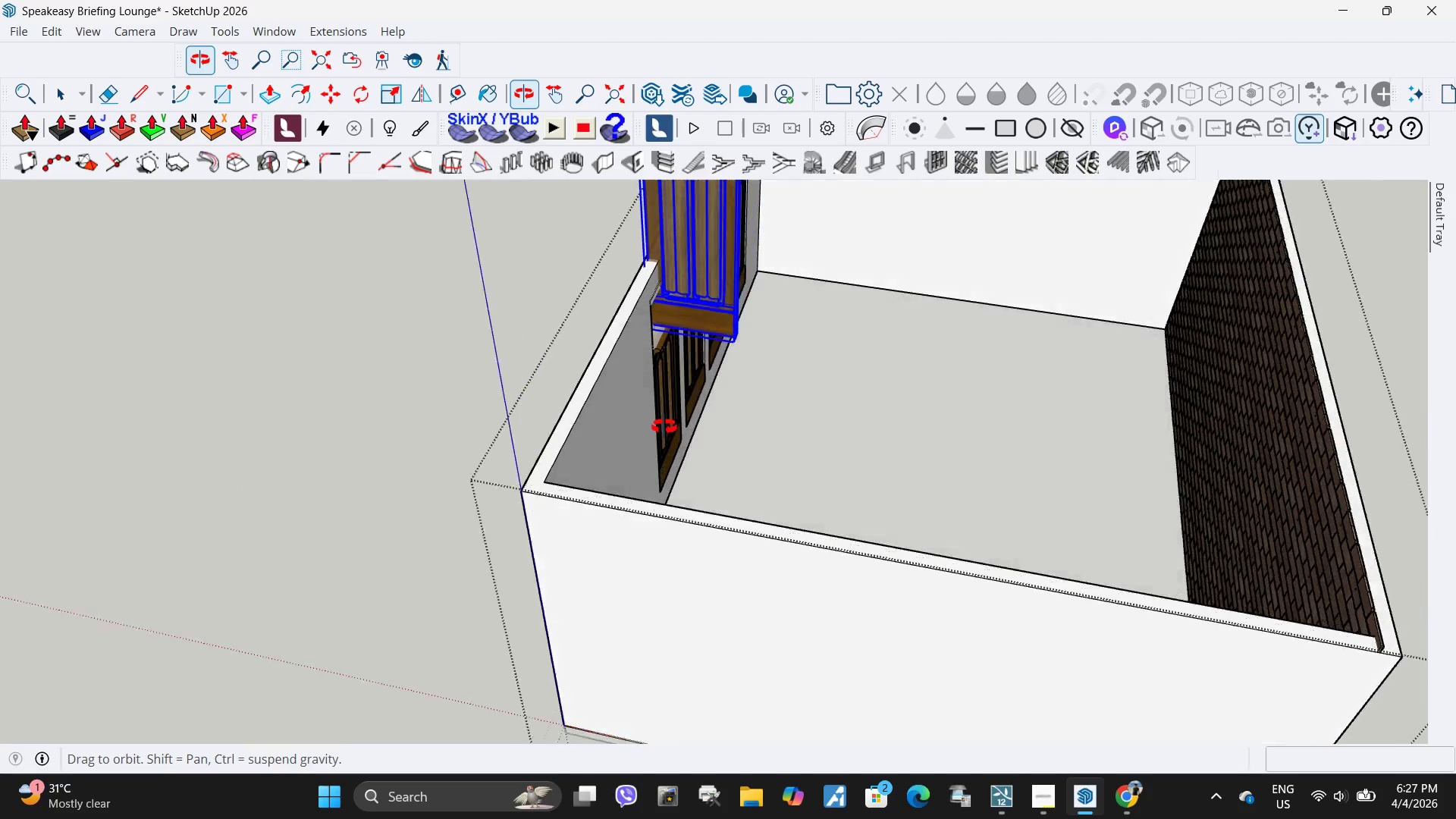 
key(M)
 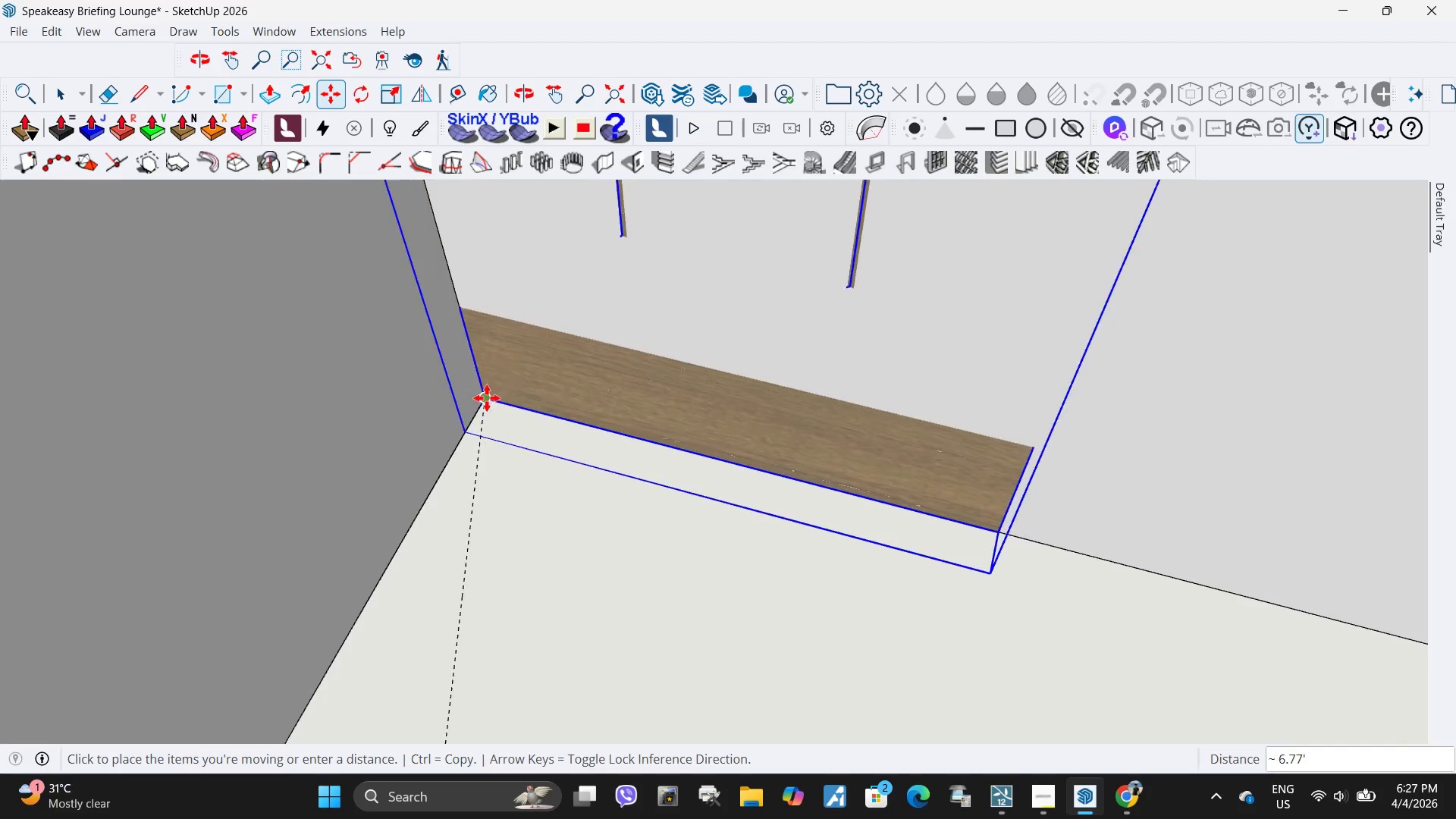 
scroll: coordinate [533, 331], scroll_direction: up, amount: 20.0
 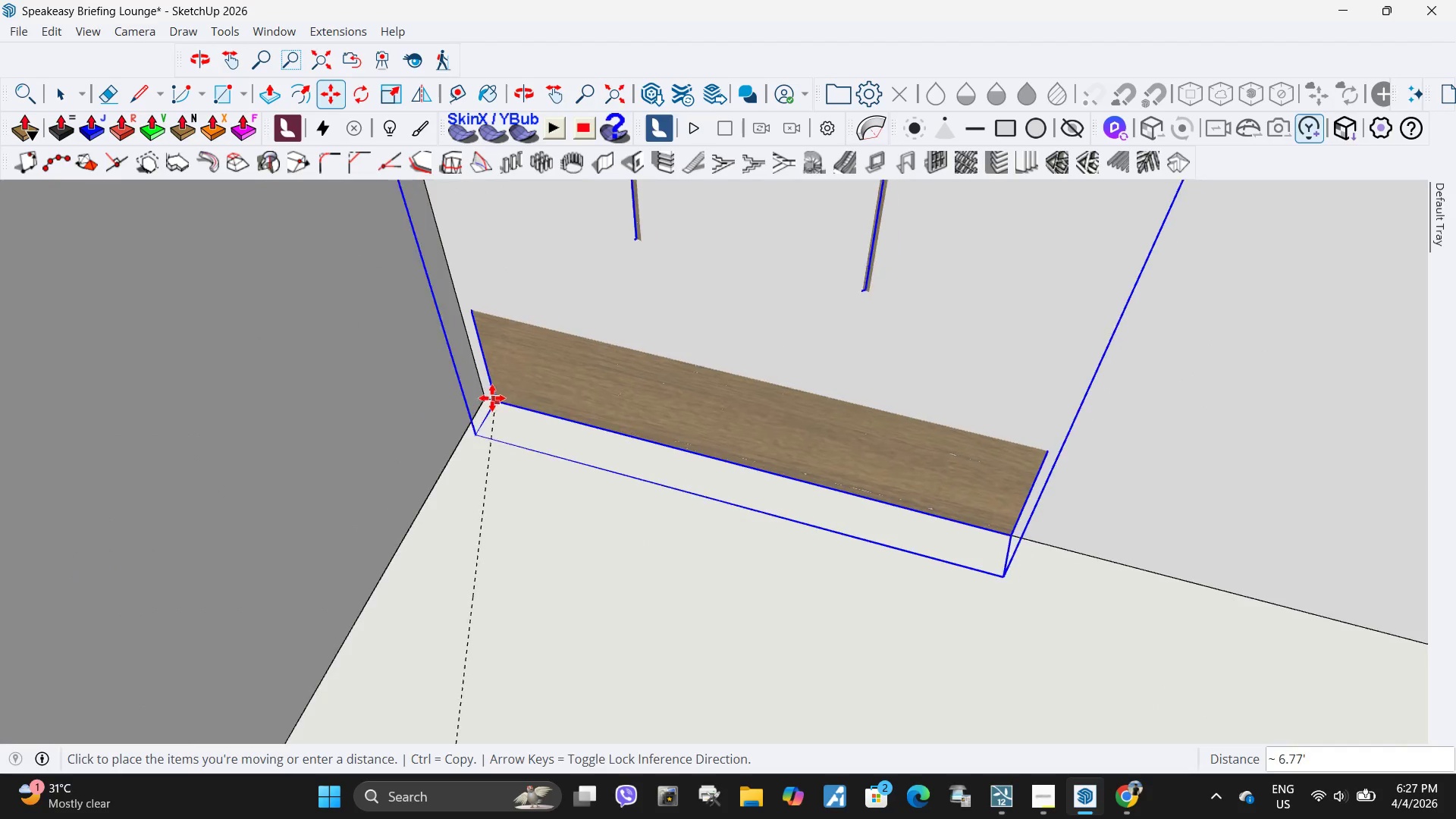 
left_click([485, 398])
 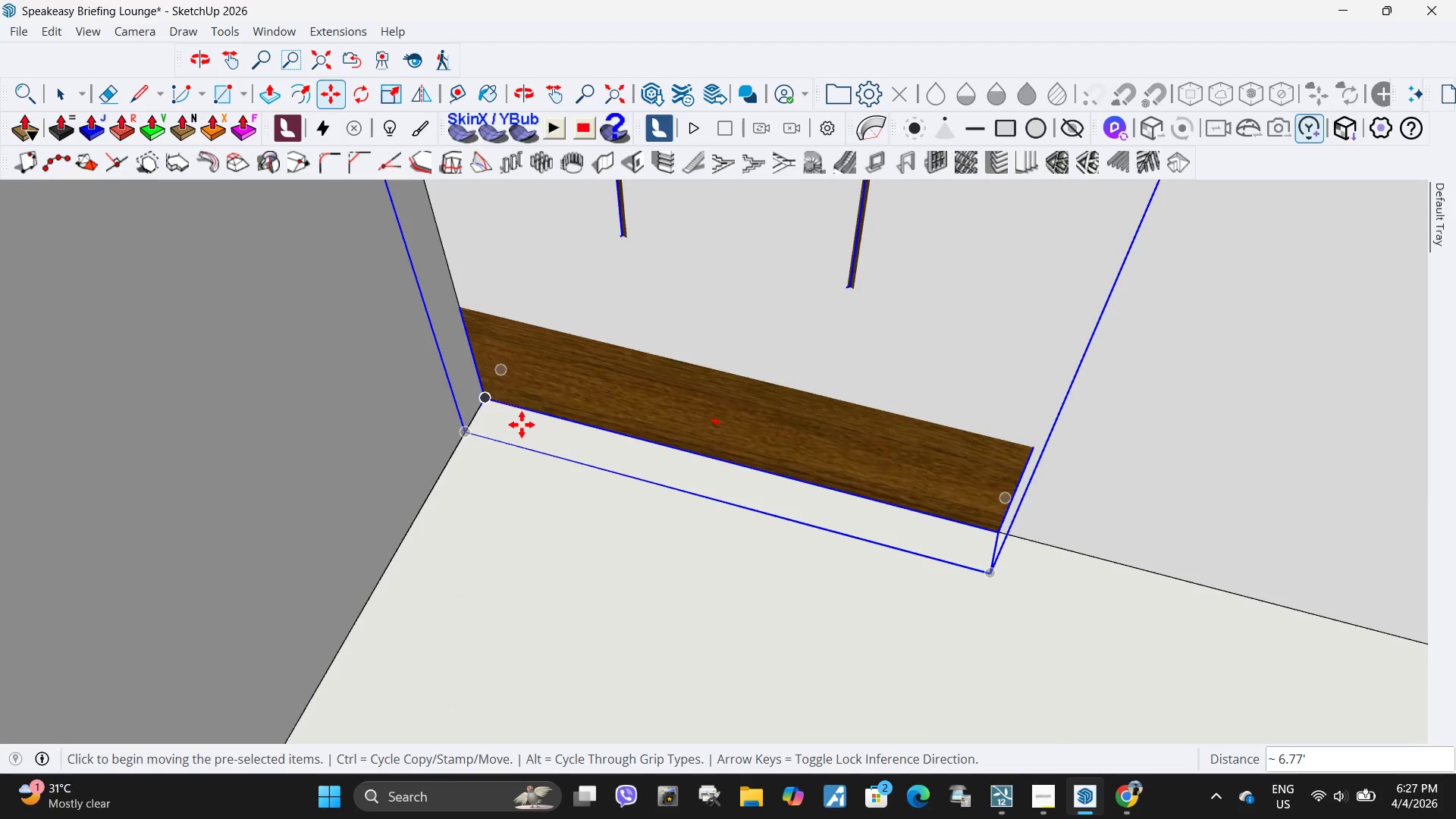 
left_click([522, 425])
 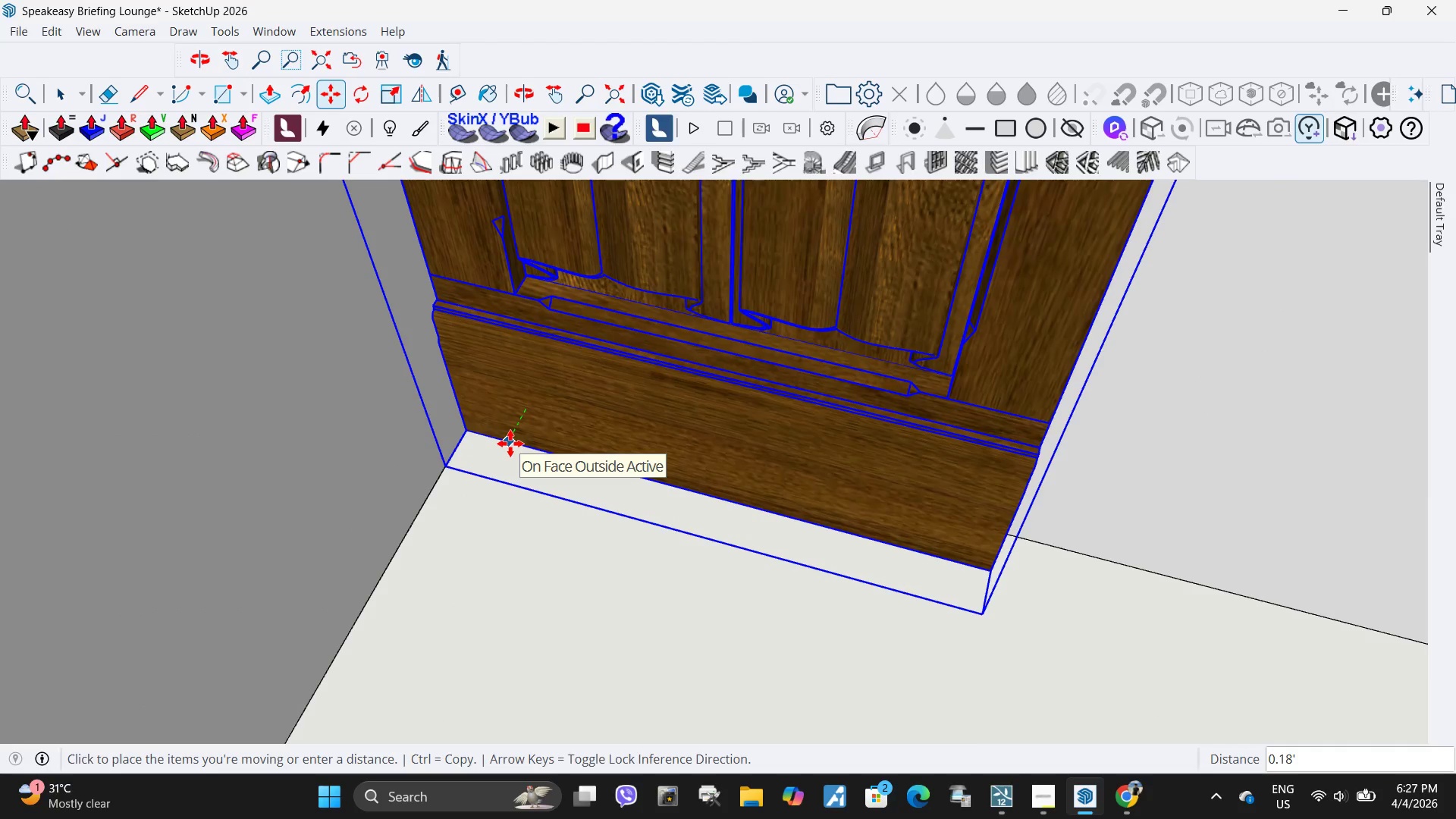 
left_click([510, 444])
 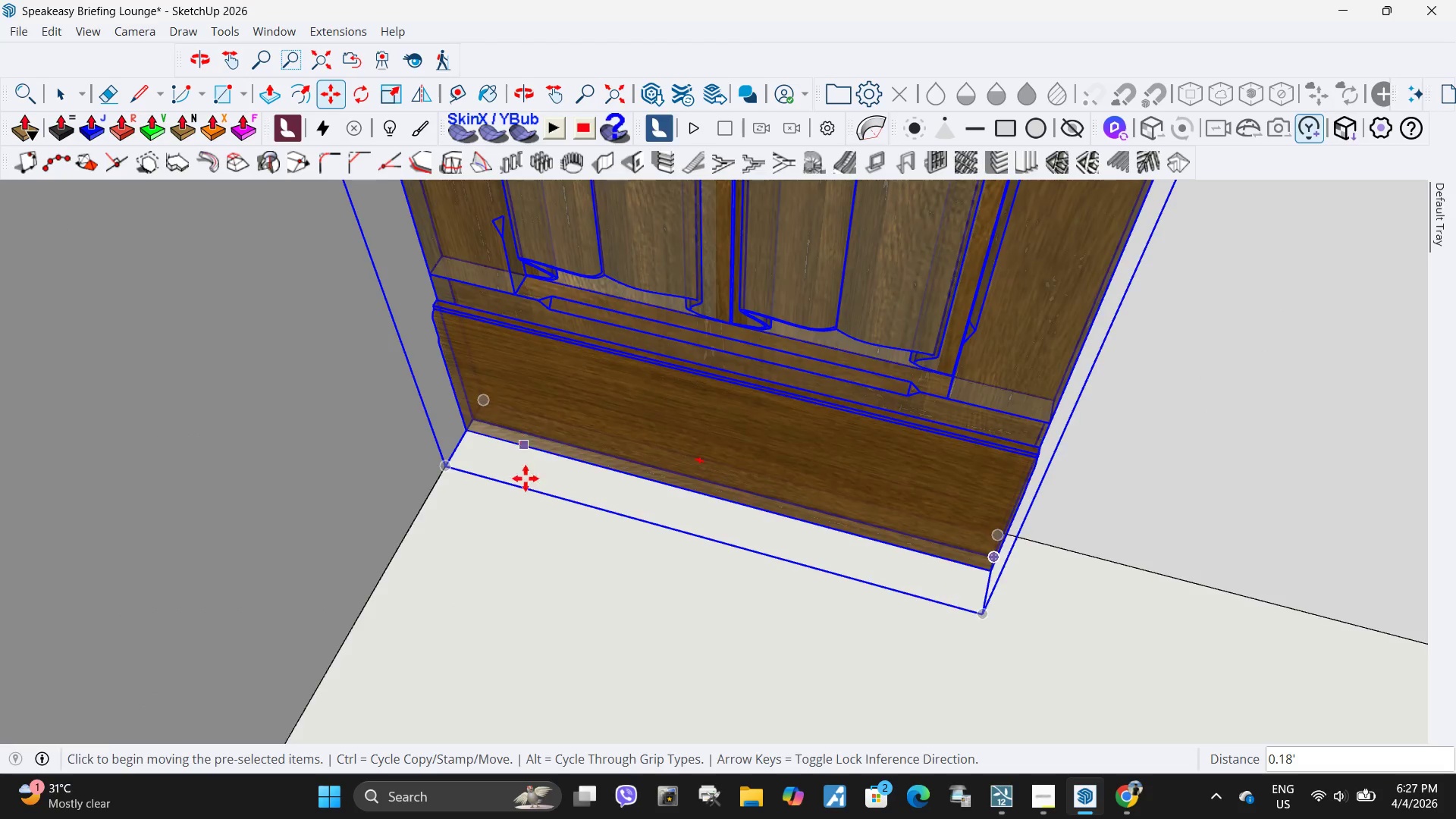 
scroll: coordinate [578, 486], scroll_direction: down, amount: 19.0
 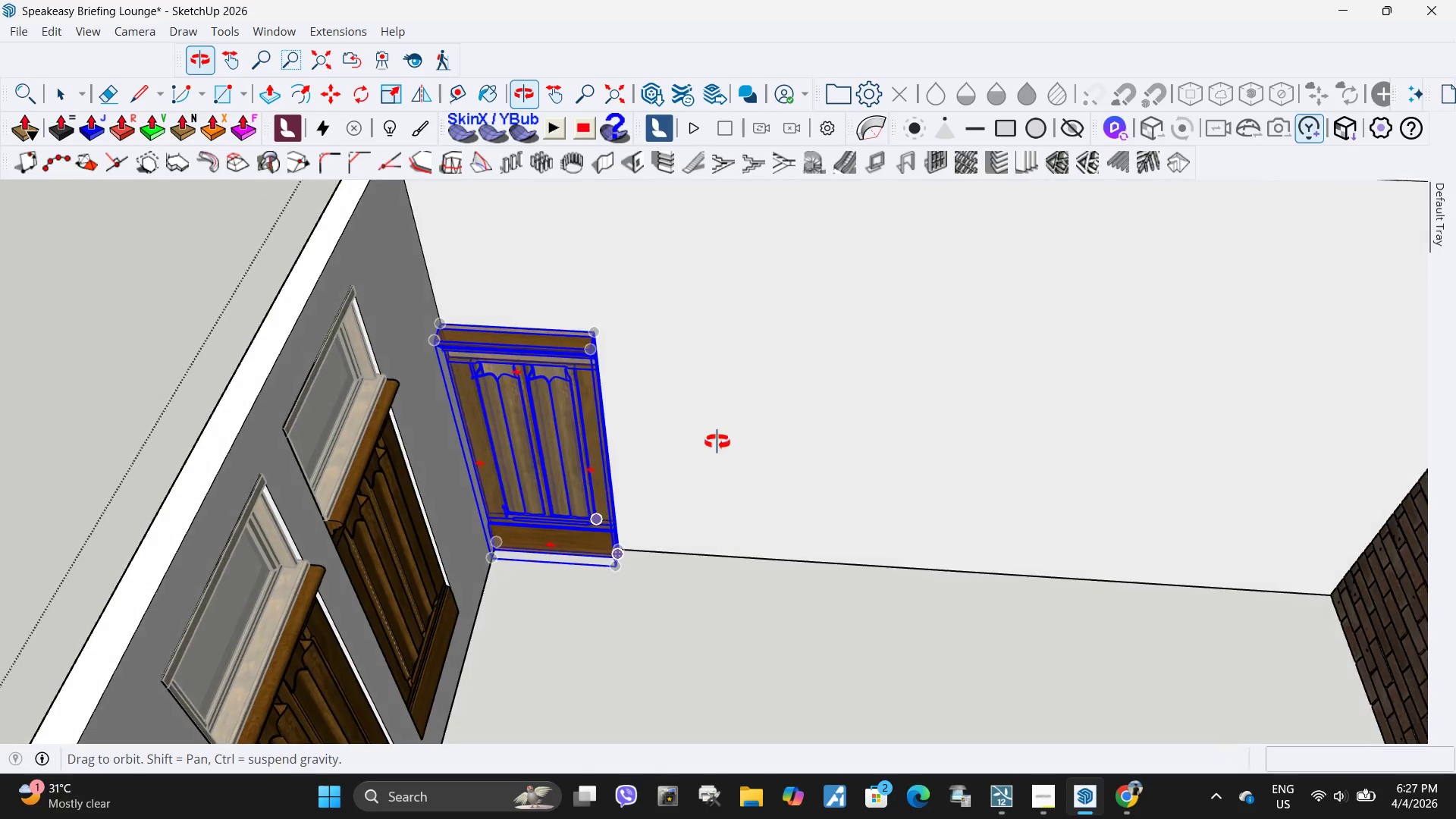 
scroll: coordinate [484, 384], scroll_direction: up, amount: 28.0
 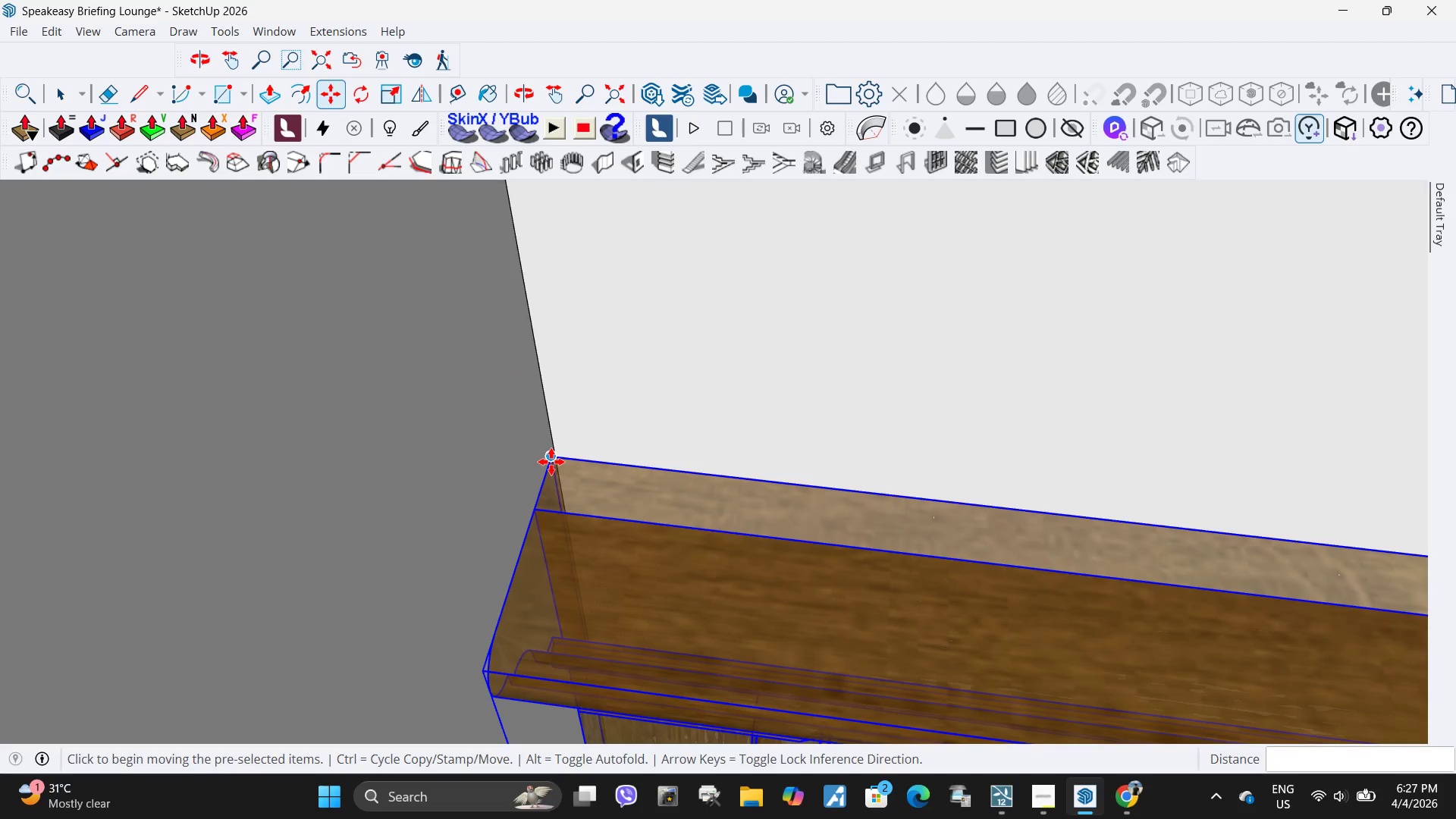 
left_click([551, 462])
 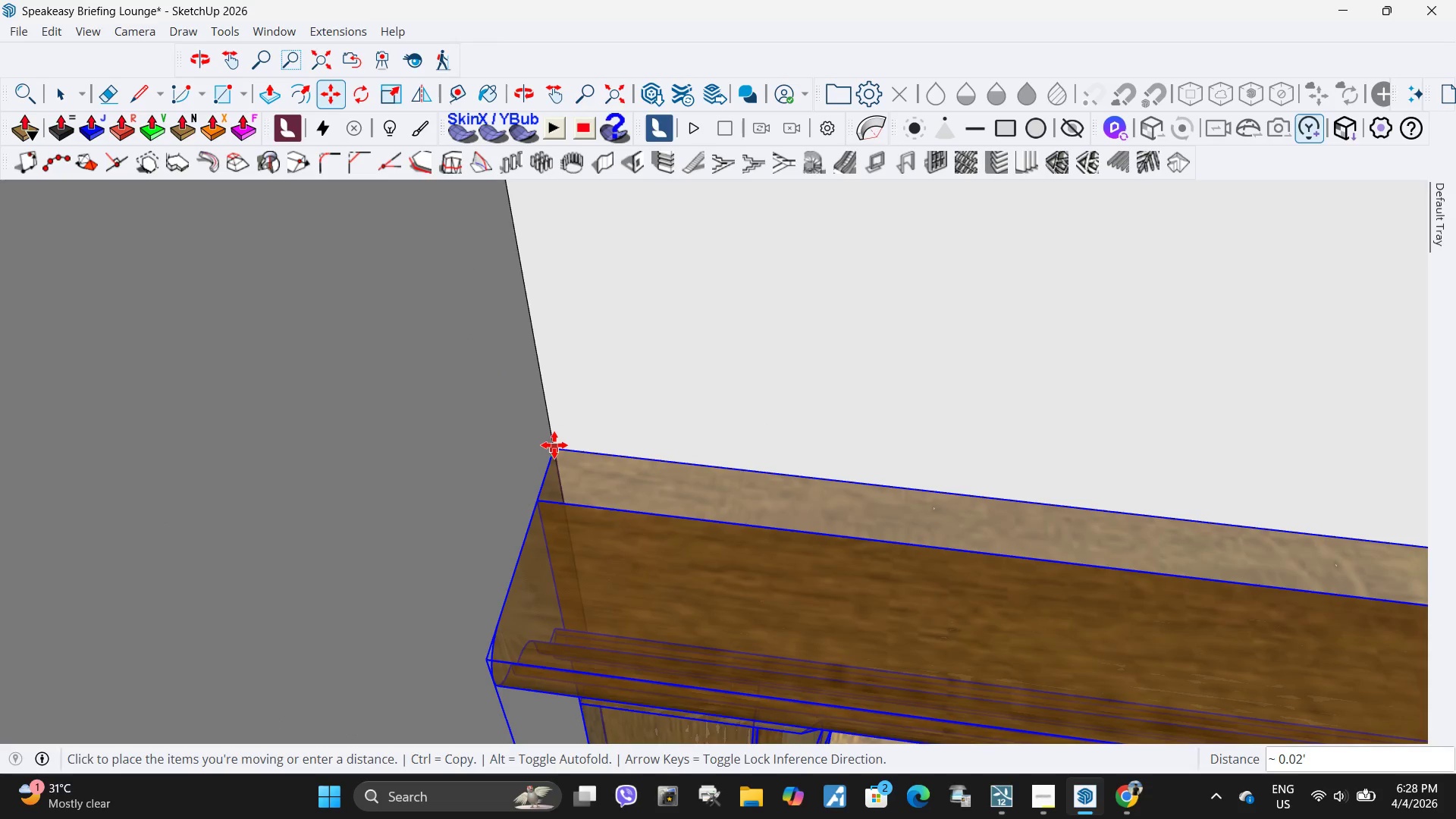 
scroll: coordinate [591, 369], scroll_direction: down, amount: 26.0
 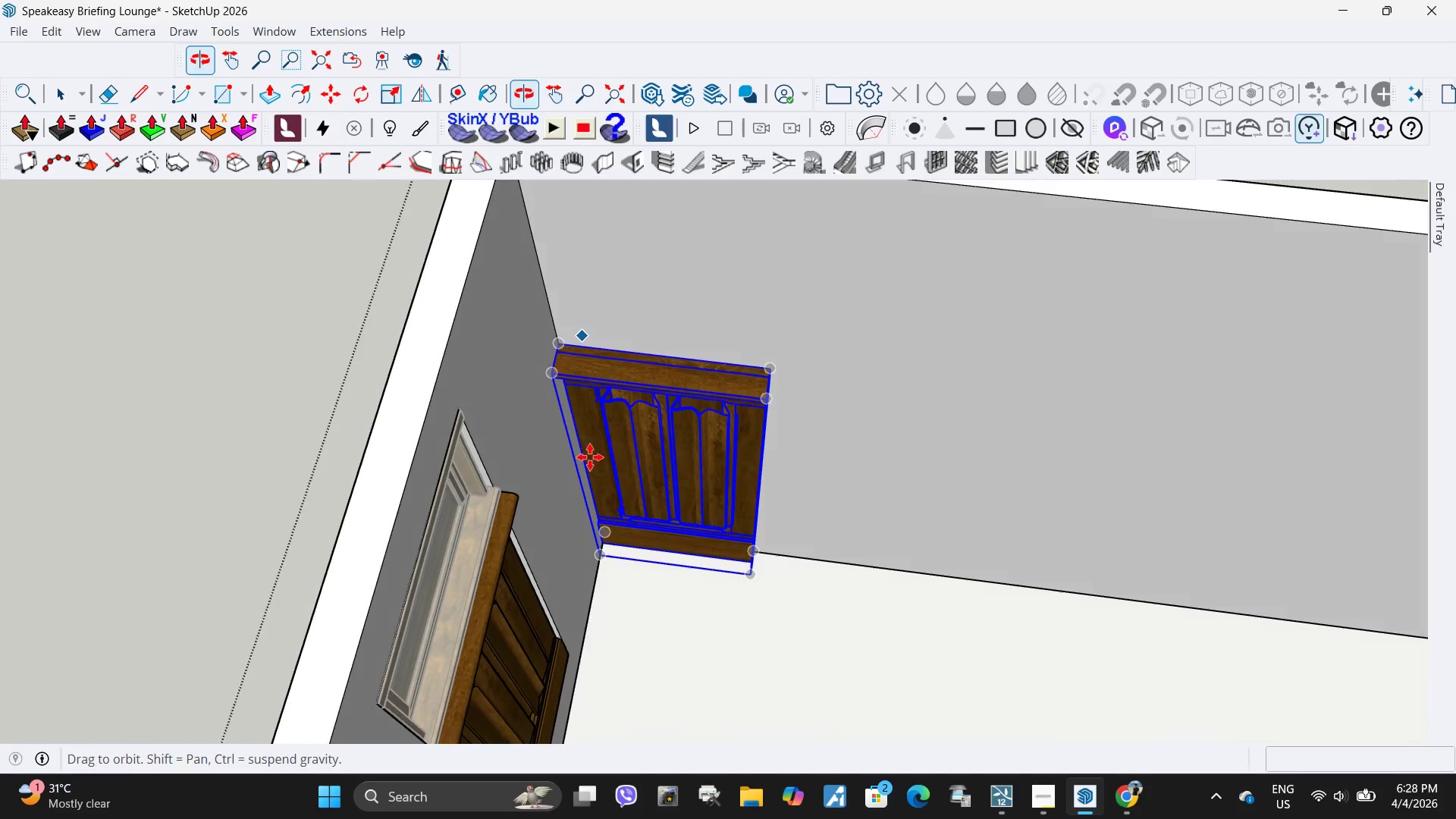 
key(Space)
 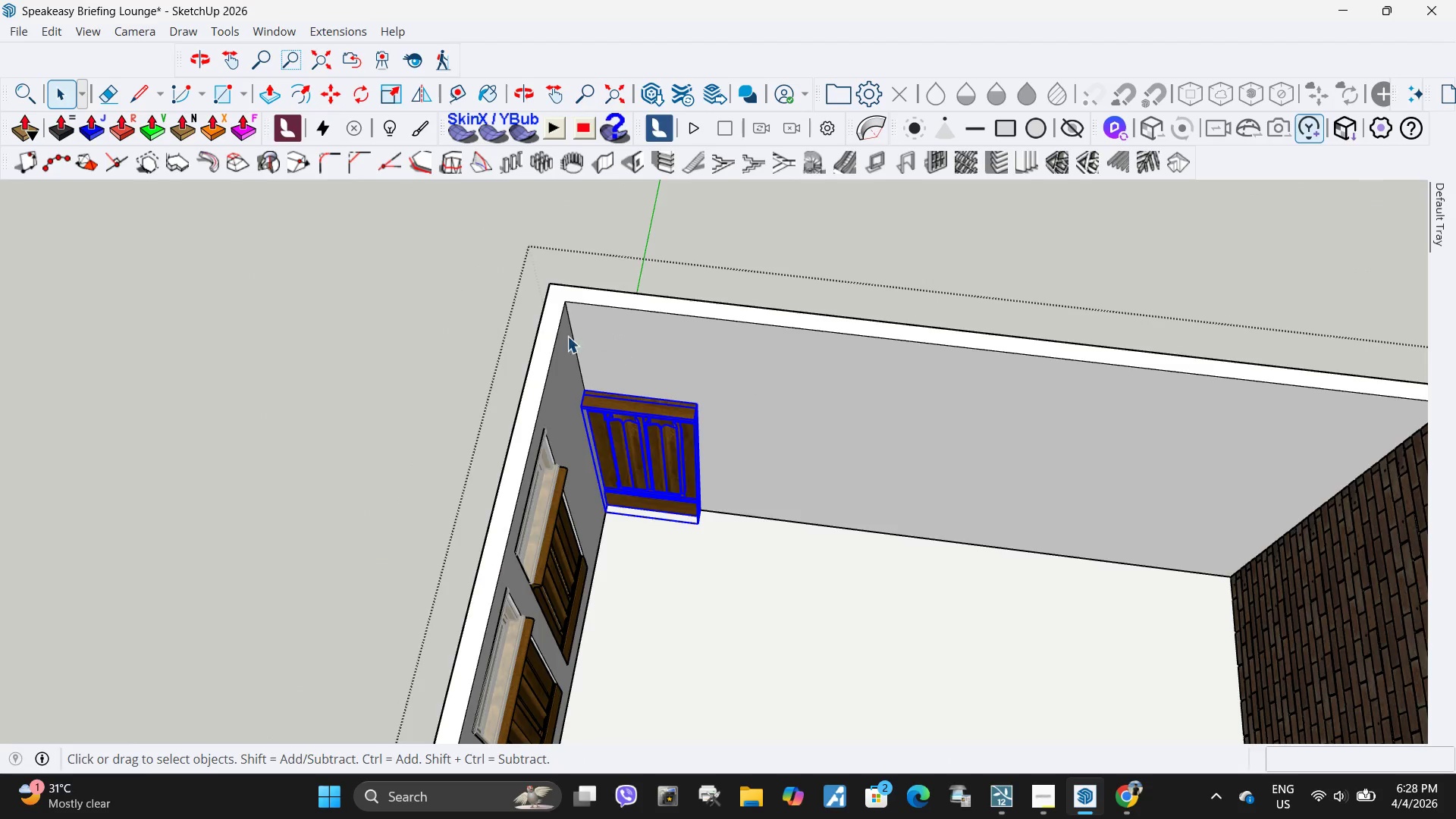 
scroll: coordinate [614, 444], scroll_direction: down, amount: 7.0
 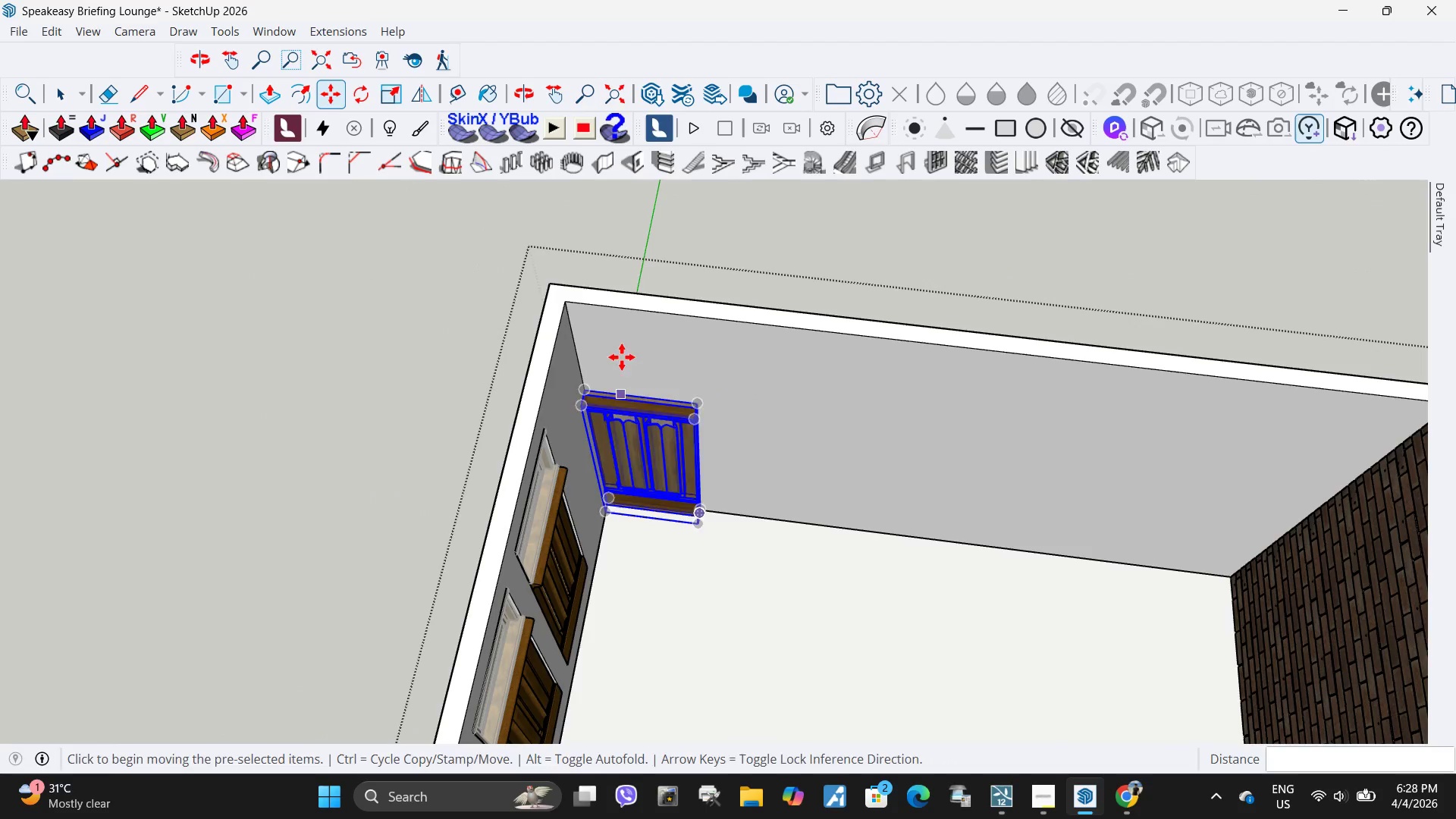 
scroll: coordinate [600, 372], scroll_direction: up, amount: 11.0
 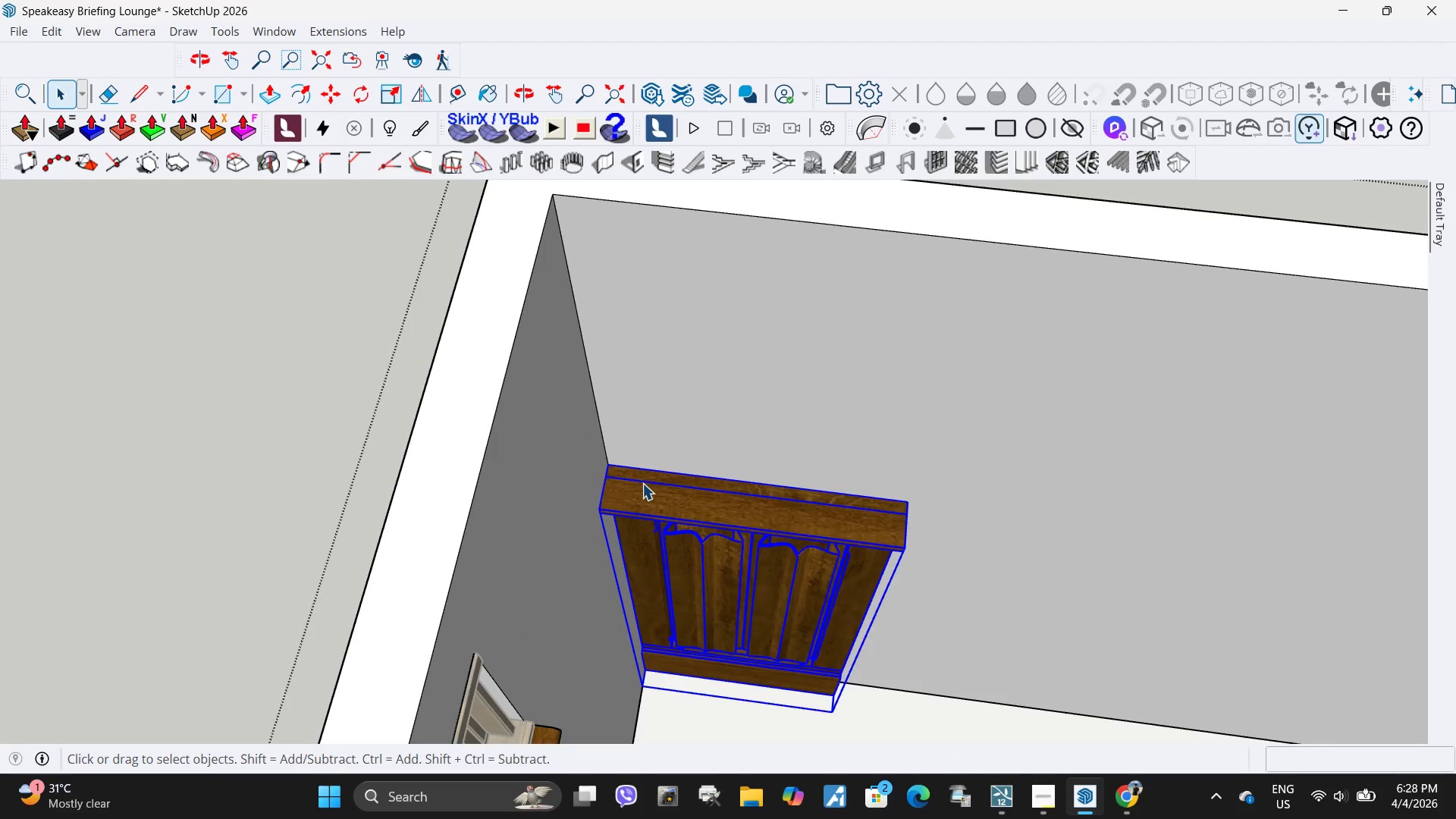 
key(L)
 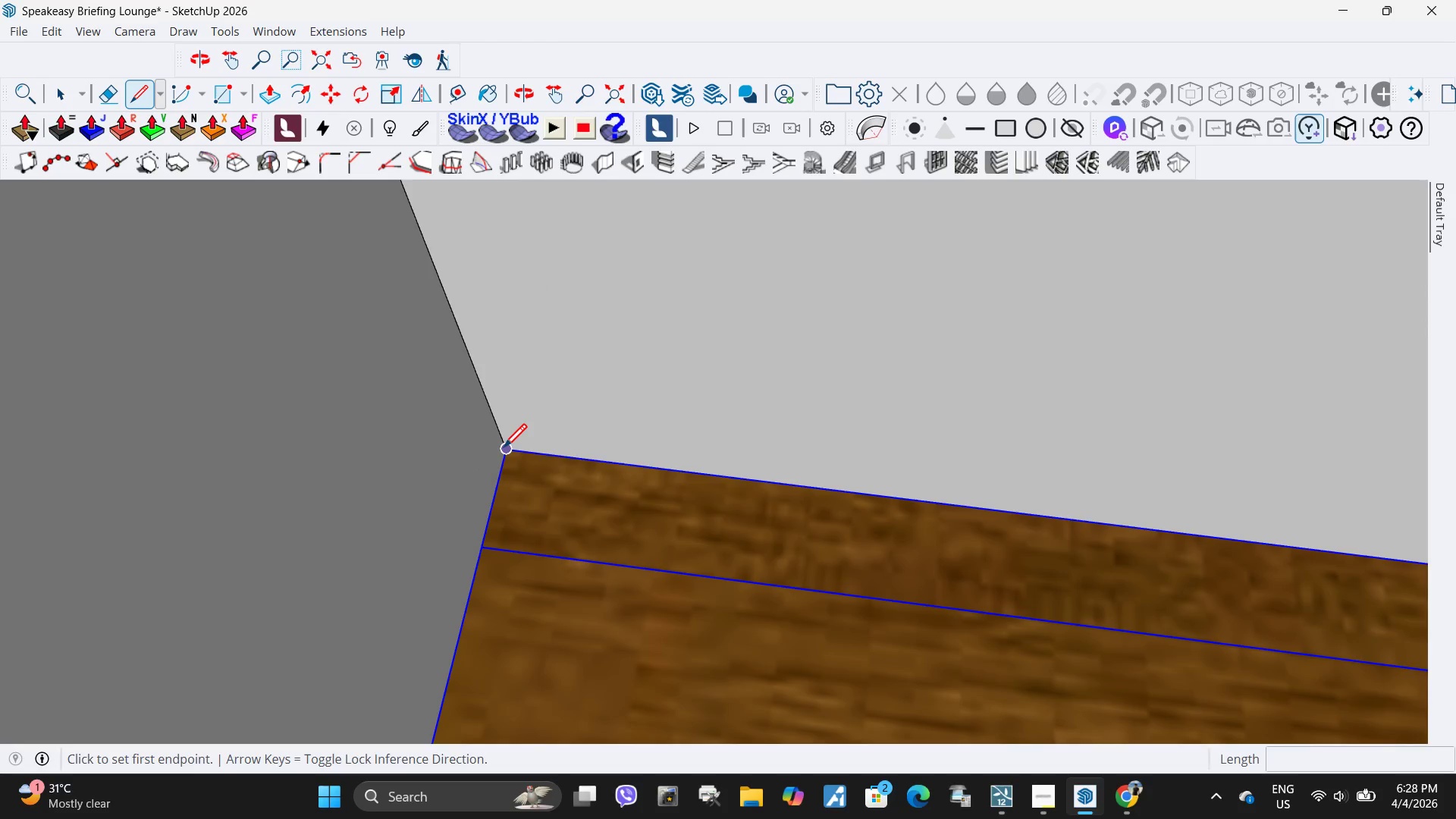 
scroll: coordinate [594, 494], scroll_direction: up, amount: 20.0
 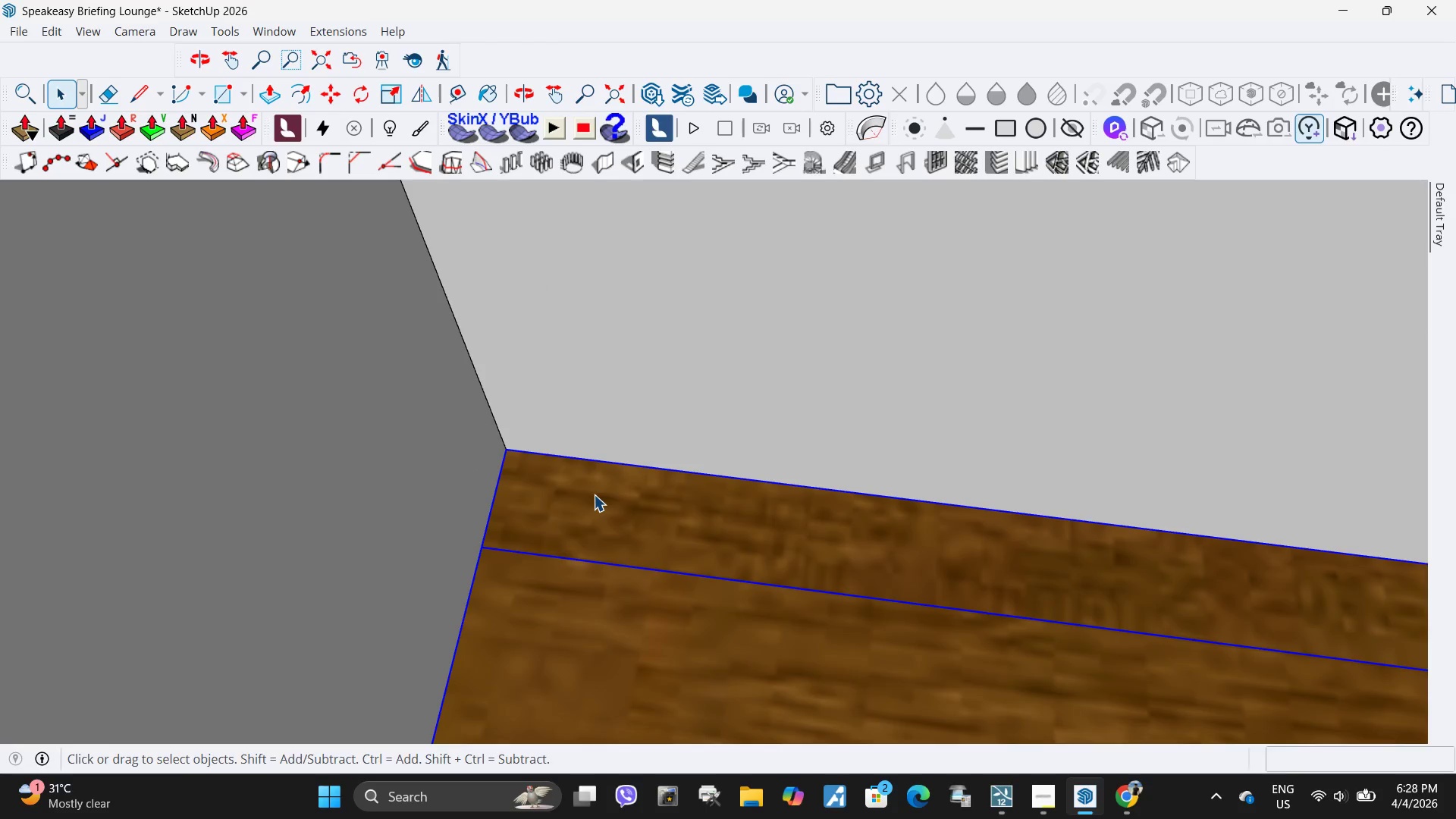 
left_click([504, 450])
 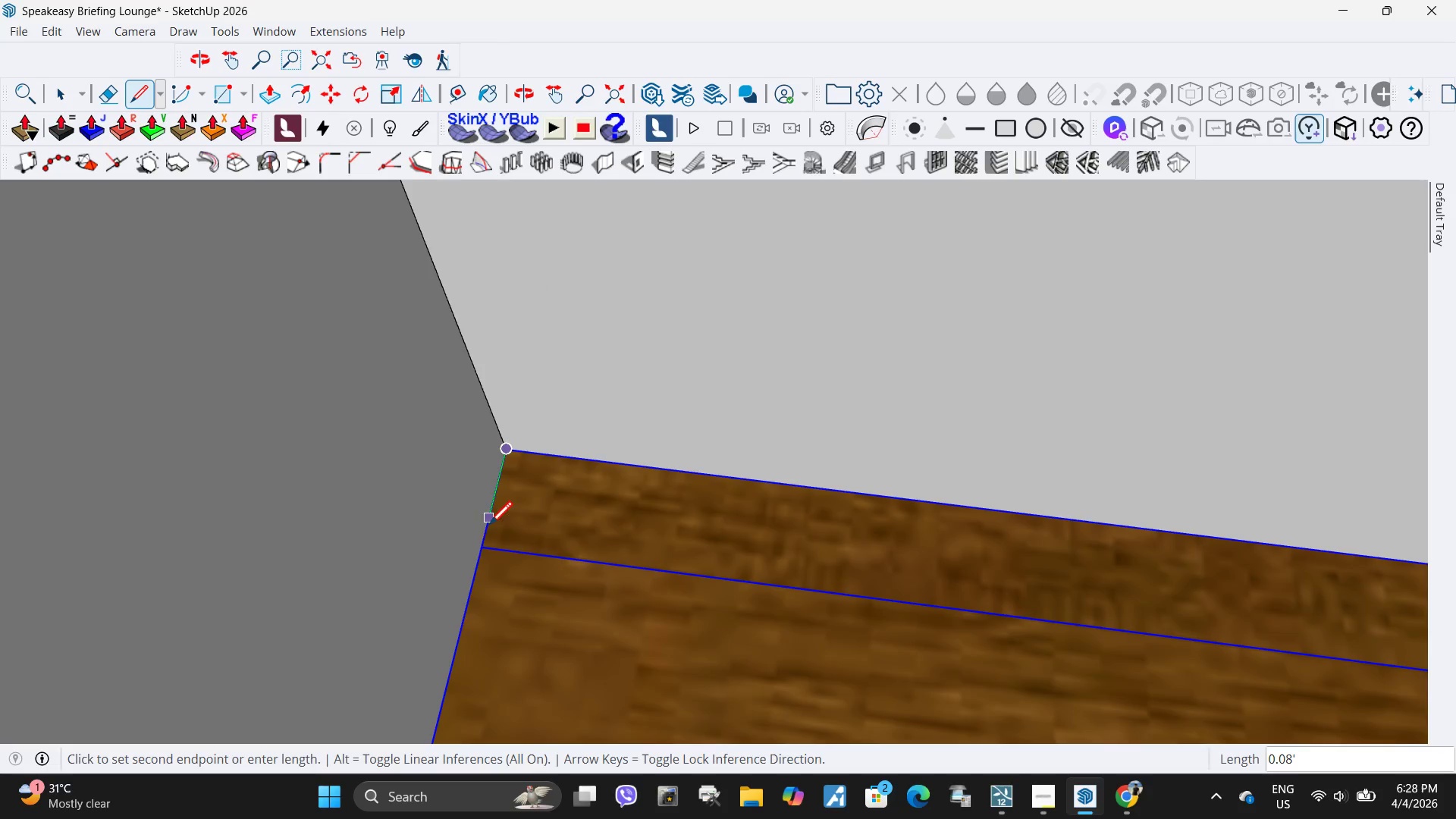 
mouse_move([497, 537])
 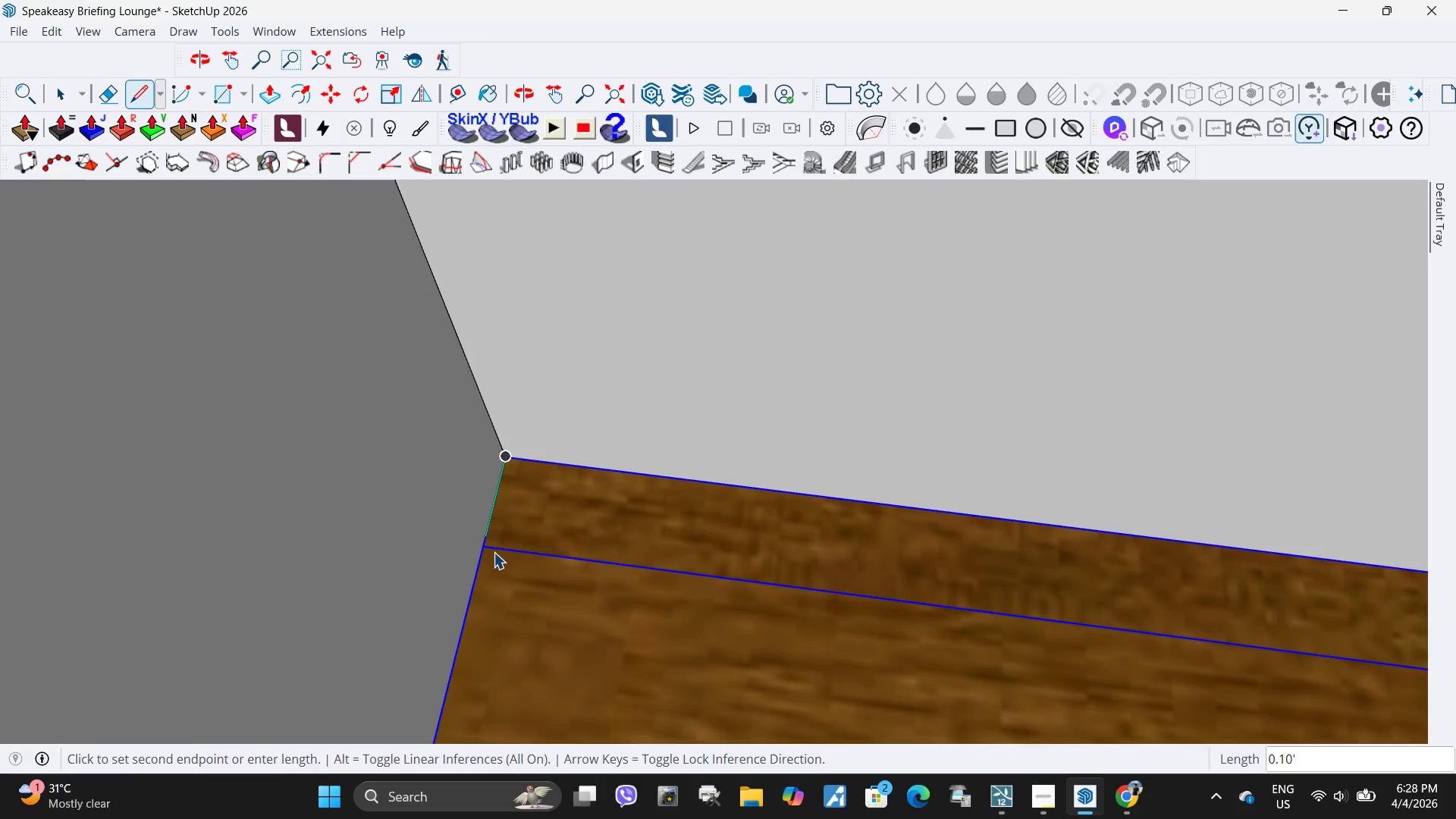 
key(Space)
 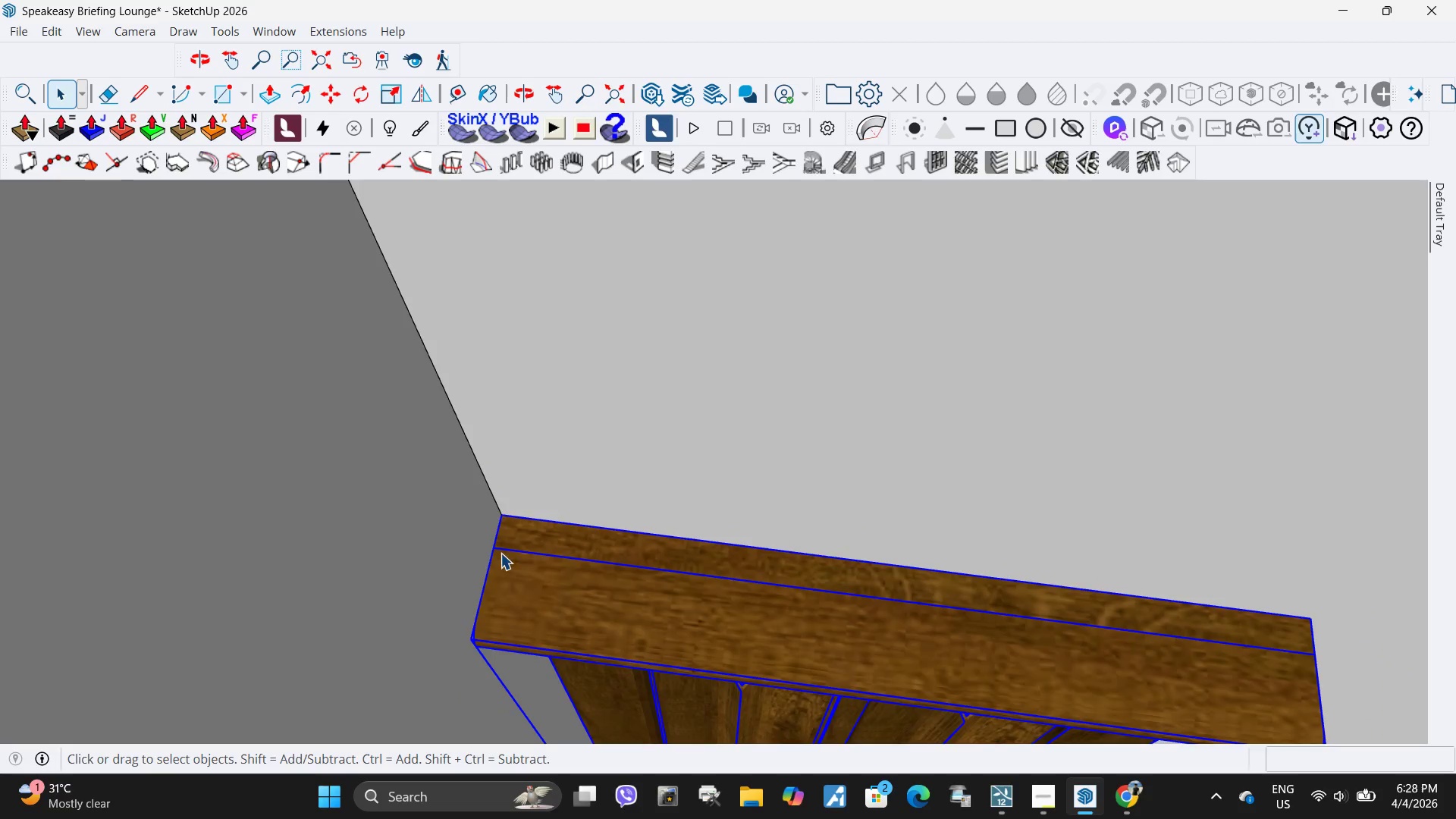 
key(Space)
 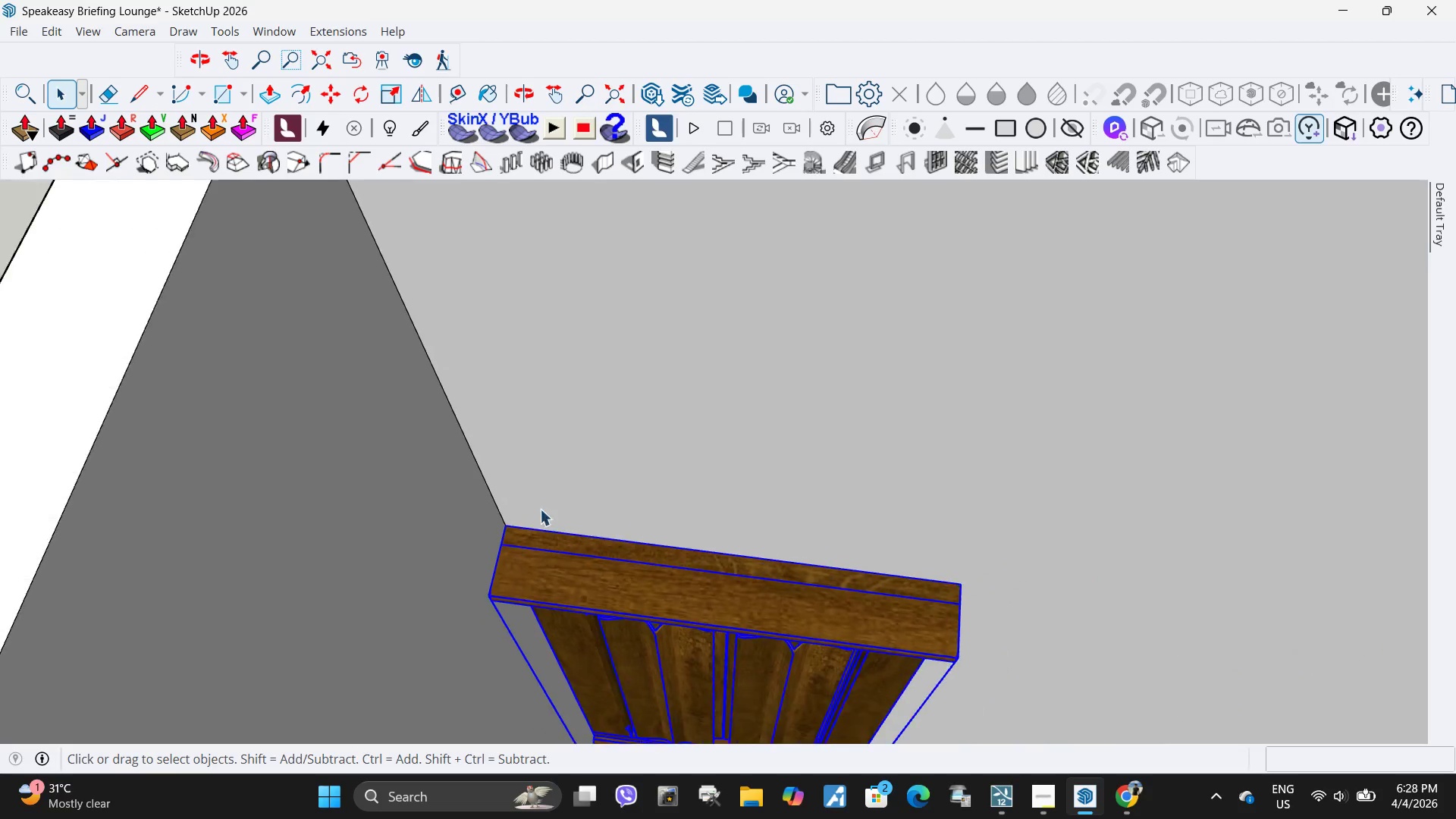 
left_click([635, 430])
 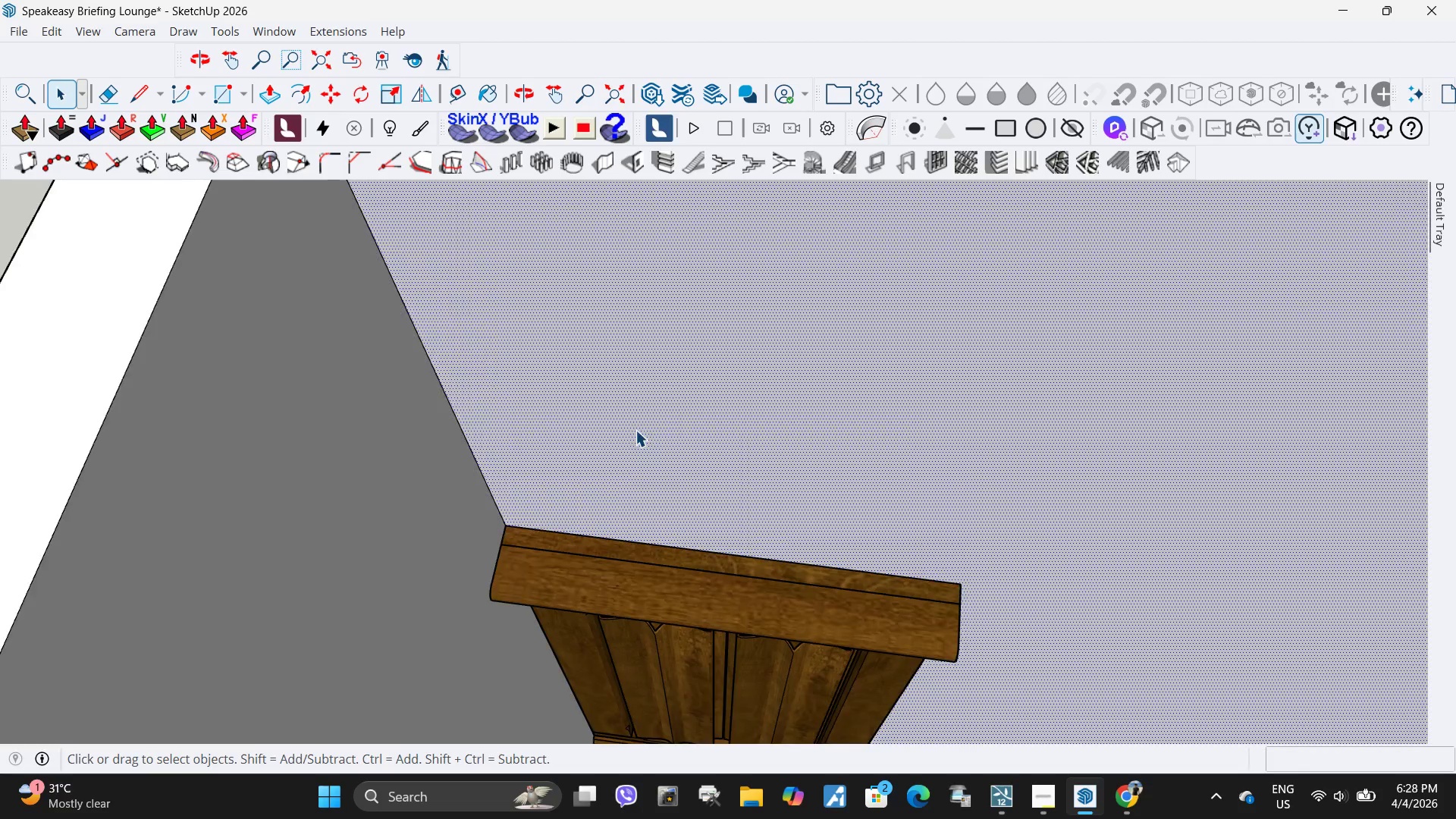 
scroll: coordinate [511, 541], scroll_direction: down, amount: 20.0
 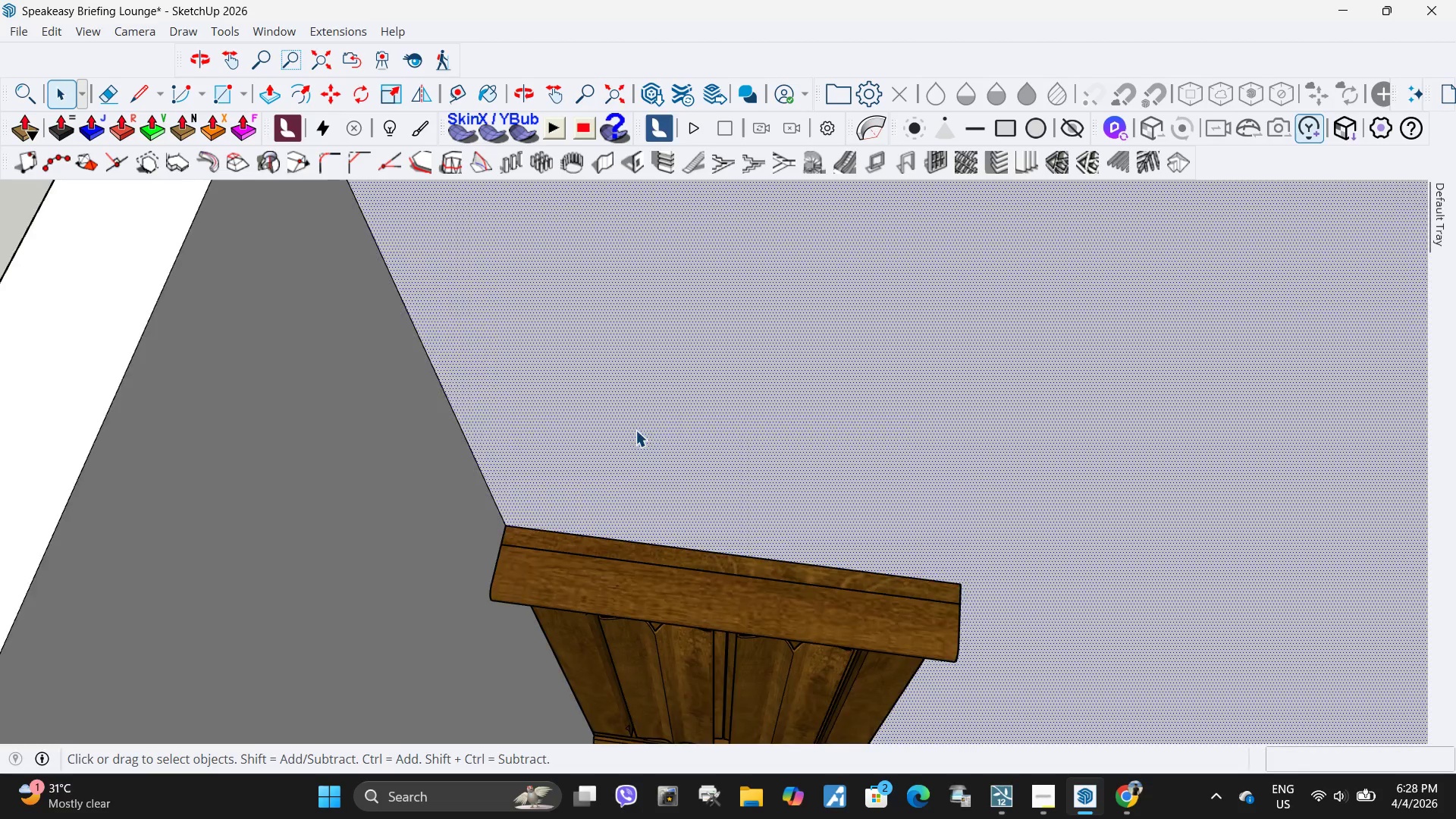 
double_click([636, 425])
 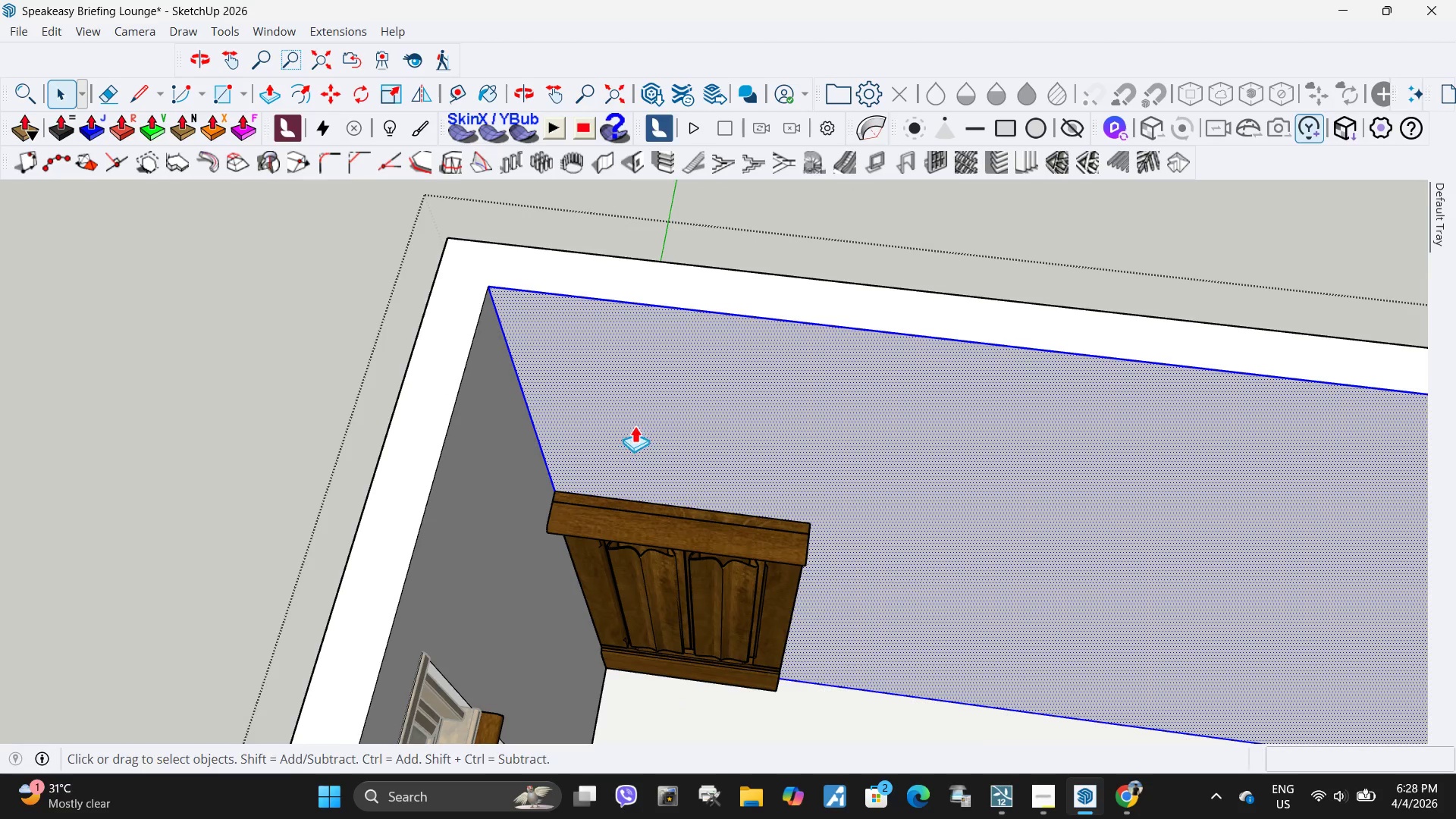 
scroll: coordinate [615, 450], scroll_direction: down, amount: 7.0
 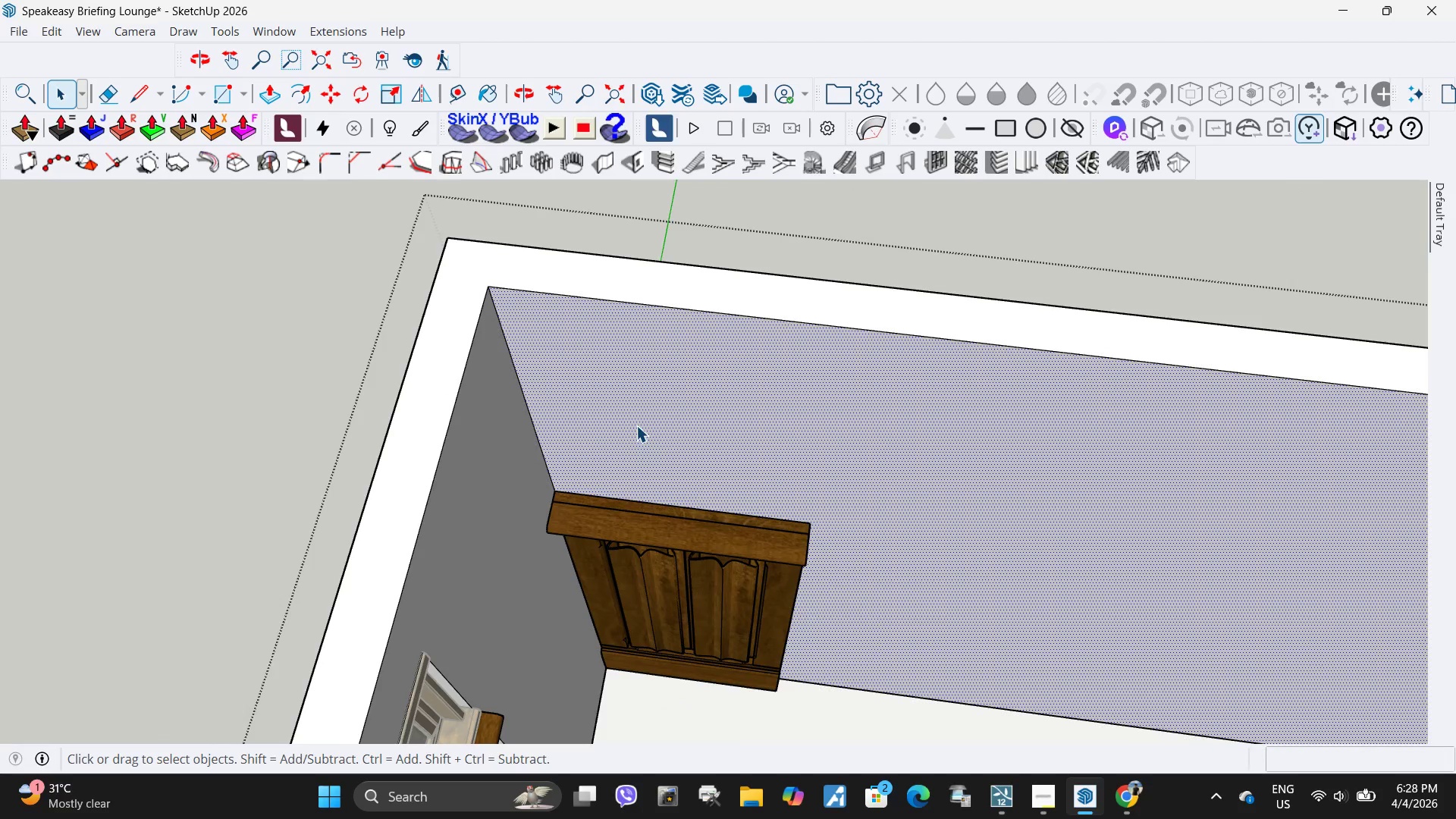 
key(P)
 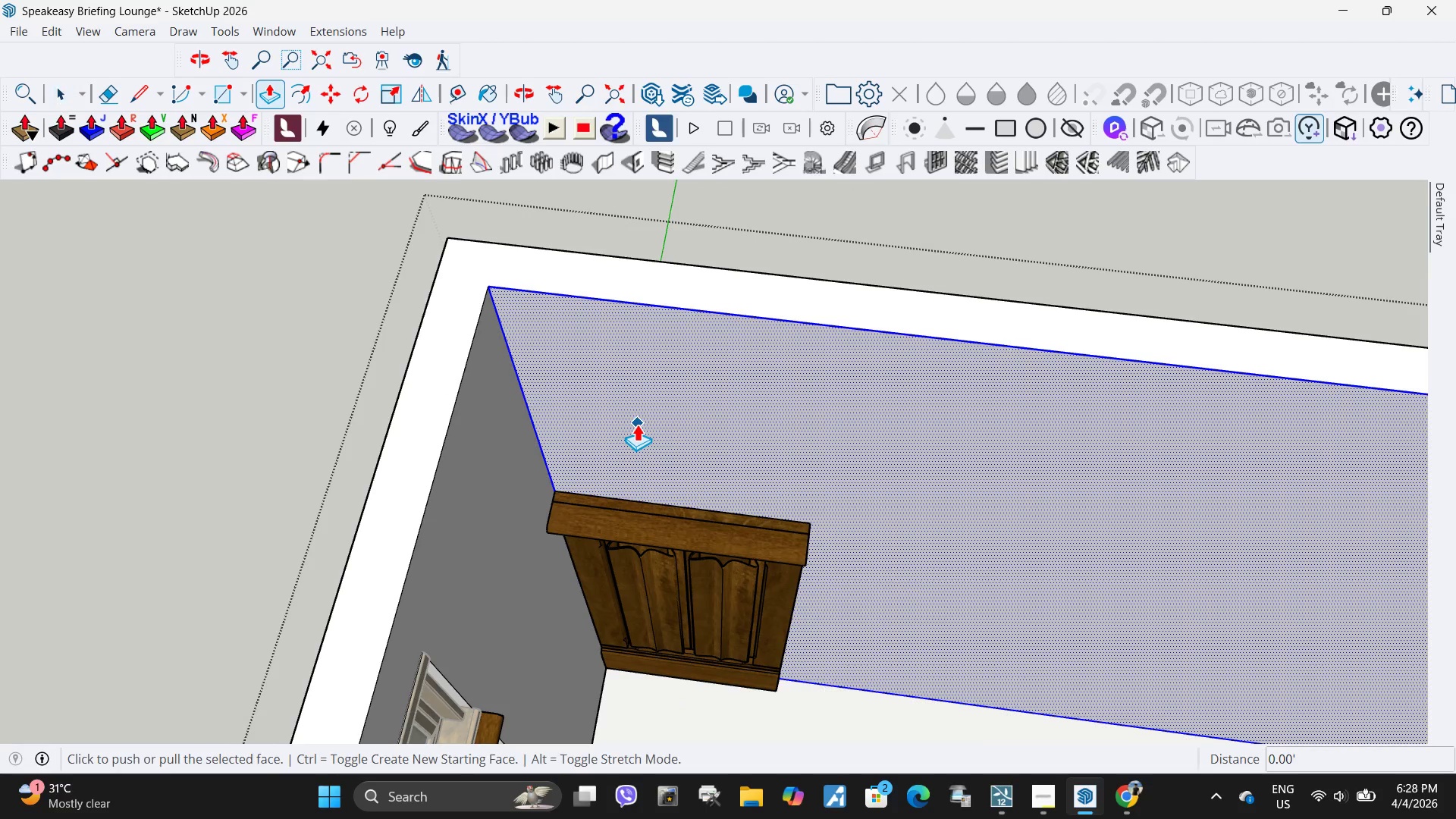 
left_click([637, 424])
 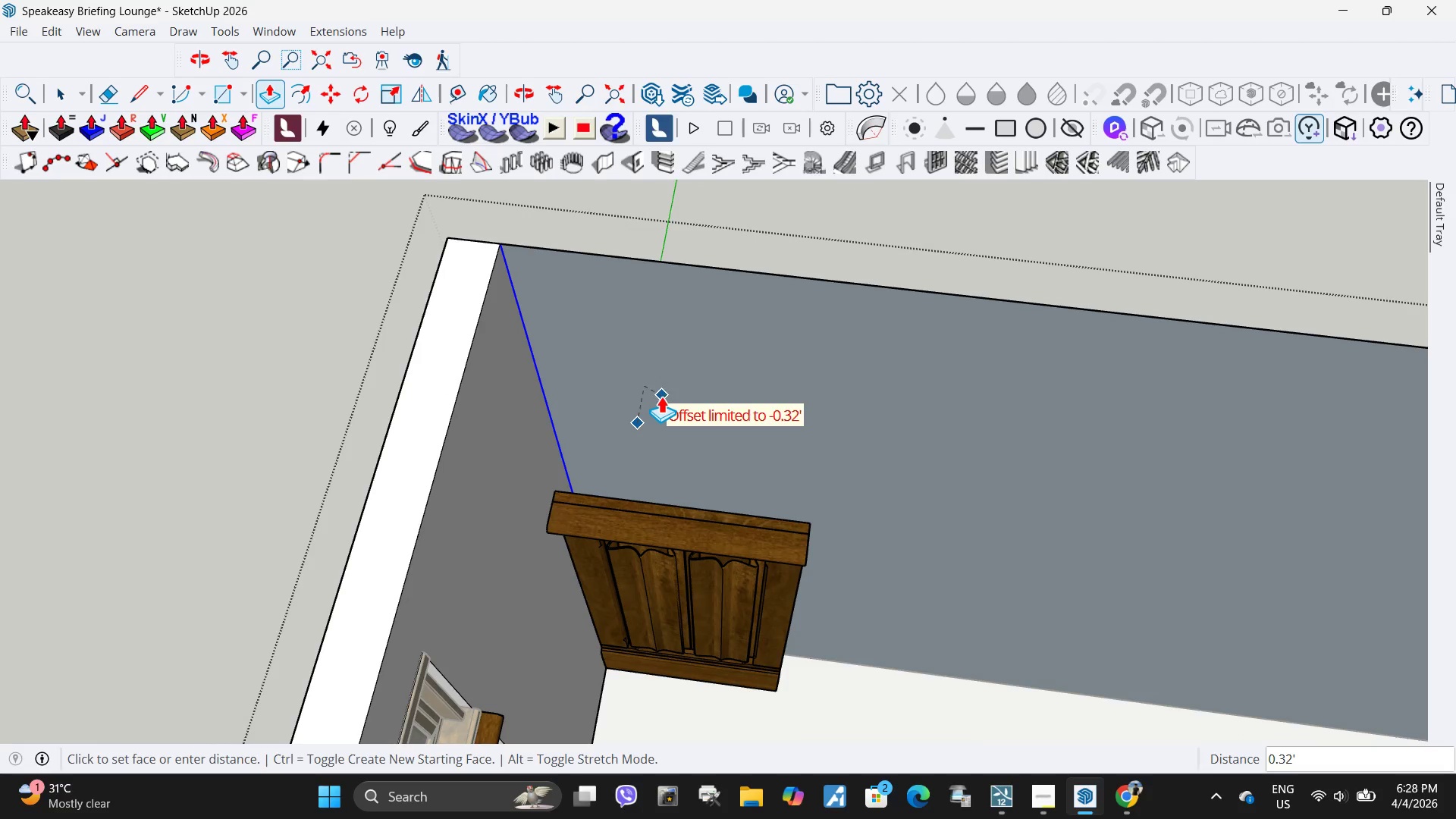 
key(NumpadDecimal)
 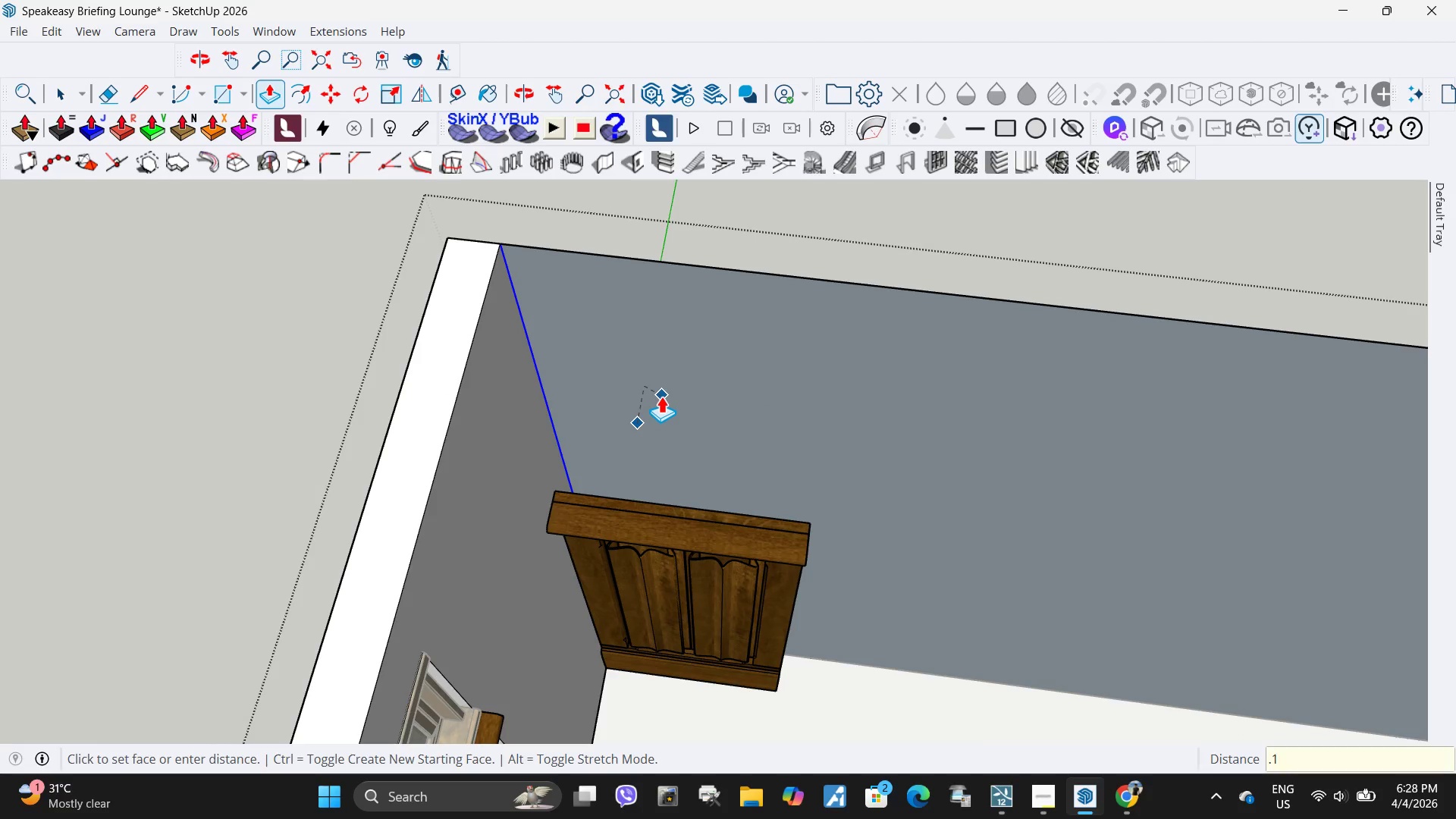 
key(Numpad1)
 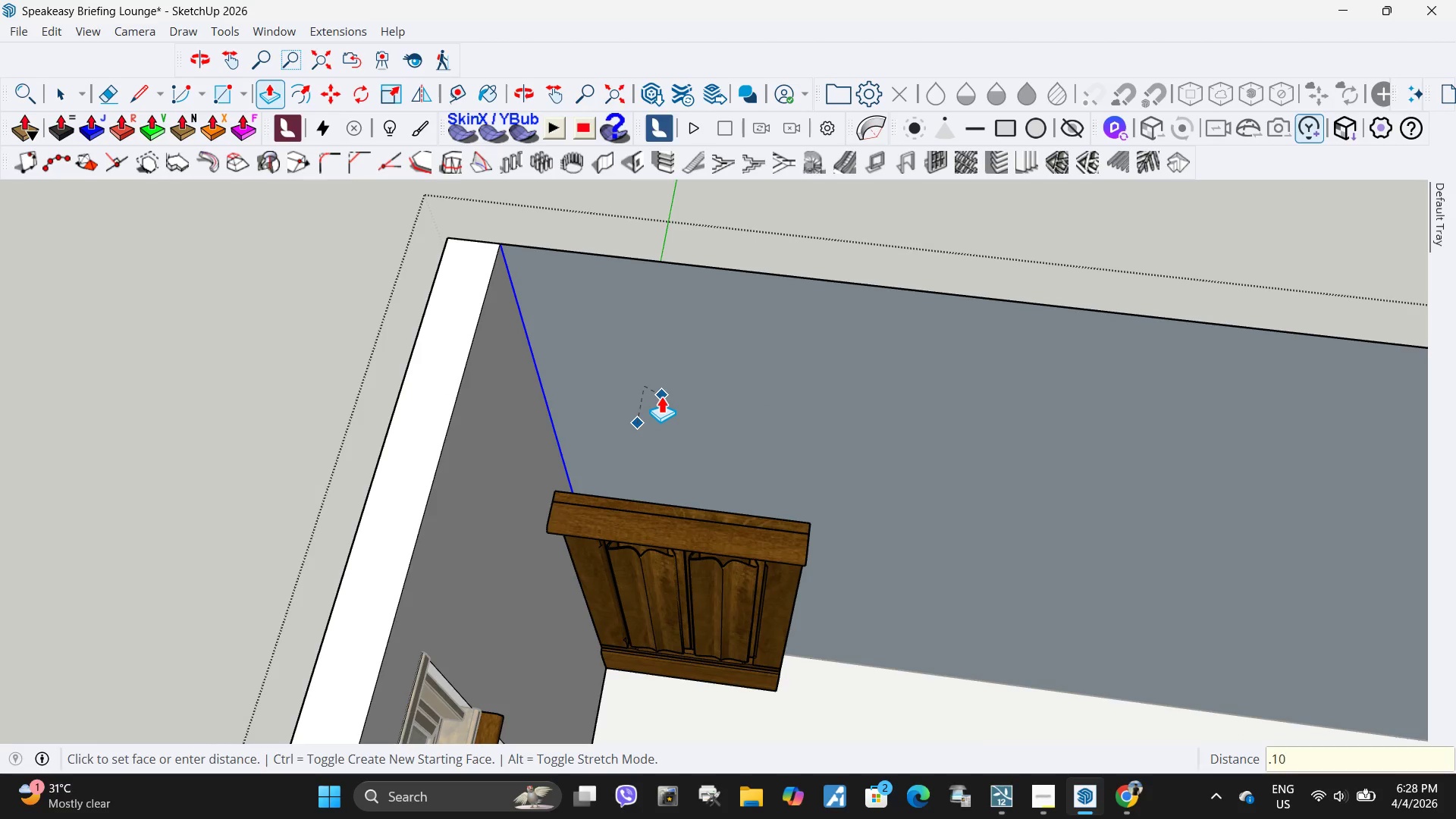 
key(Numpad0)
 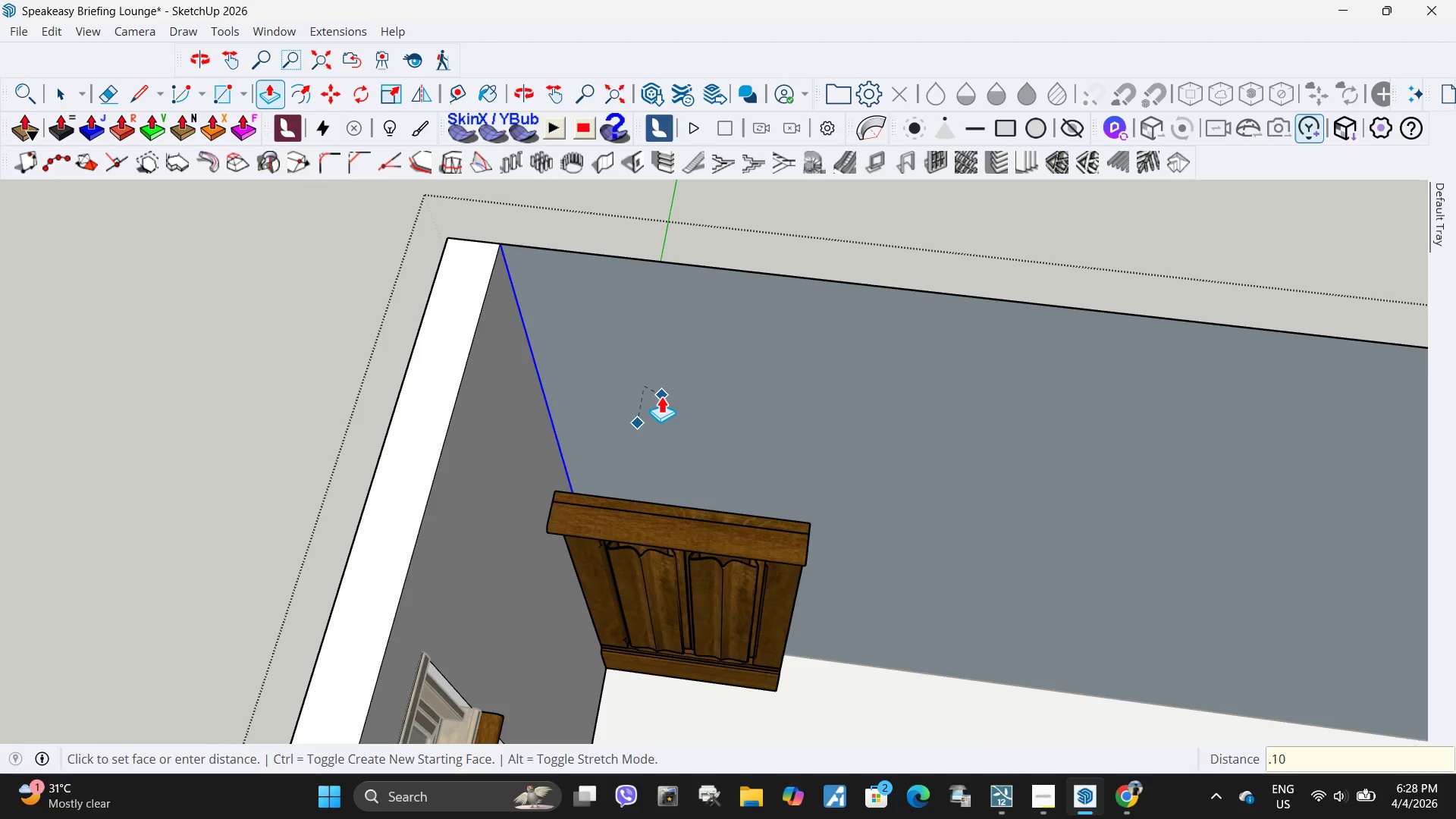 
key(NumpadEnter)
 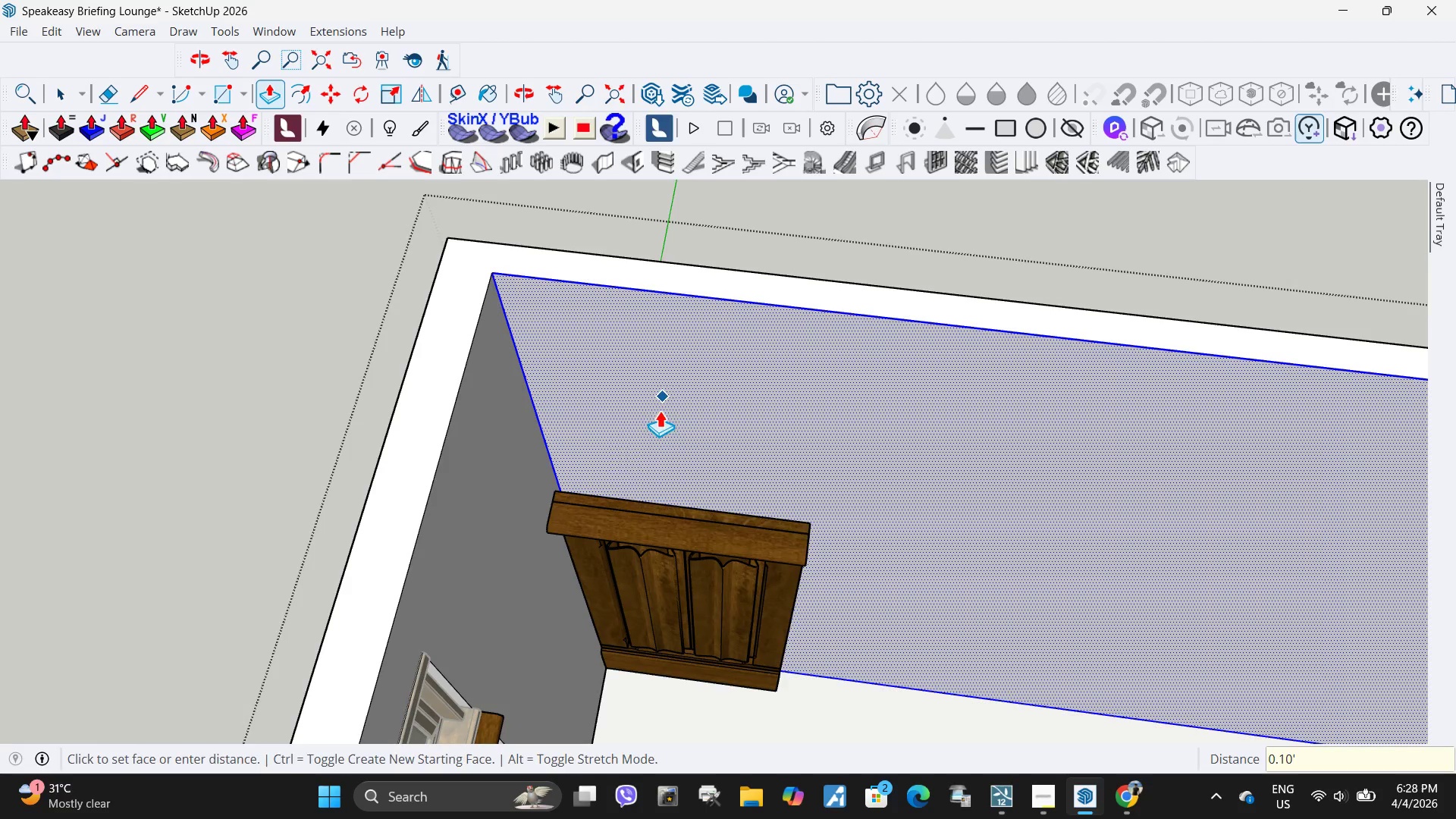 
key(Space)
 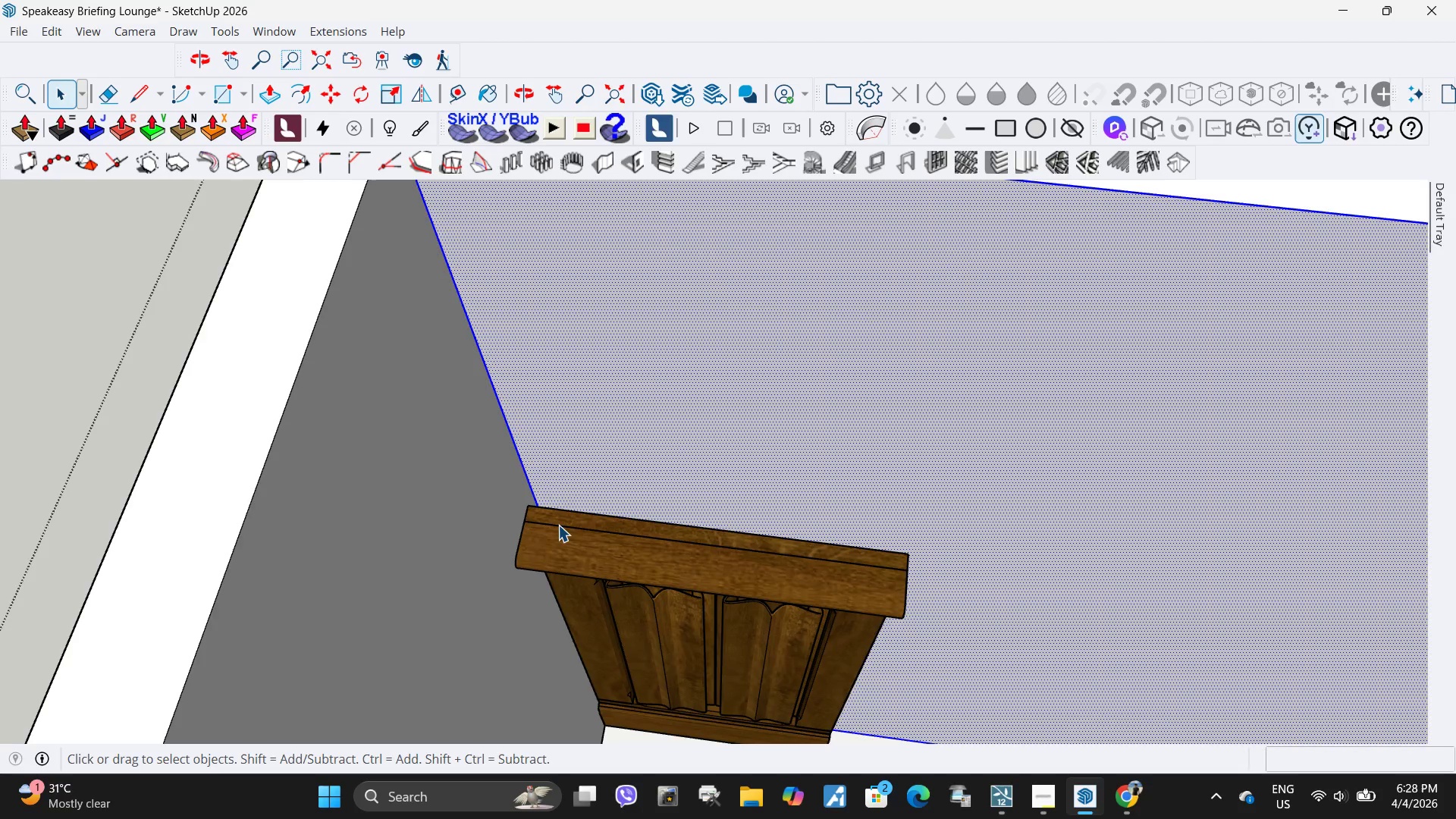 
scroll: coordinate [608, 463], scroll_direction: up, amount: 5.0
 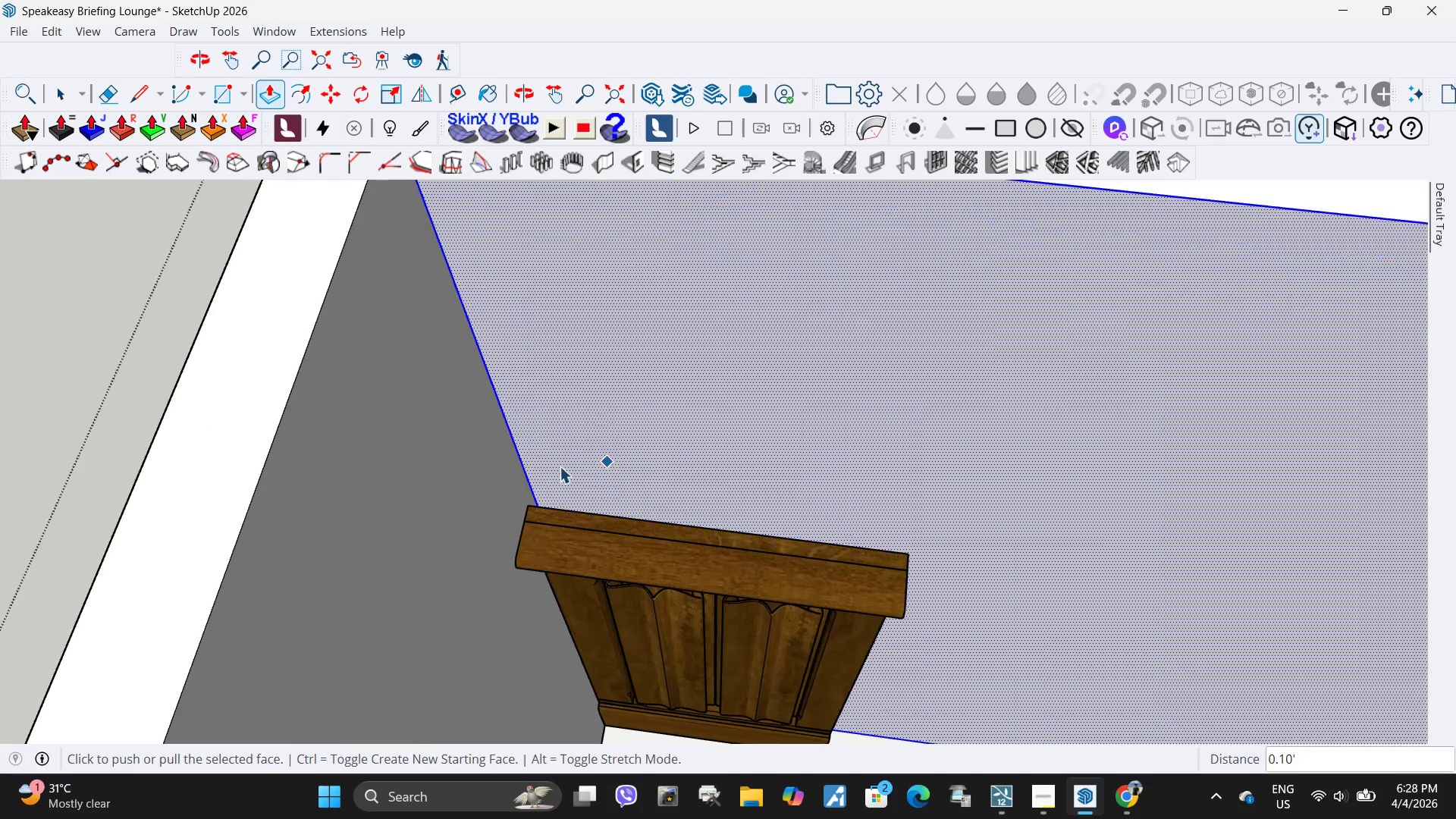 
left_click([558, 525])
 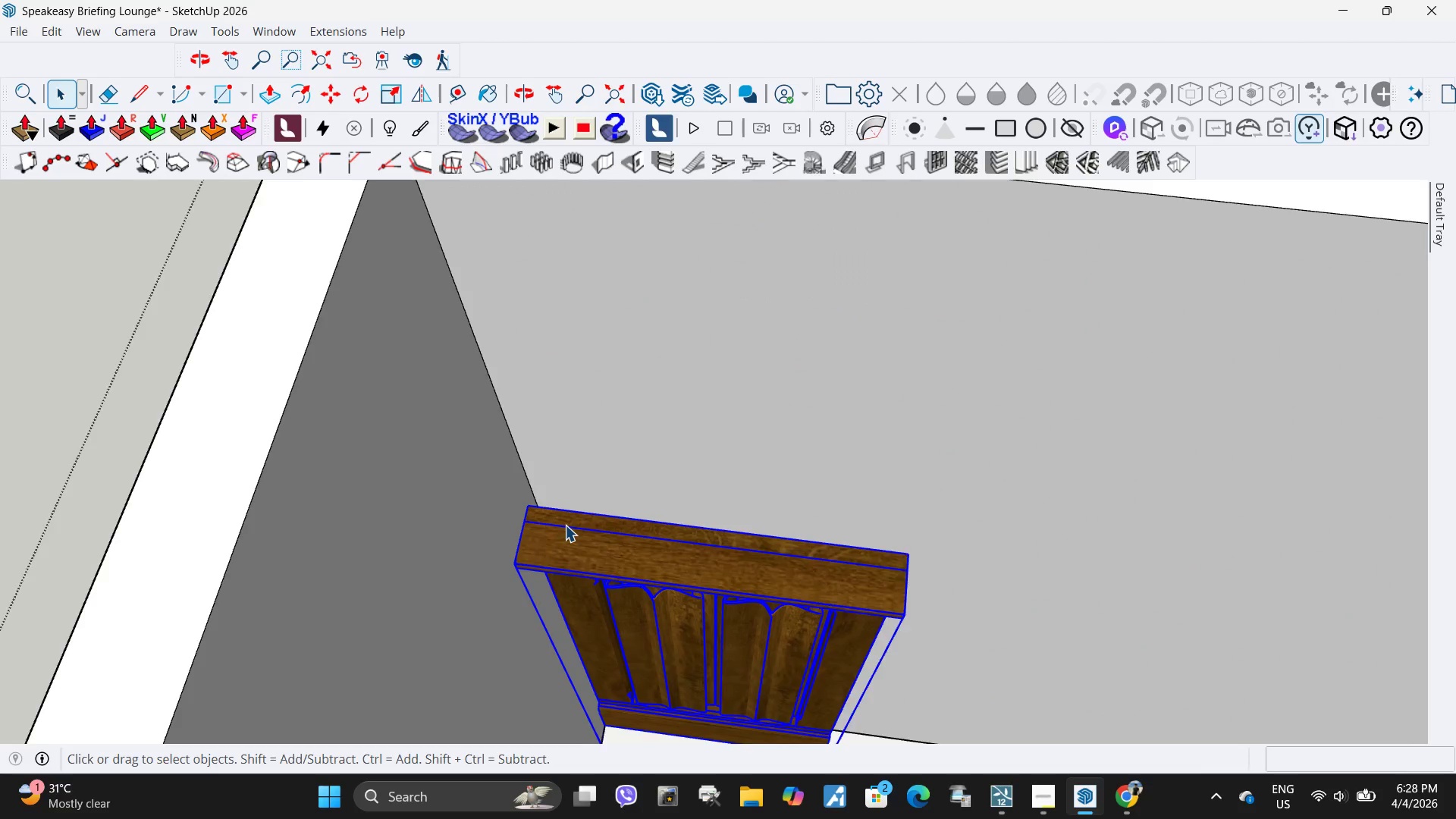 
key(M)
 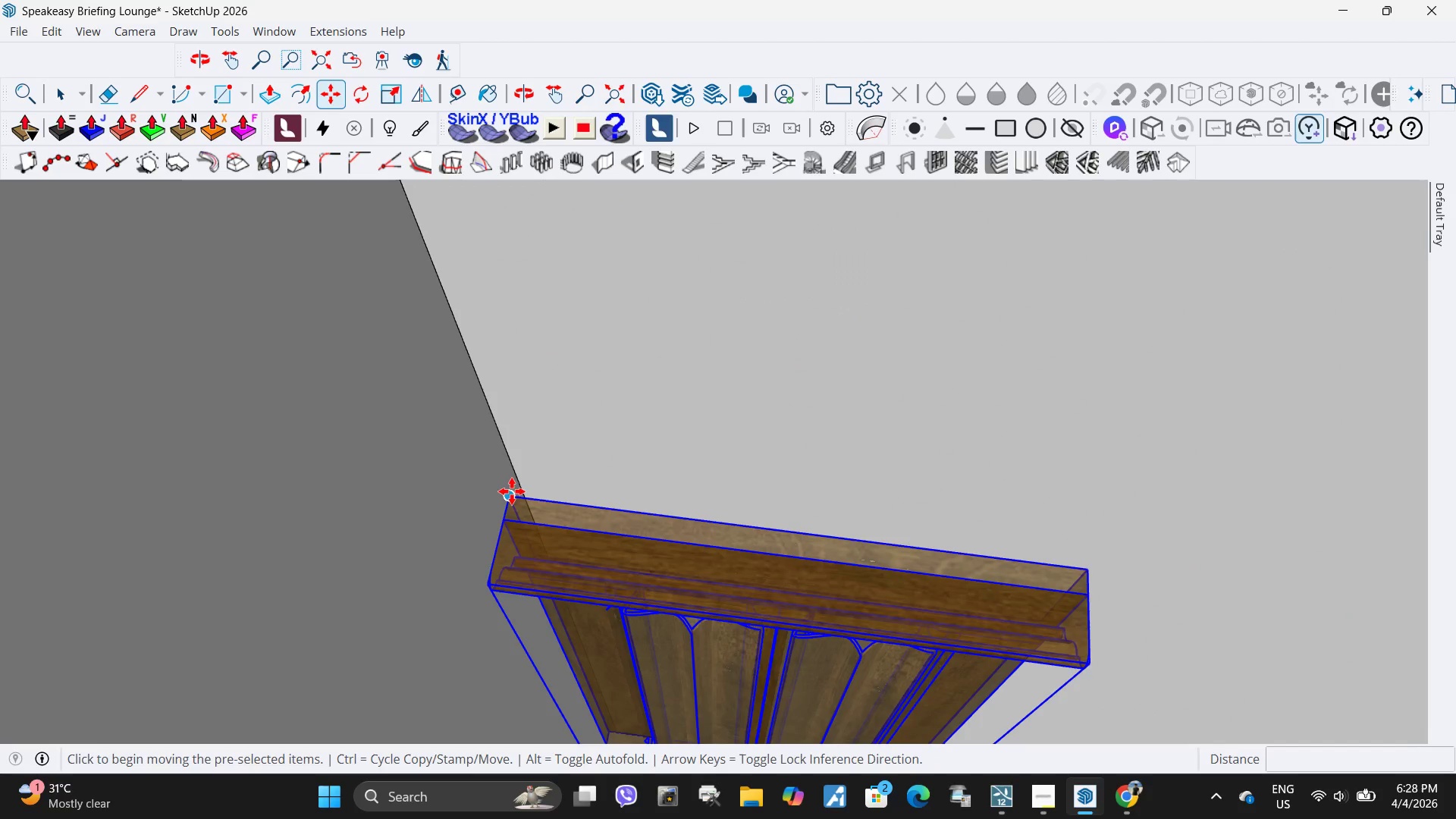 
scroll: coordinate [565, 525], scroll_direction: up, amount: 4.0
 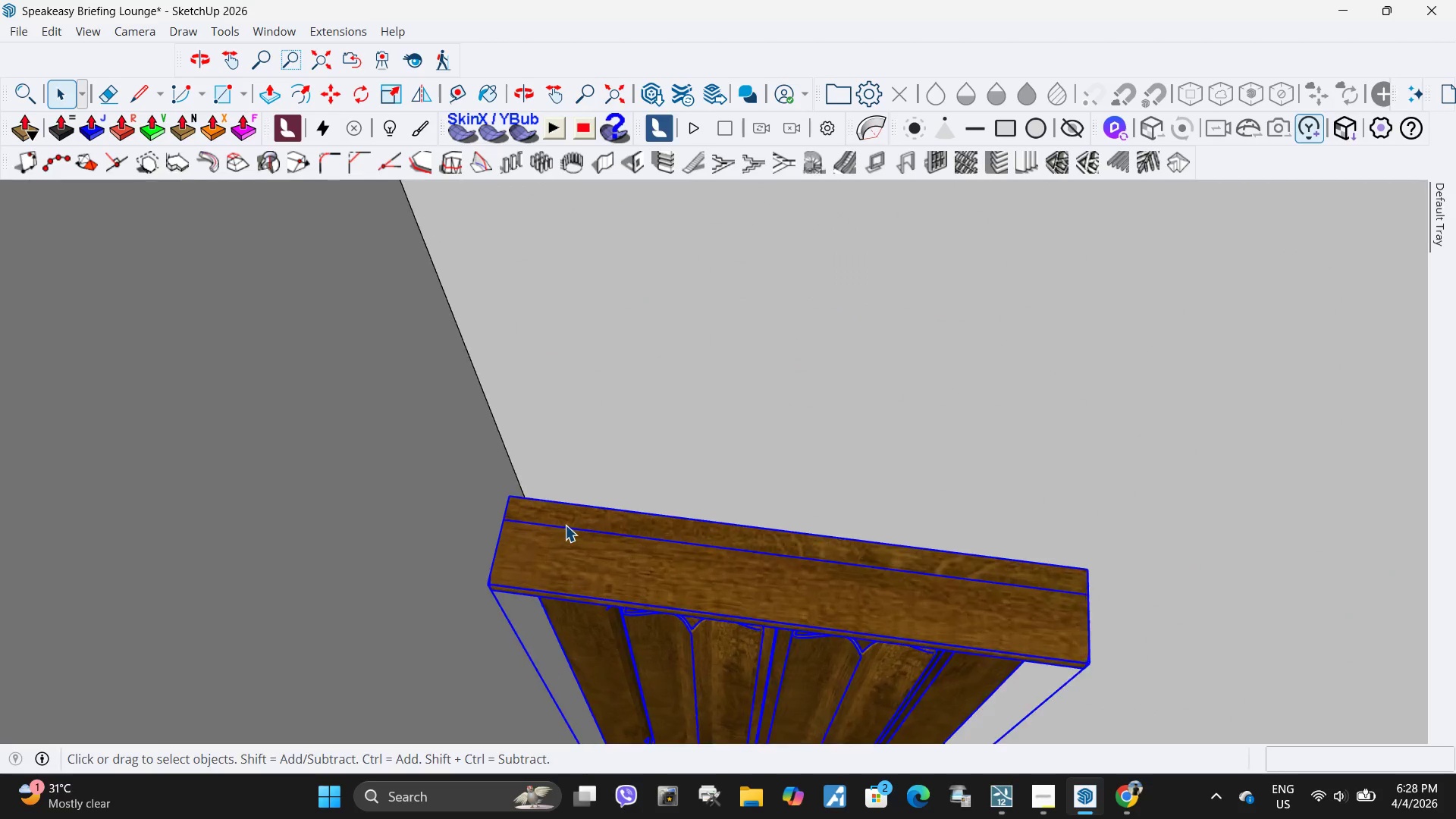 
left_click([512, 491])
 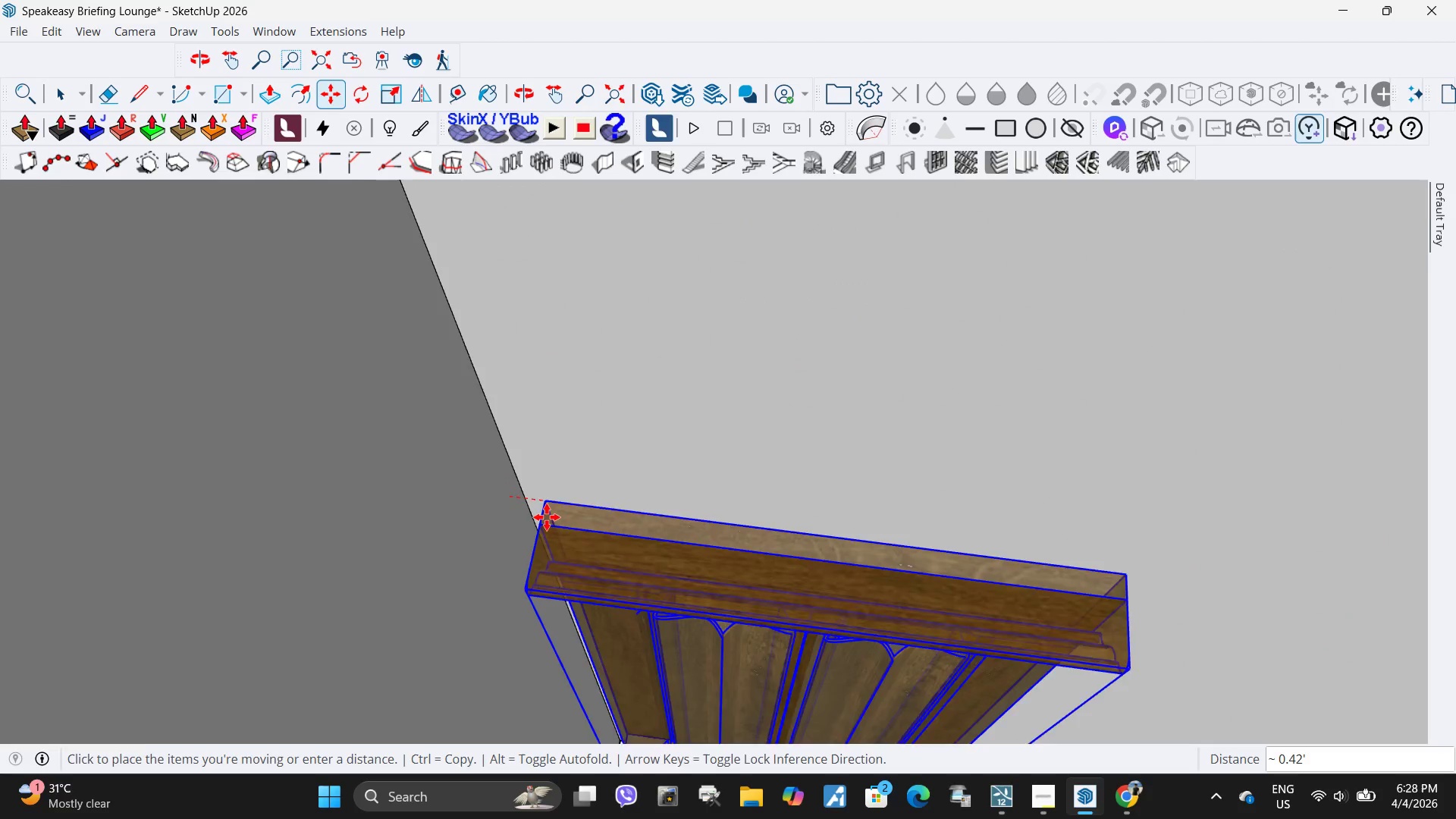 
scroll: coordinate [547, 517], scroll_direction: down, amount: 4.0
 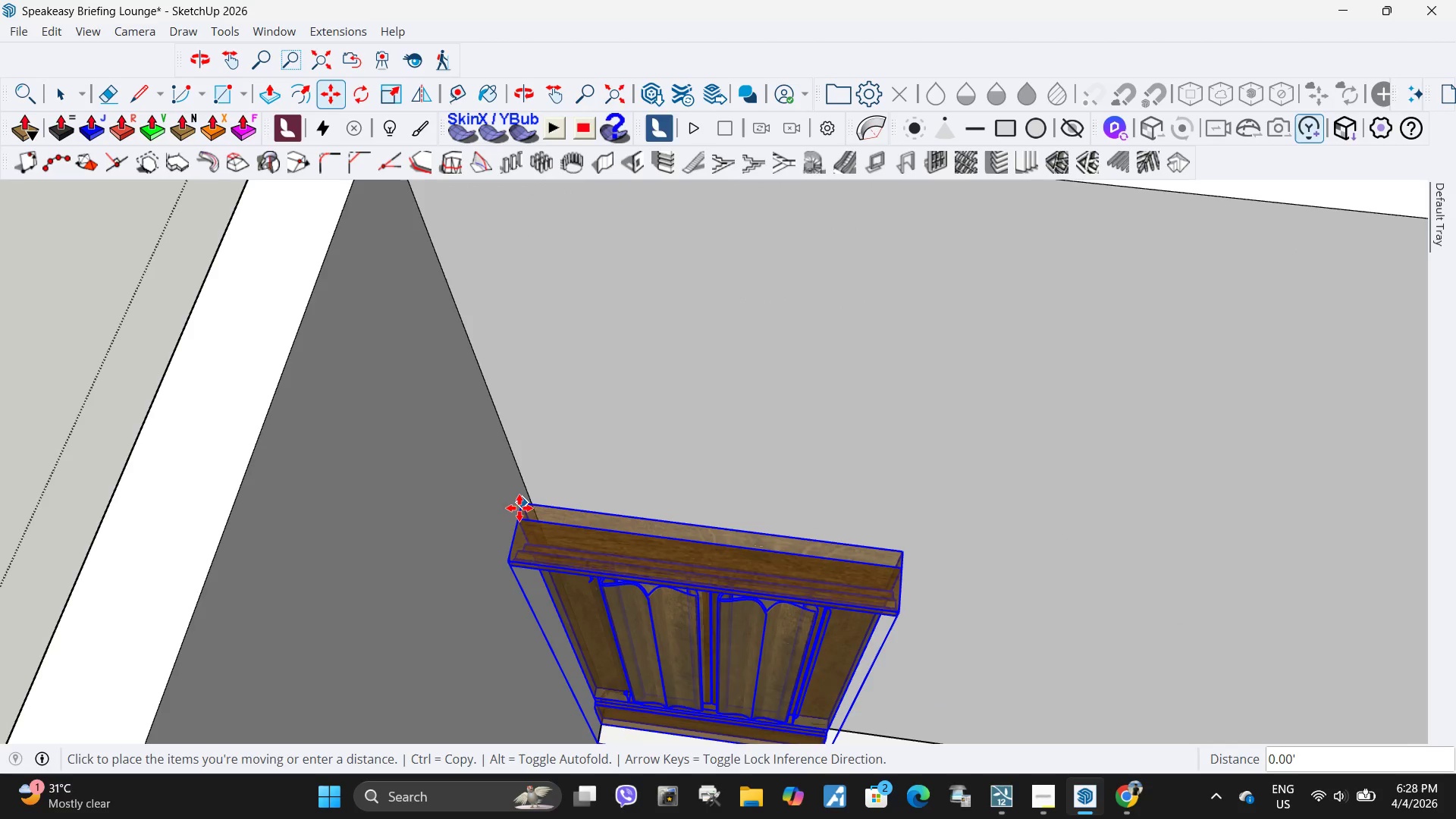 
scroll: coordinate [538, 516], scroll_direction: up, amount: 14.0
 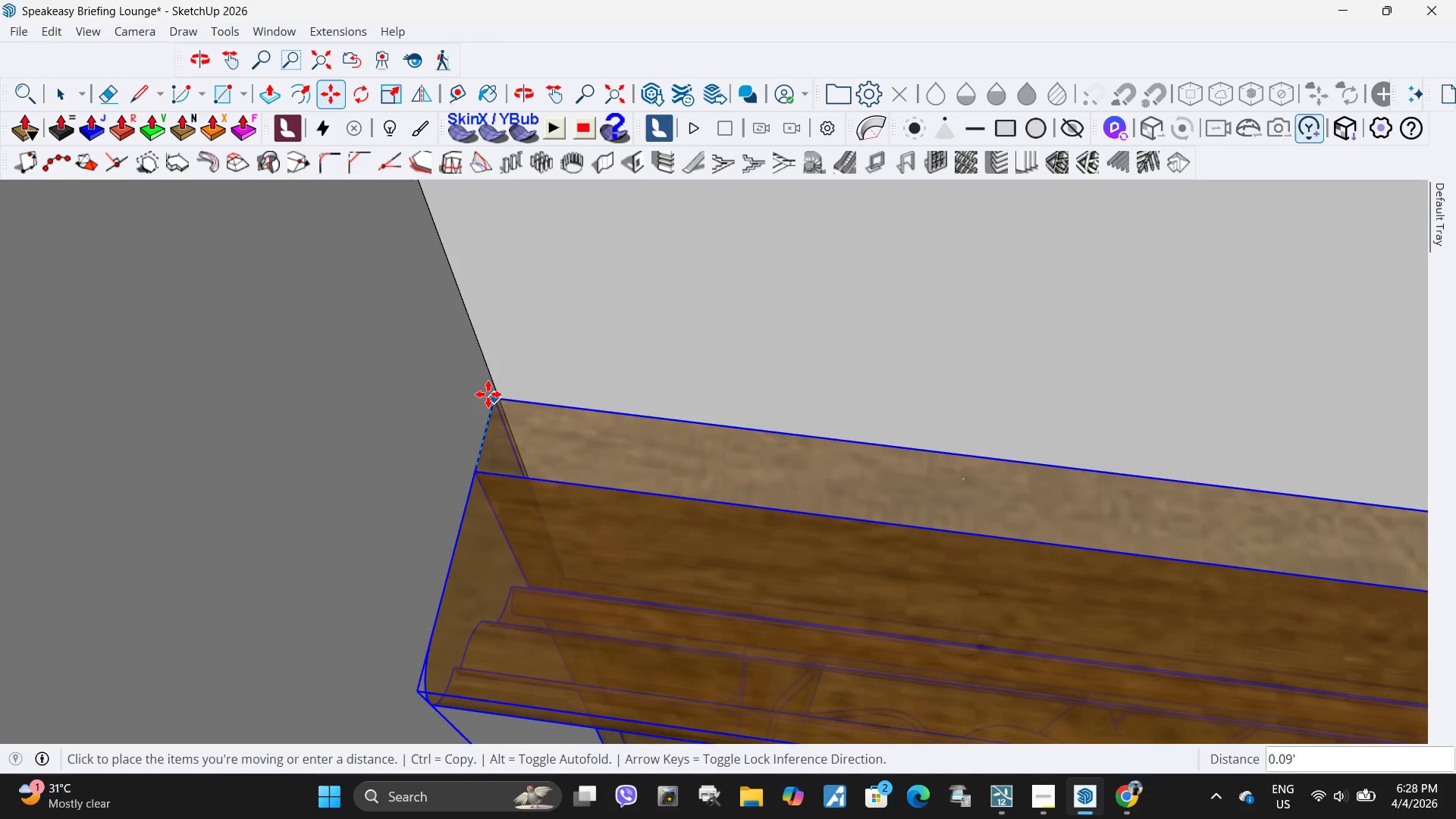 
left_click([495, 390])
 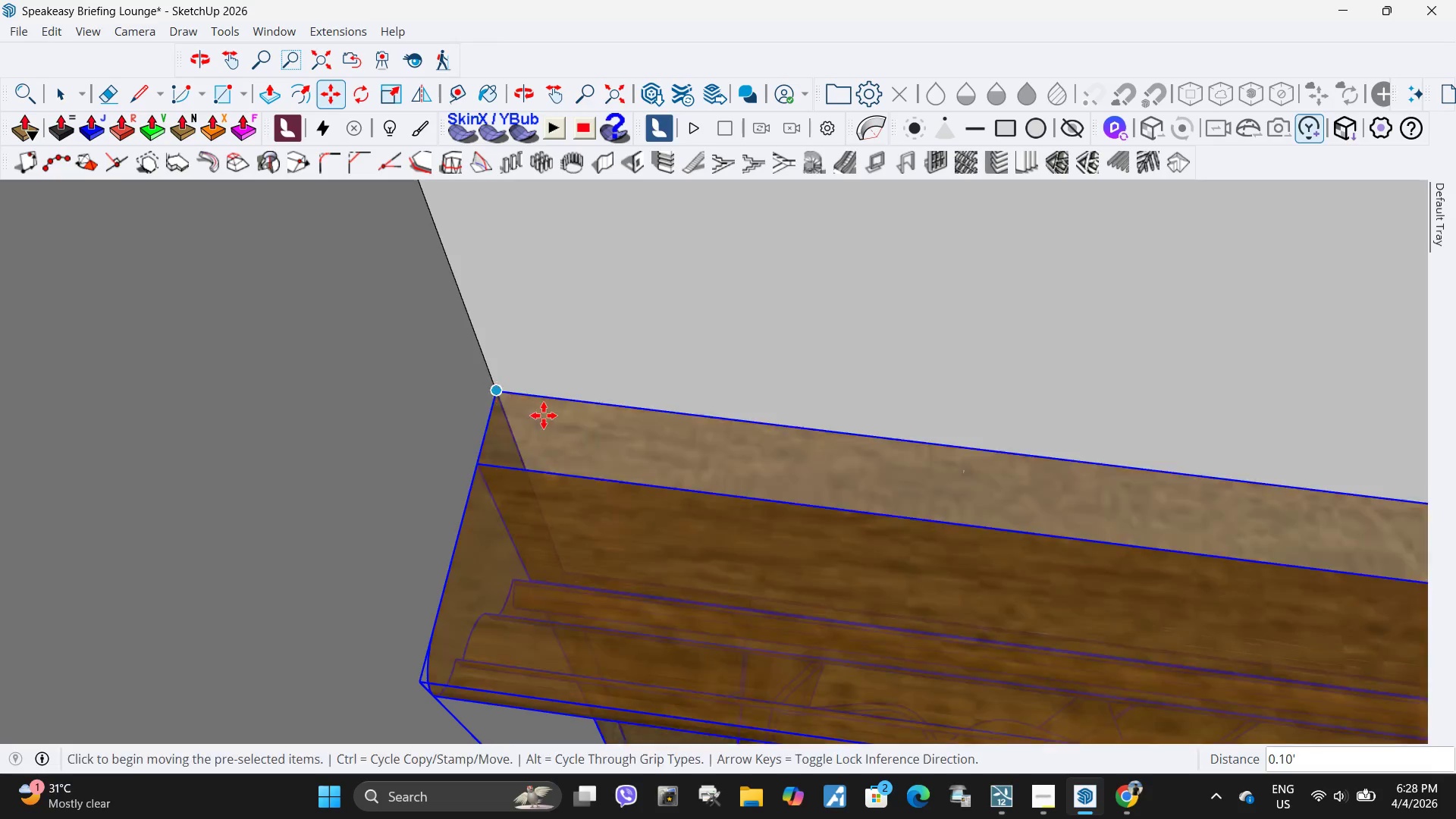 
key(Space)
 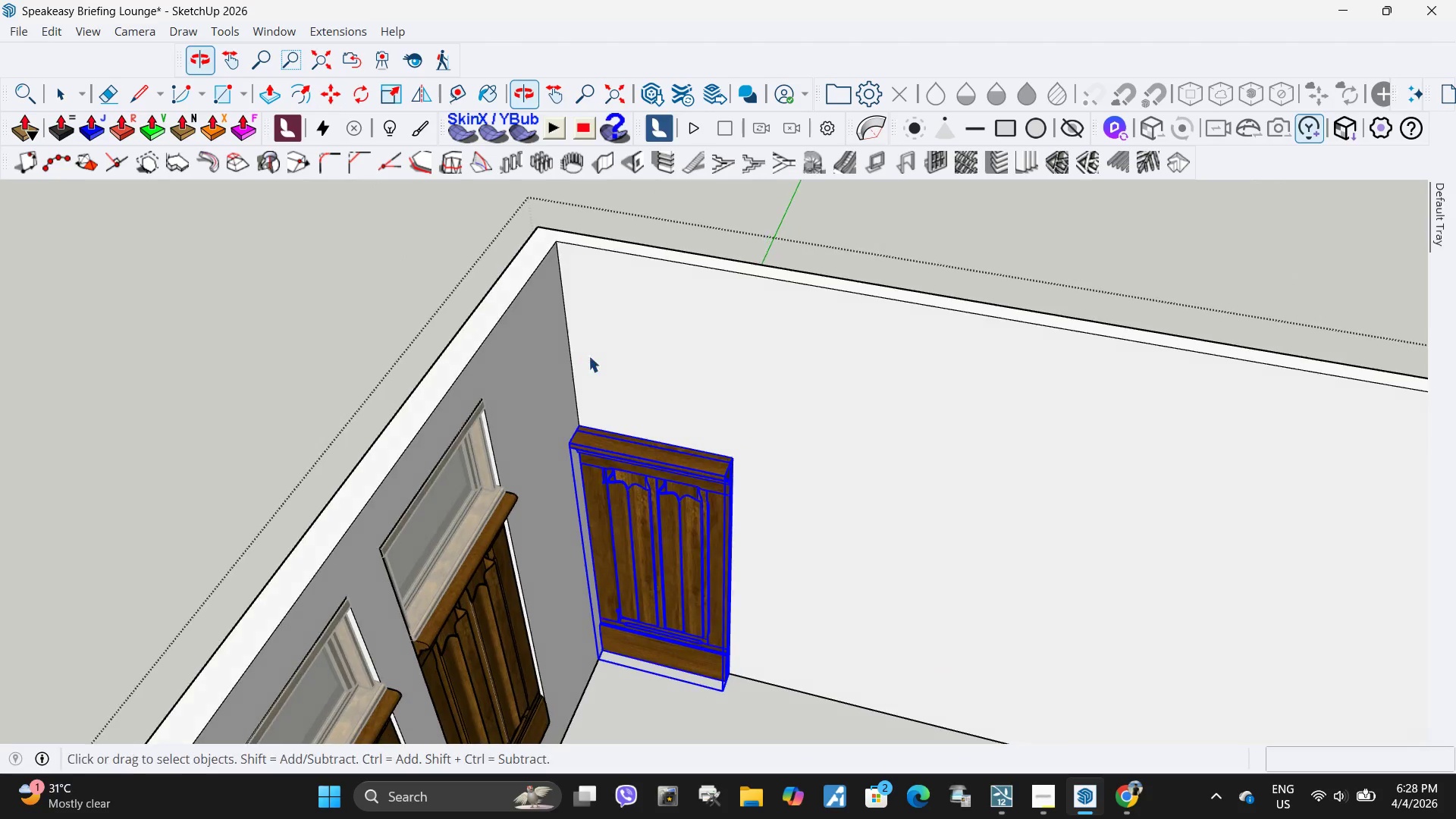 
scroll: coordinate [591, 420], scroll_direction: down, amount: 31.0
 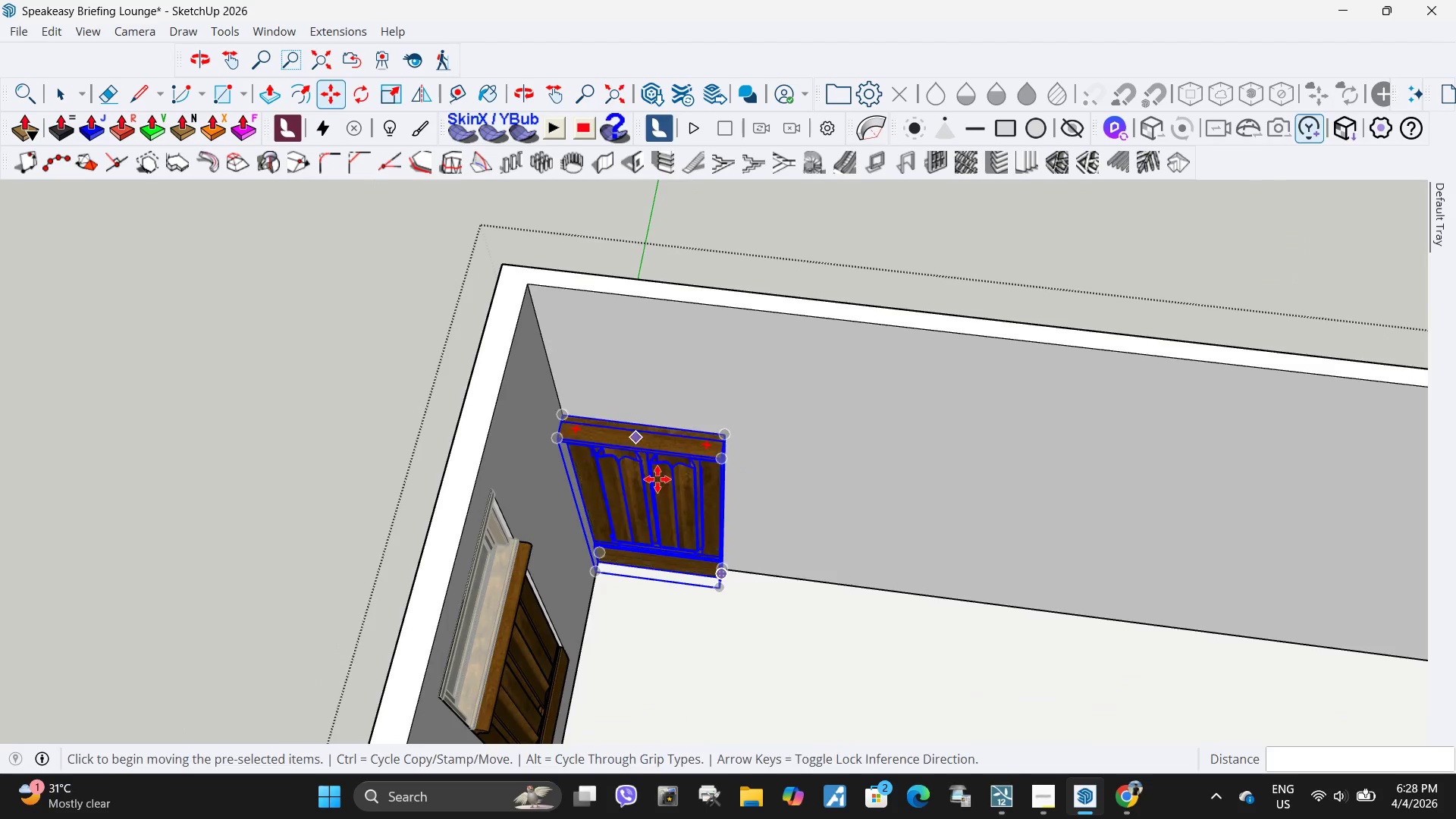 
scroll: coordinate [586, 425], scroll_direction: up, amount: 4.0
 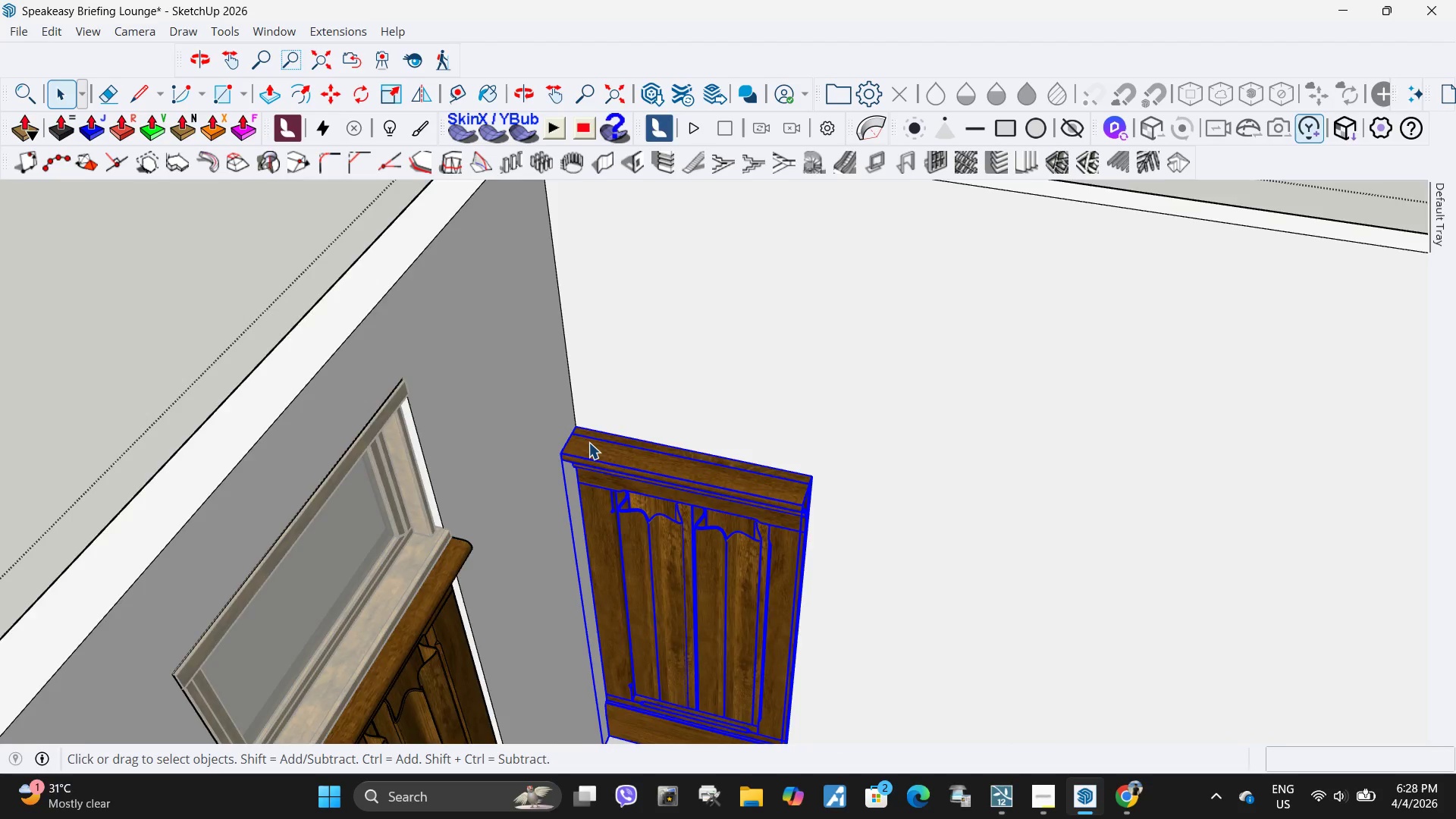 
key(M)
 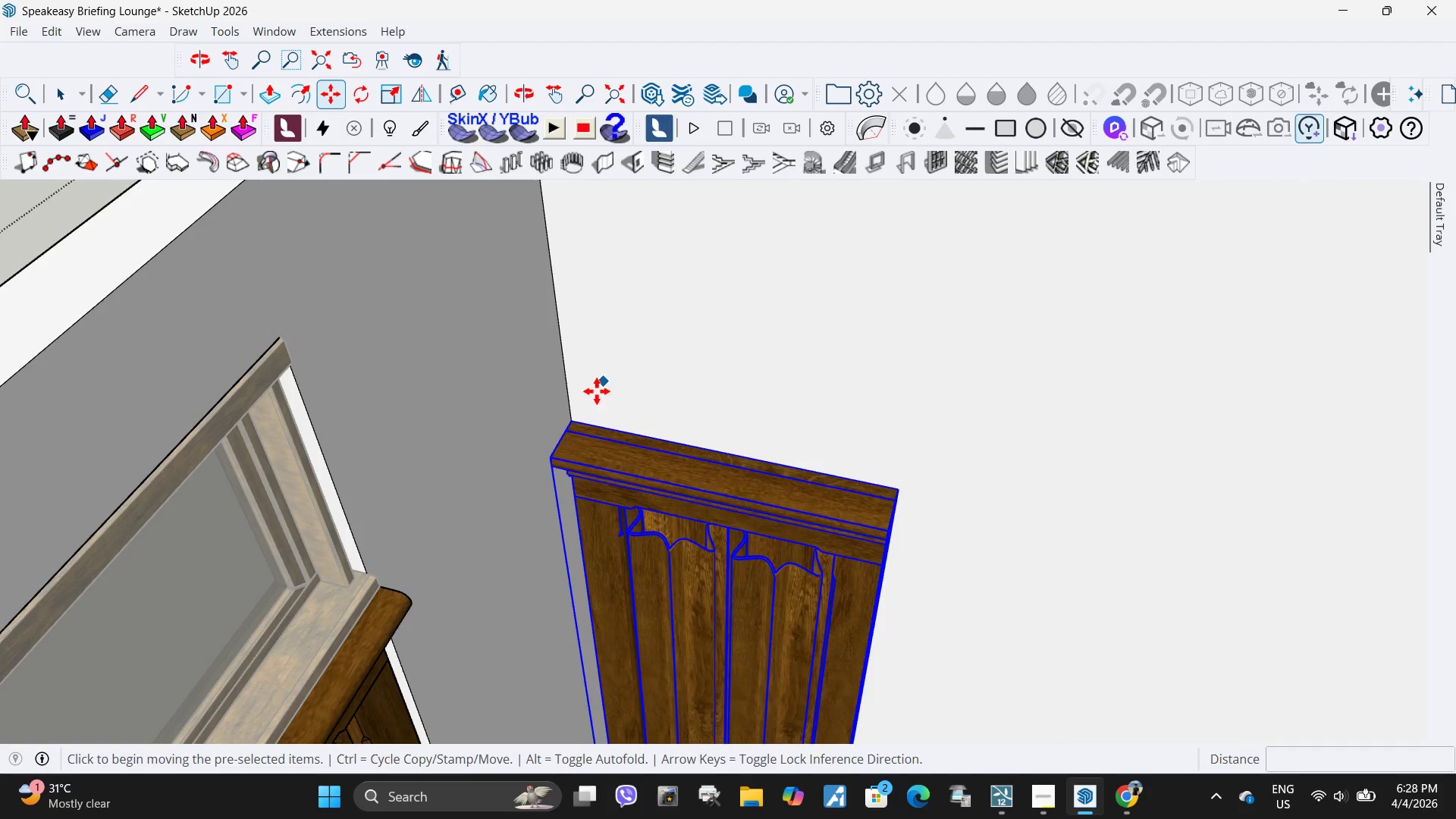 
scroll: coordinate [588, 442], scroll_direction: up, amount: 3.0
 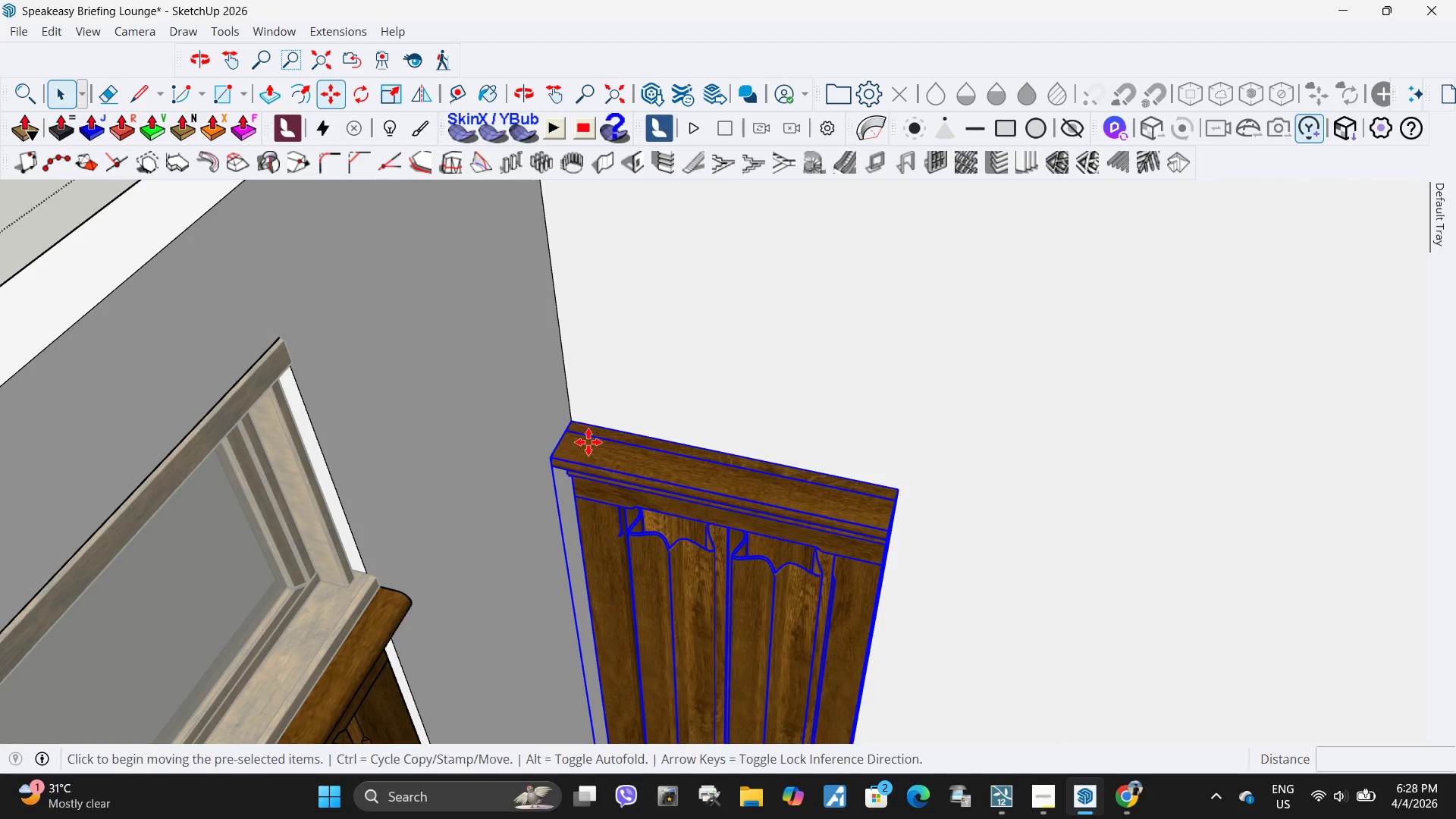 
left_click([574, 417])
 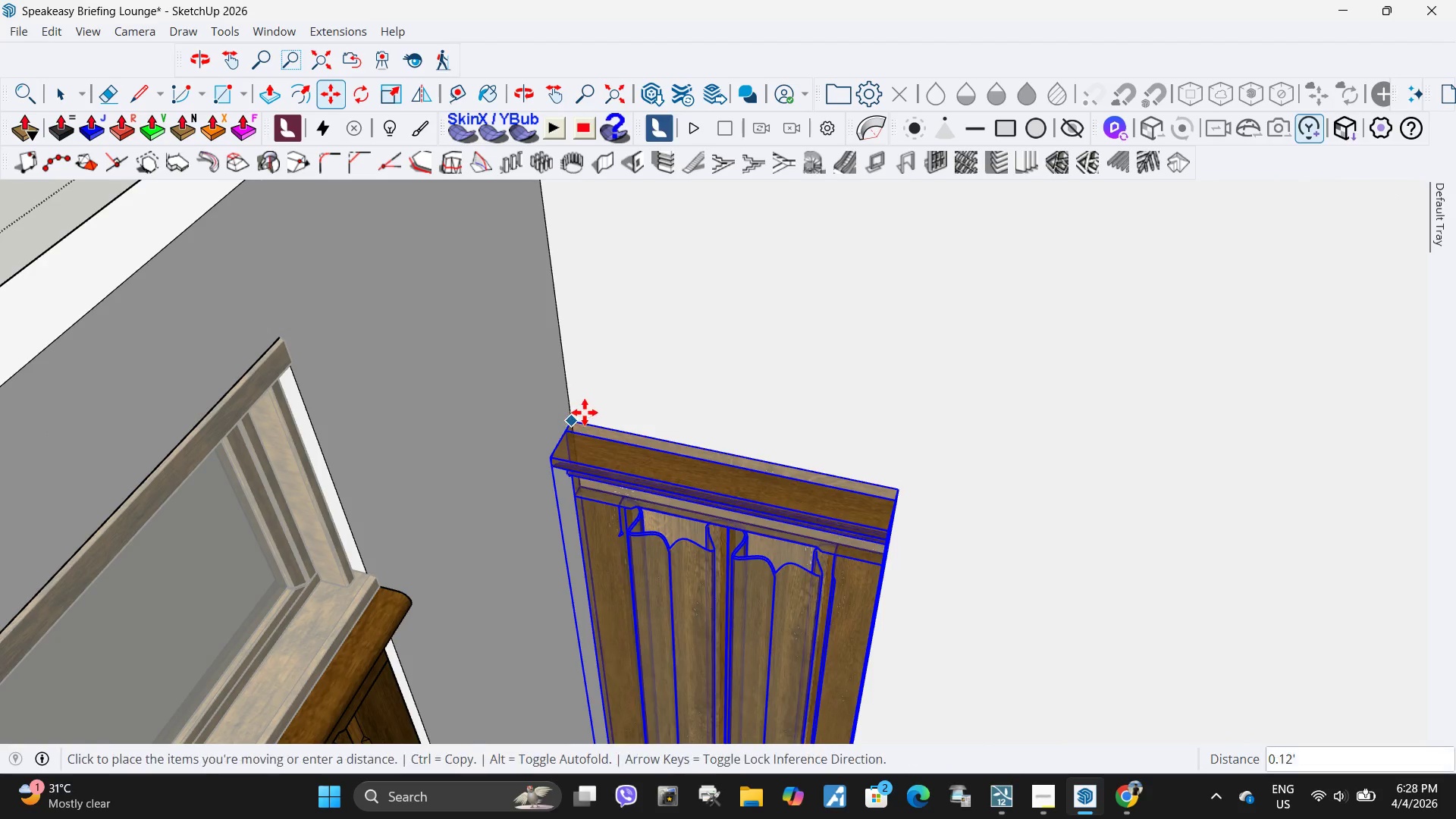 
scroll: coordinate [585, 413], scroll_direction: down, amount: 7.0
 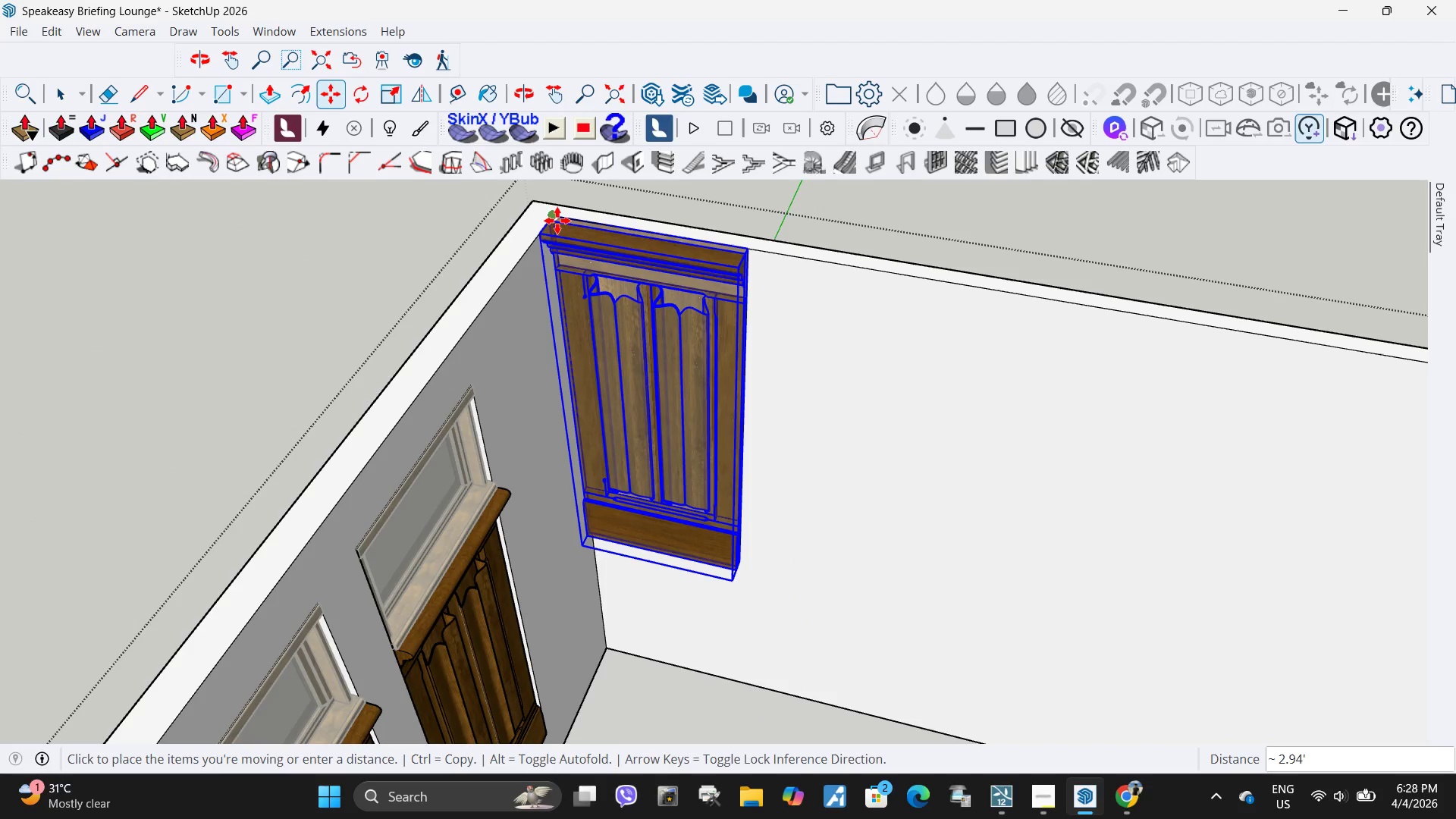 
left_click([557, 219])
 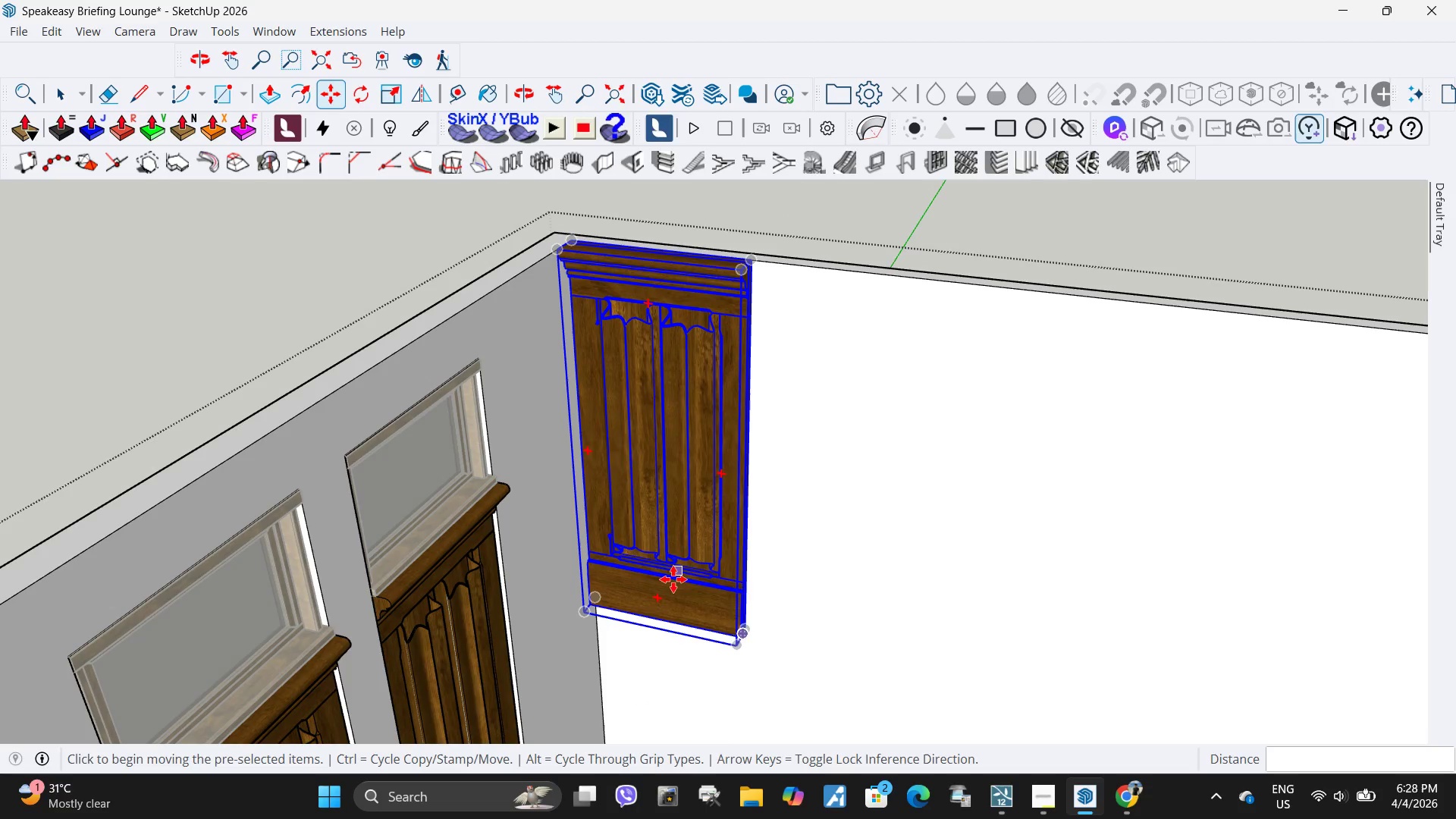 
scroll: coordinate [655, 590], scroll_direction: up, amount: 6.0
 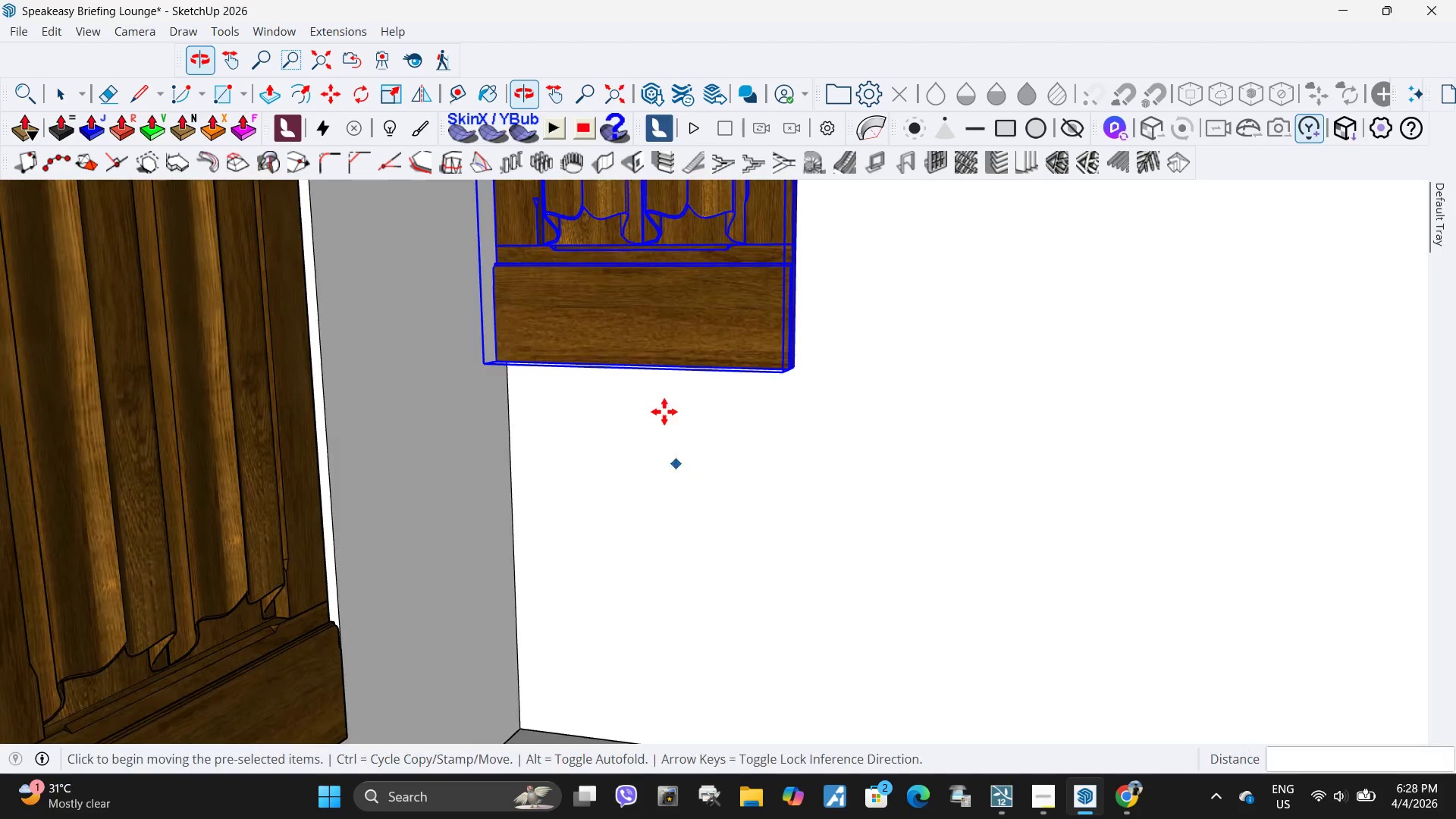 
double_click([630, 325])
 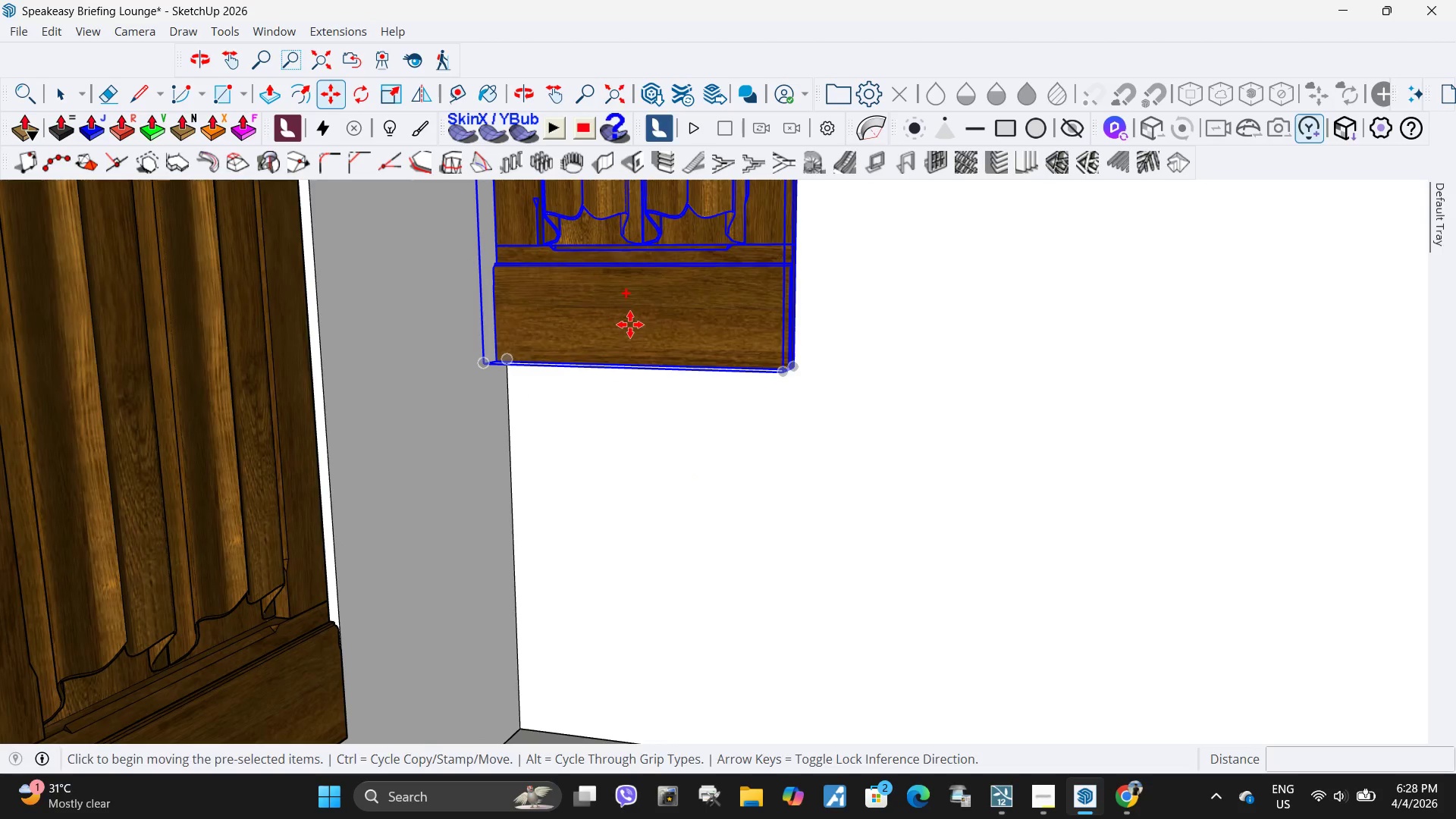 
key(Space)
 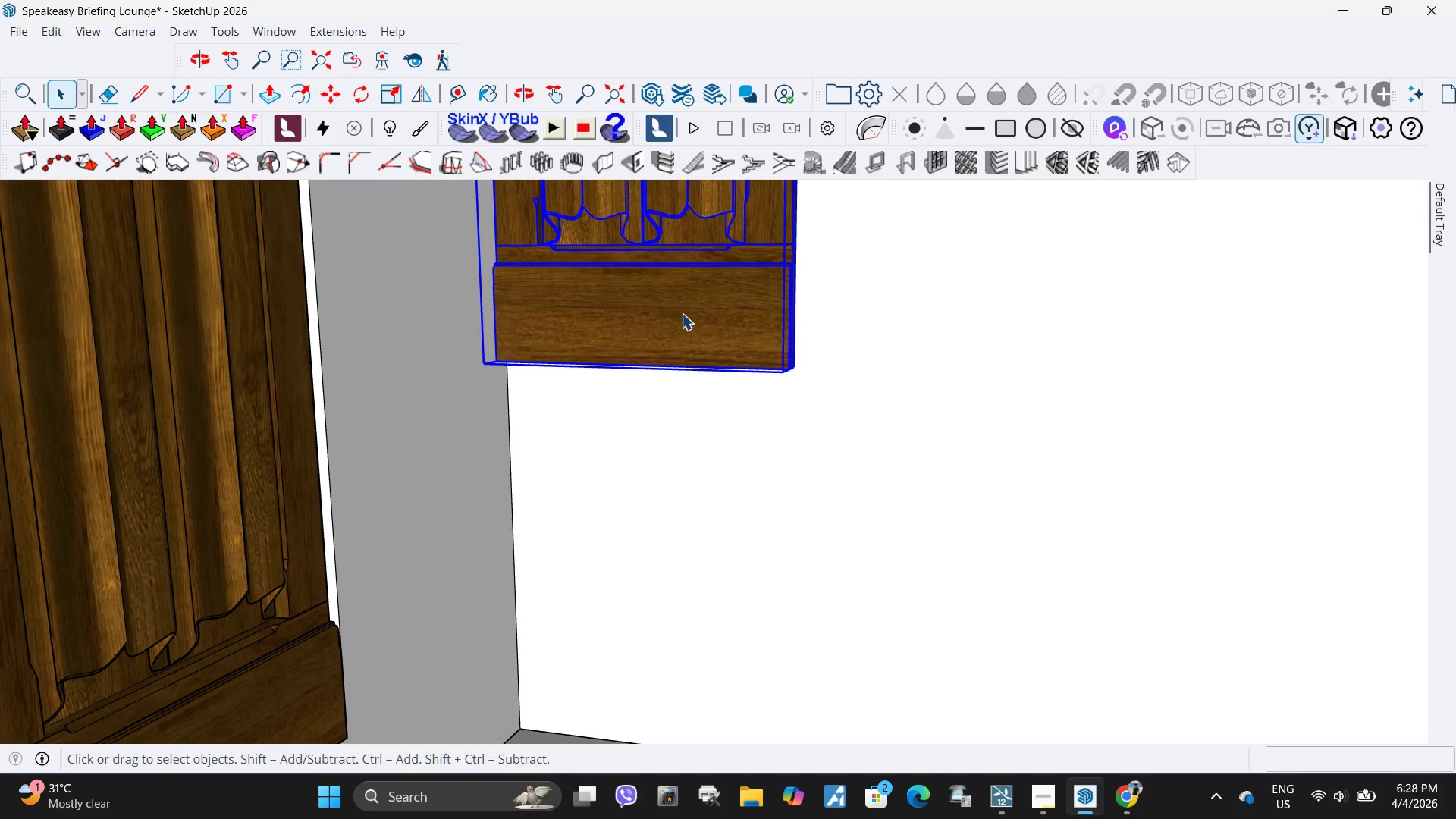 
right_click([682, 313])
 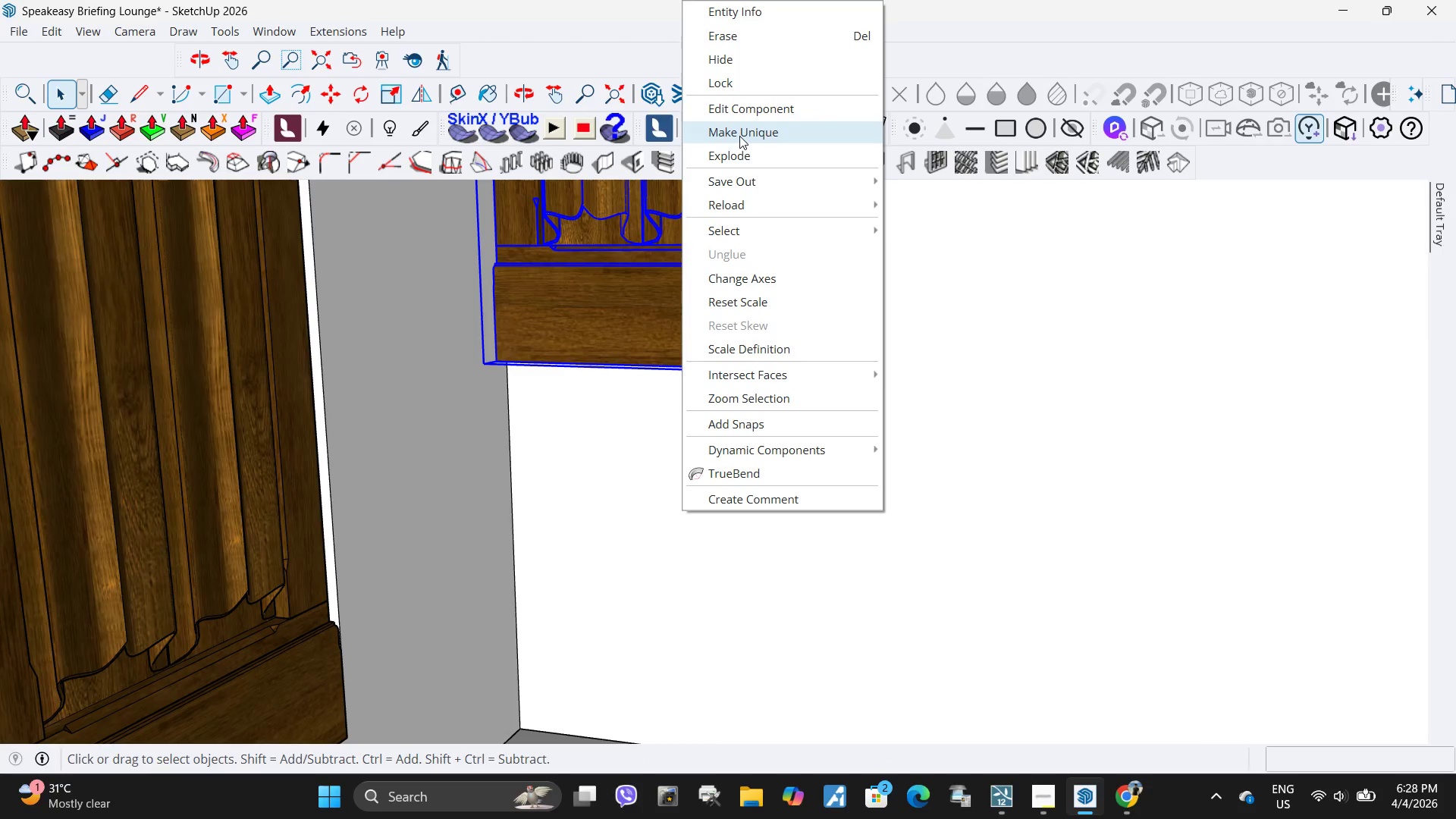 
double_click([610, 336])
 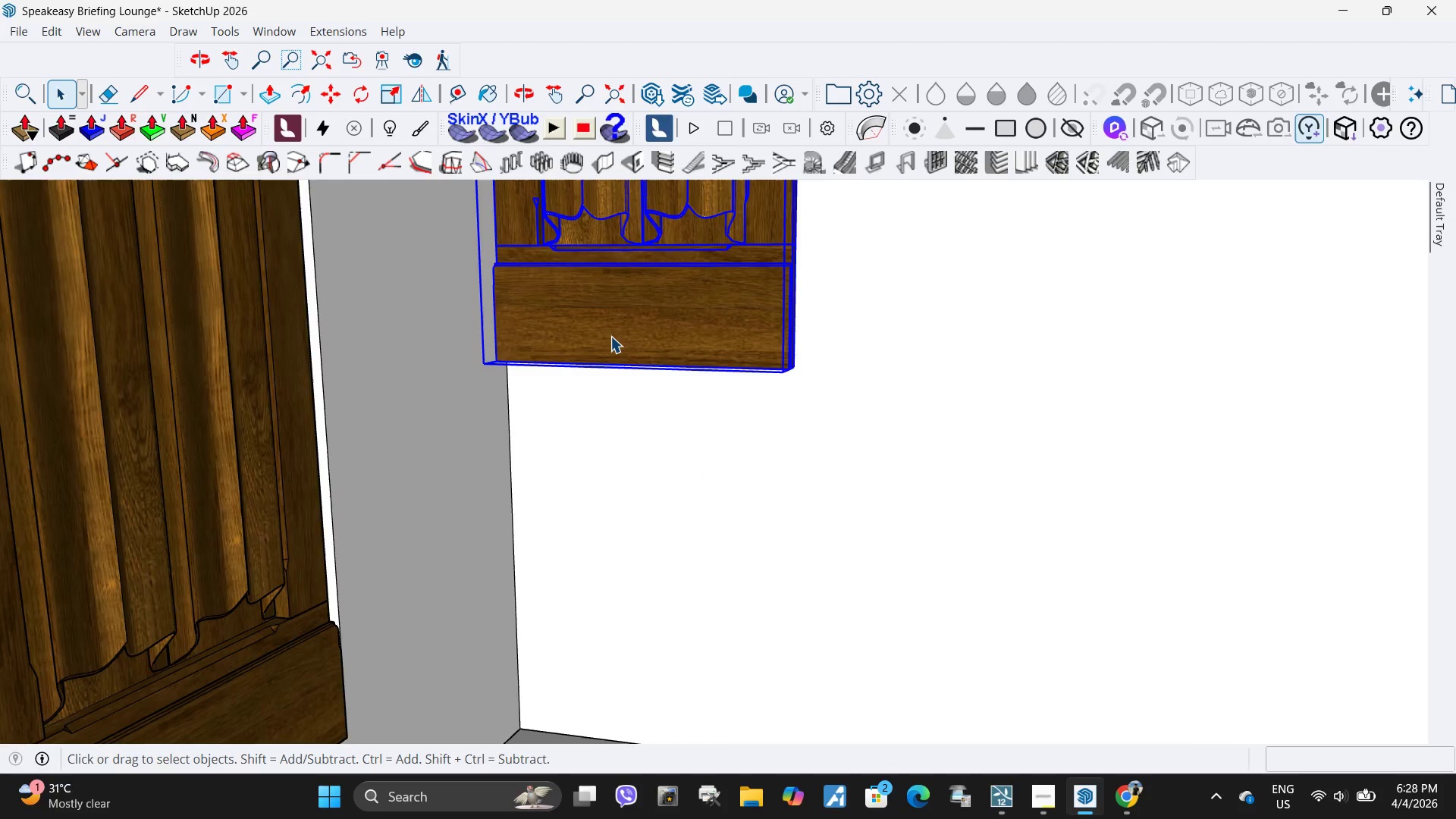 
triple_click([610, 336])
 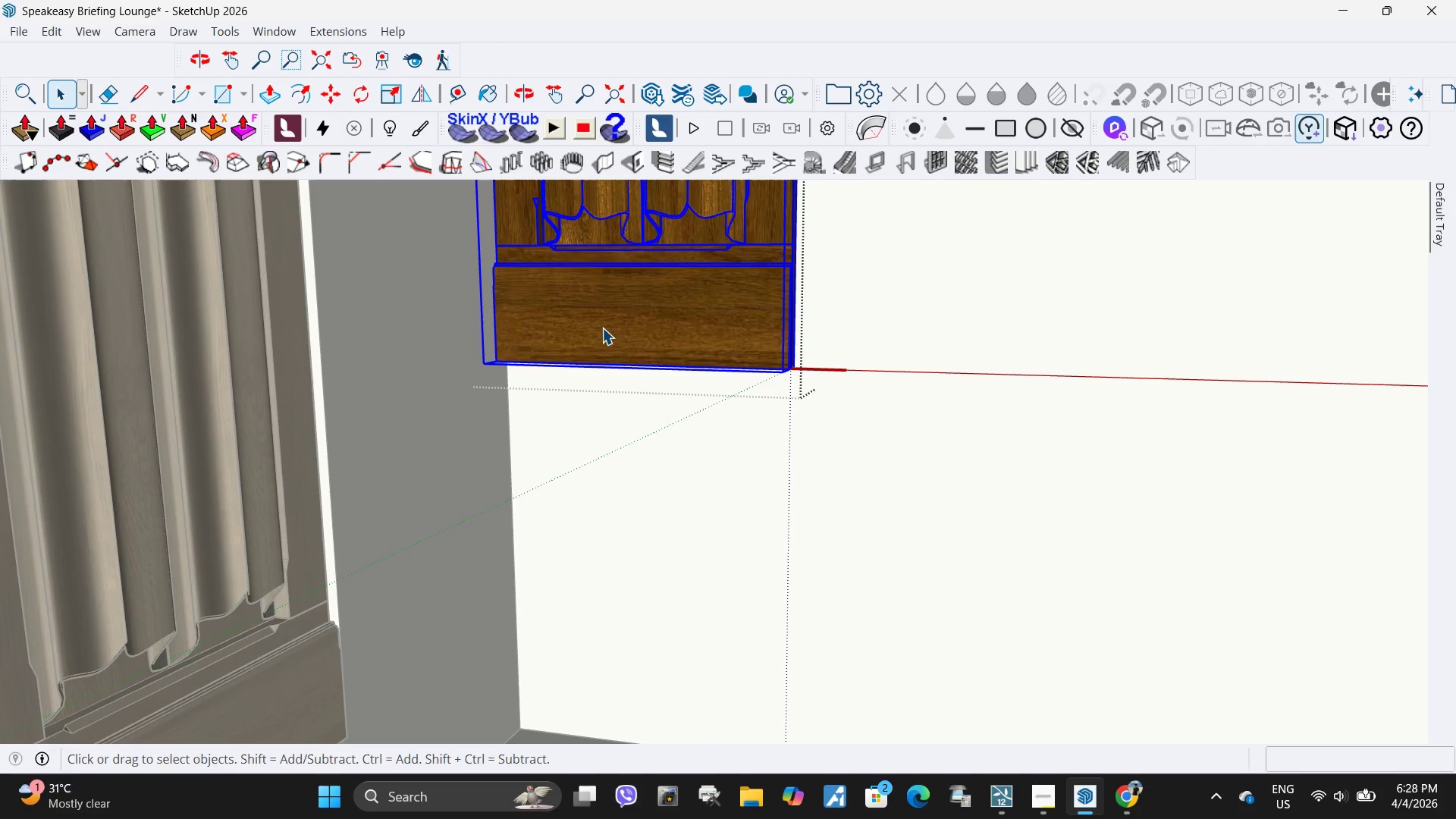 
double_click([602, 328])
 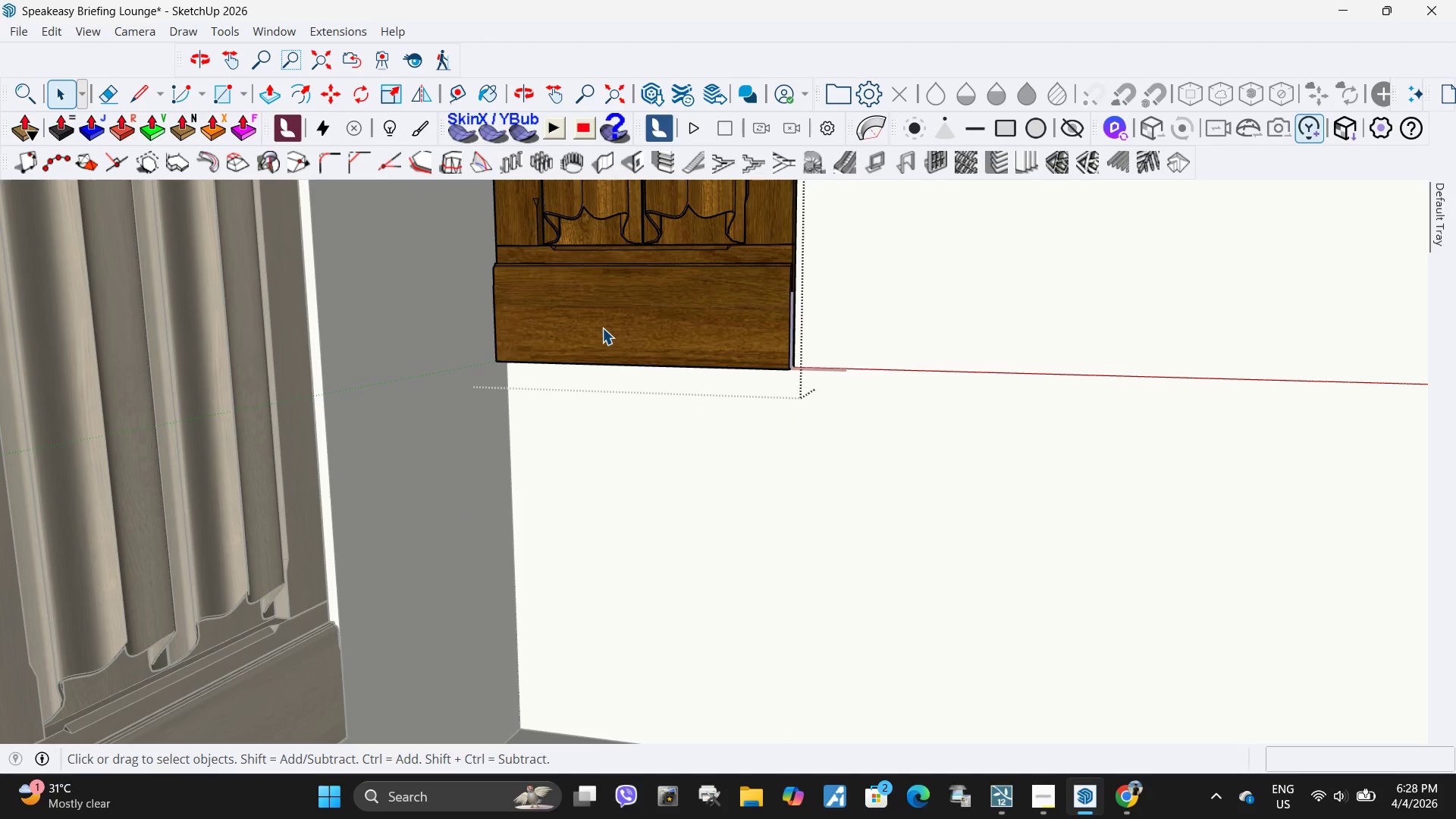 
key(Escape)
 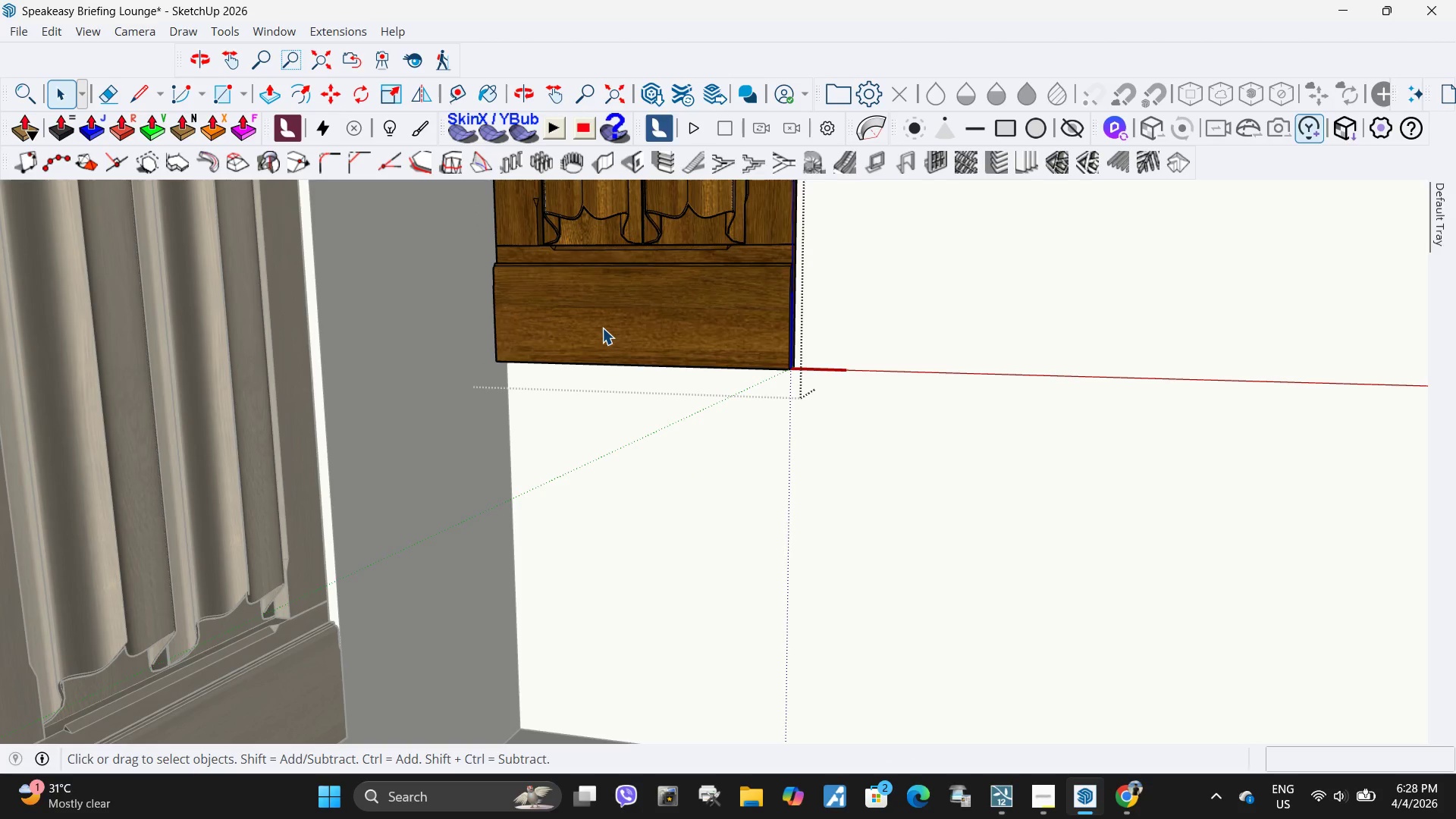 
left_click([602, 328])
 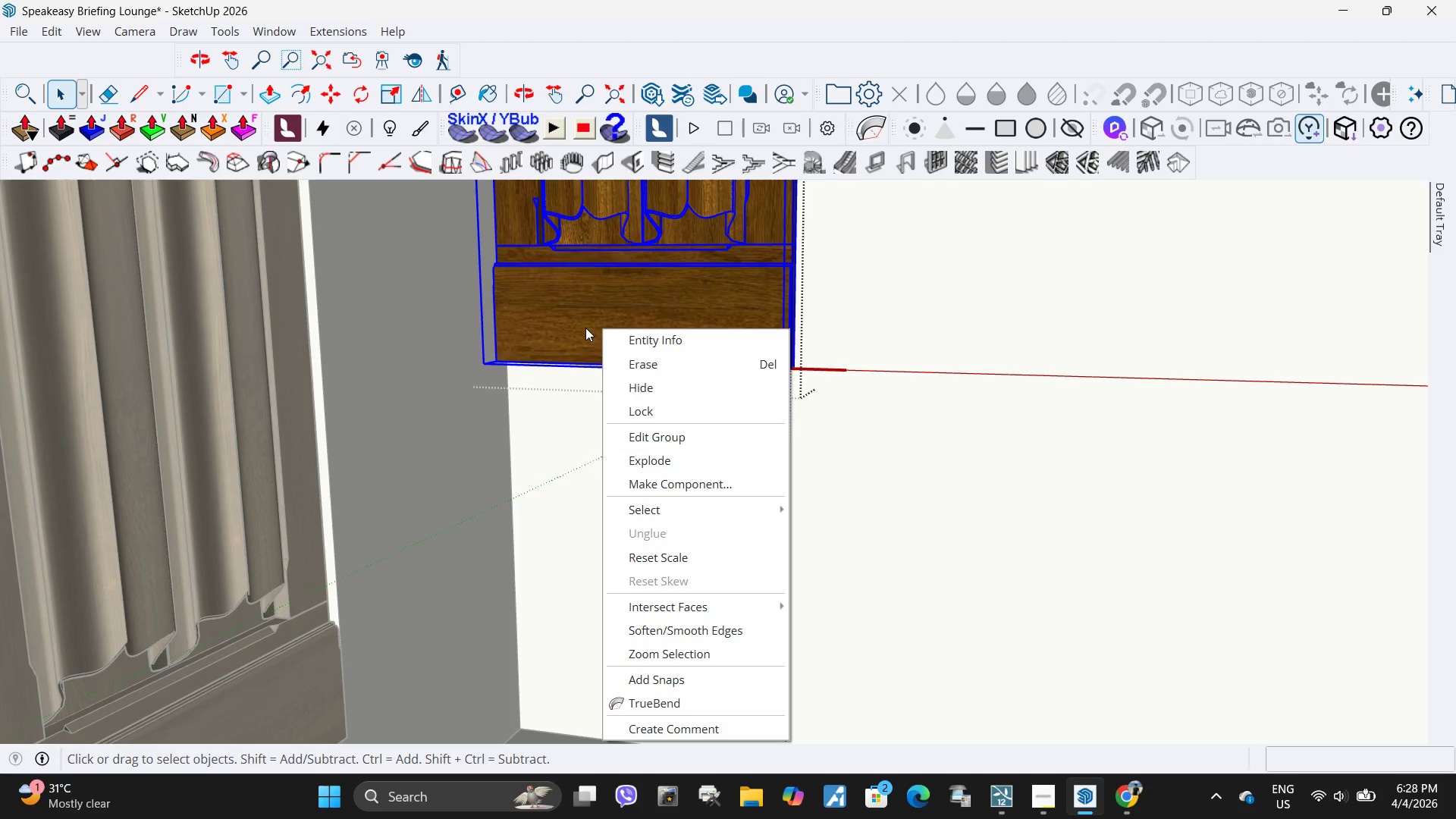 
left_click([583, 319])
 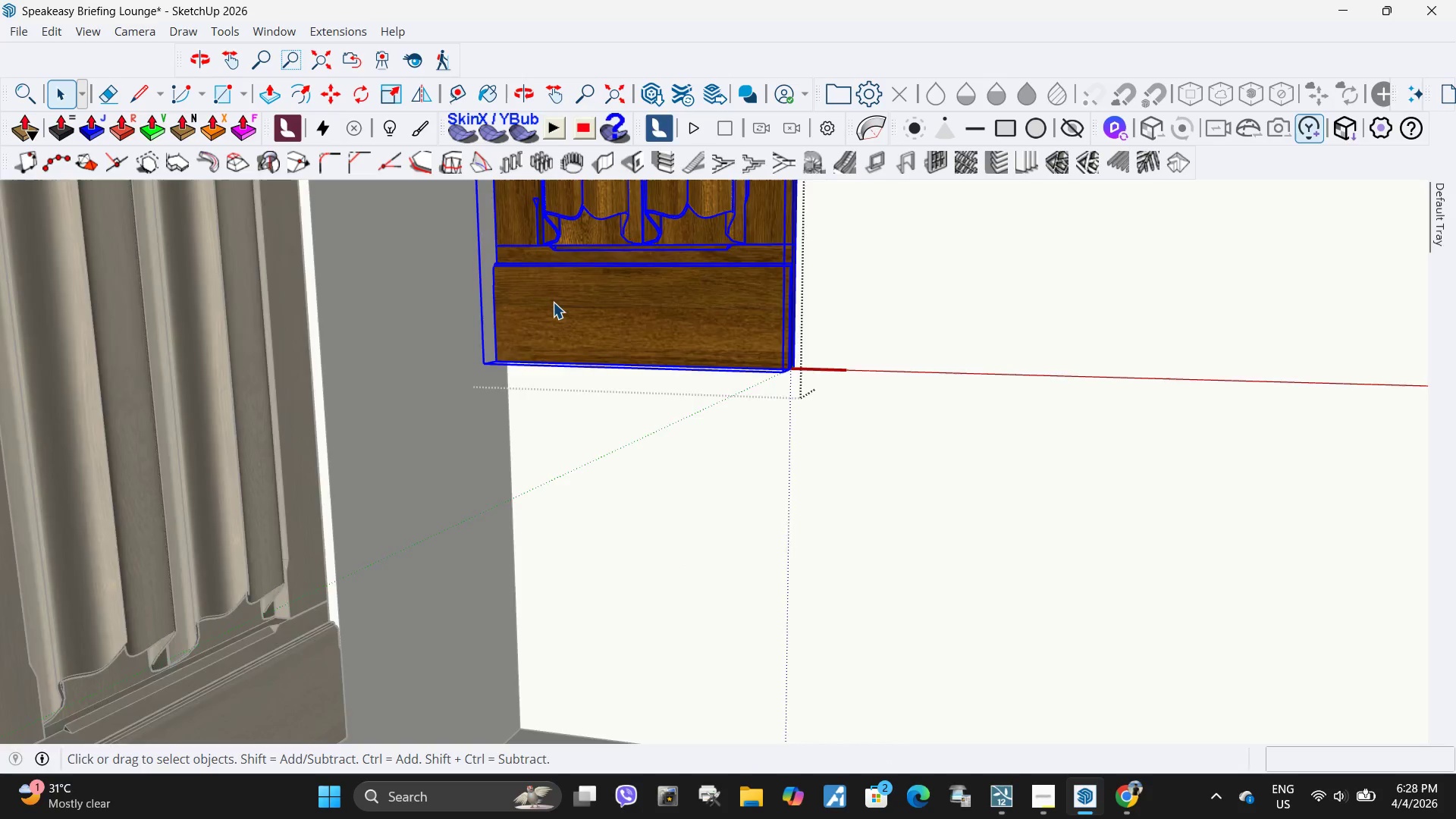 
key(Escape)
 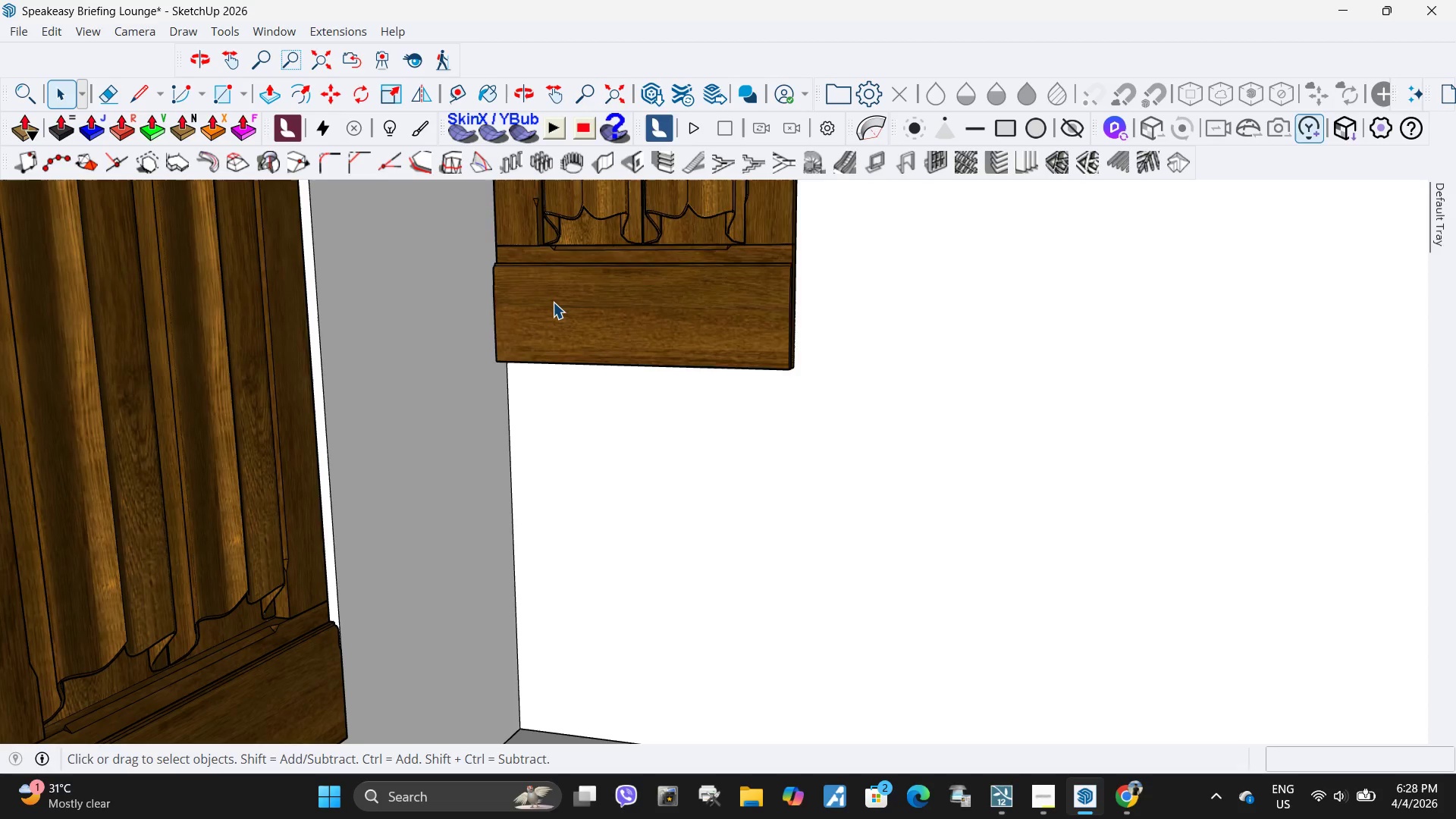 
left_click([553, 302])
 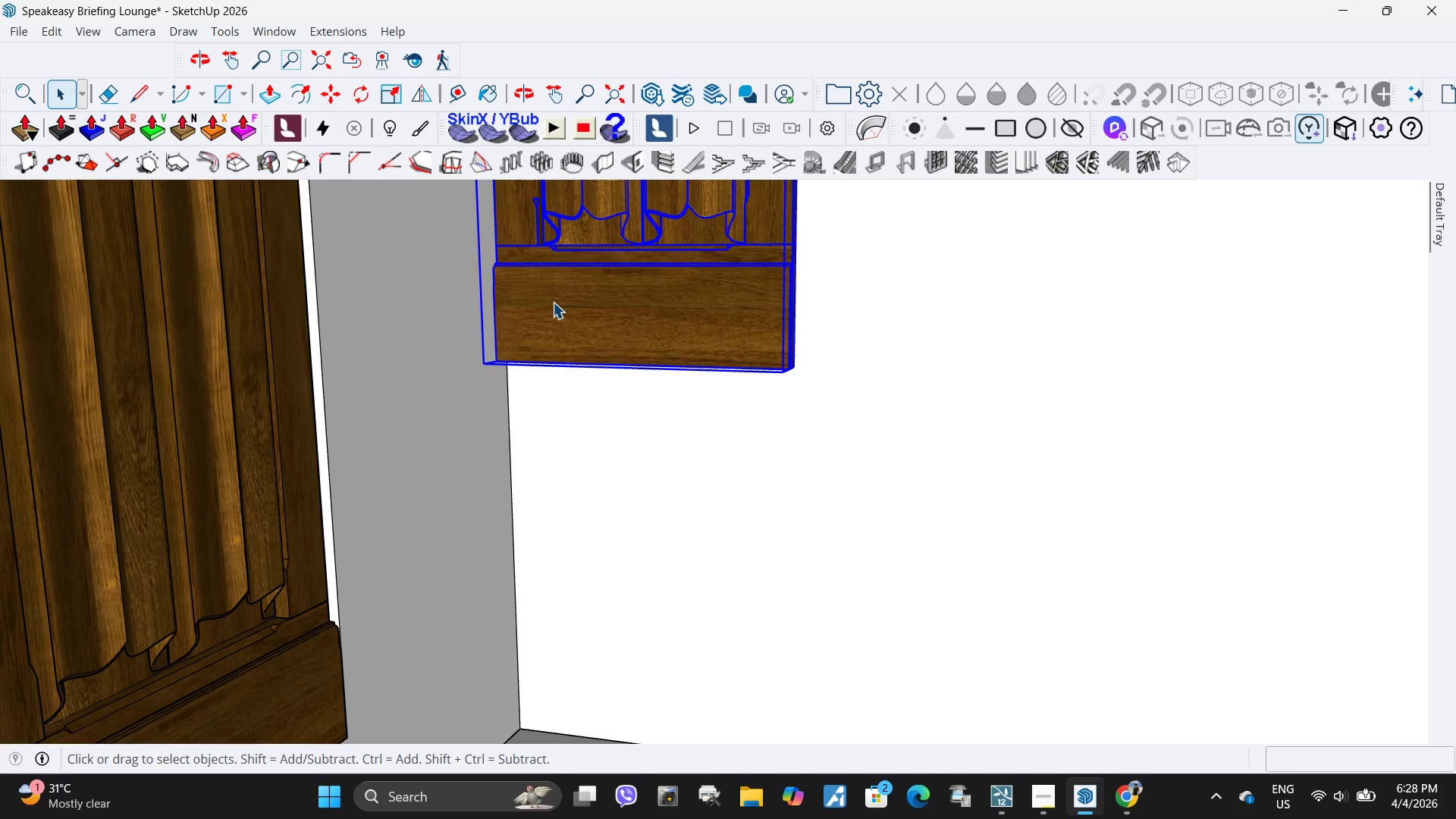 
double_click([553, 302])
 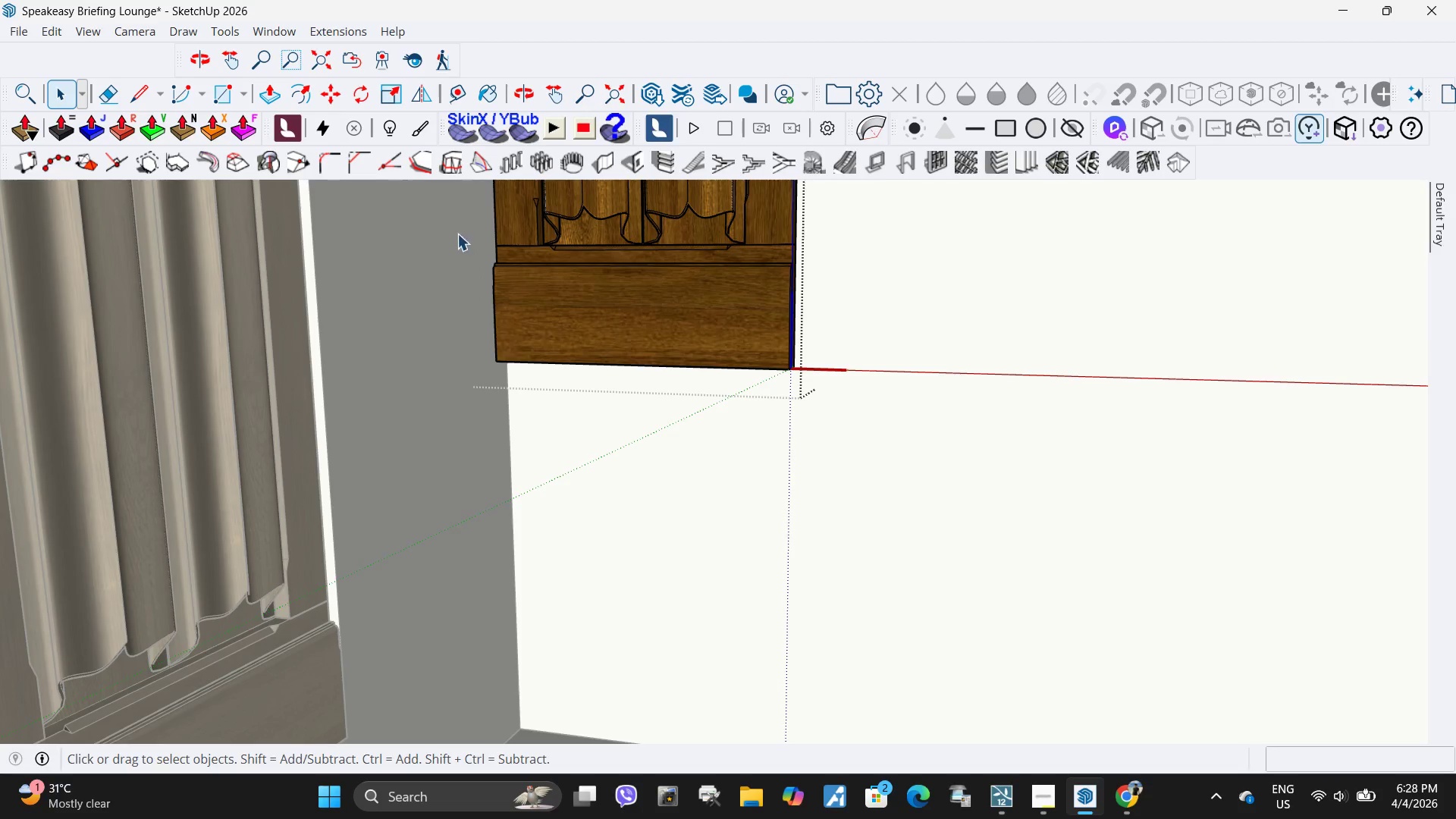 
left_click_drag(start_coordinate=[457, 234], to_coordinate=[990, 488])
 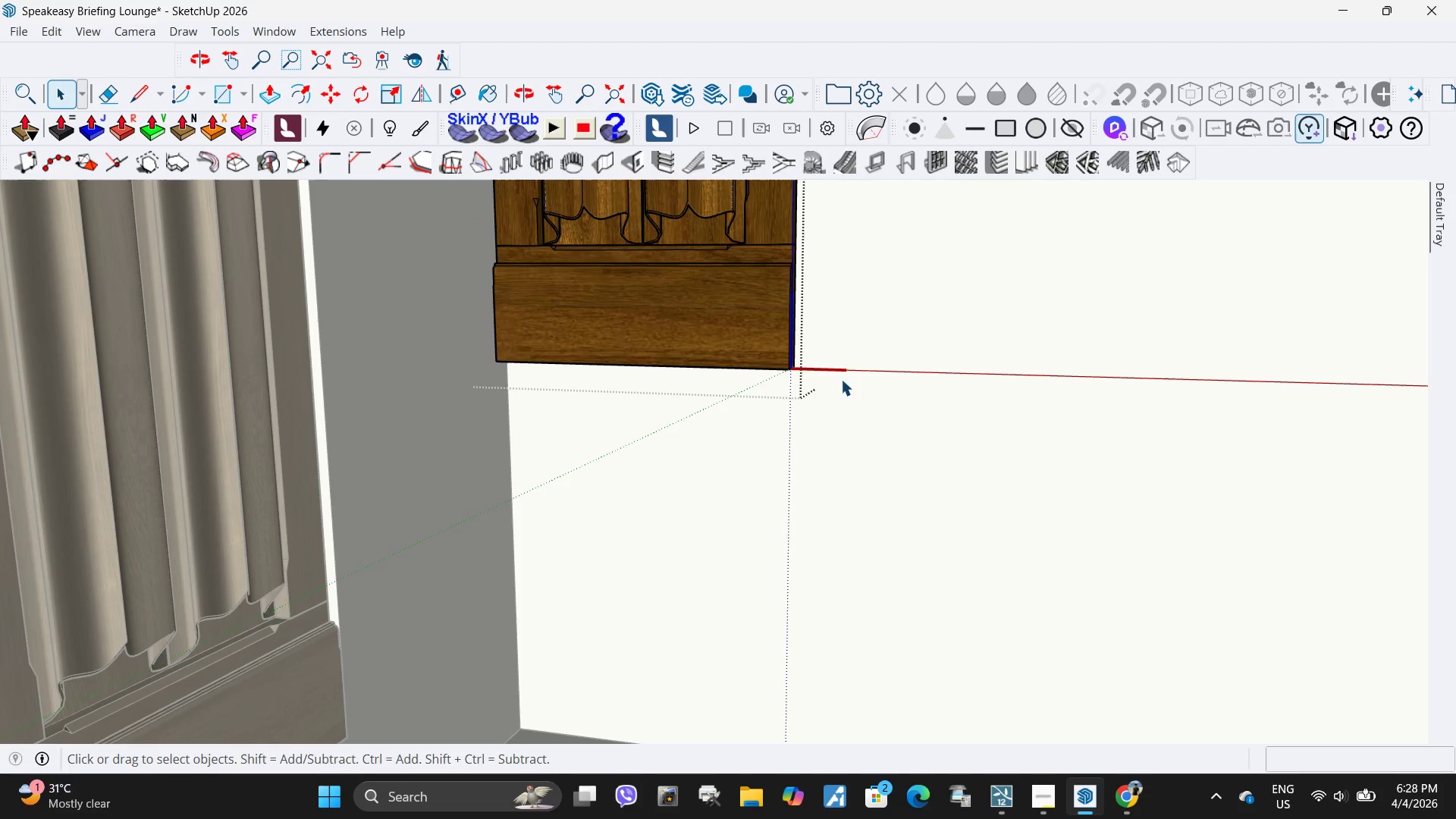 
key(M)
 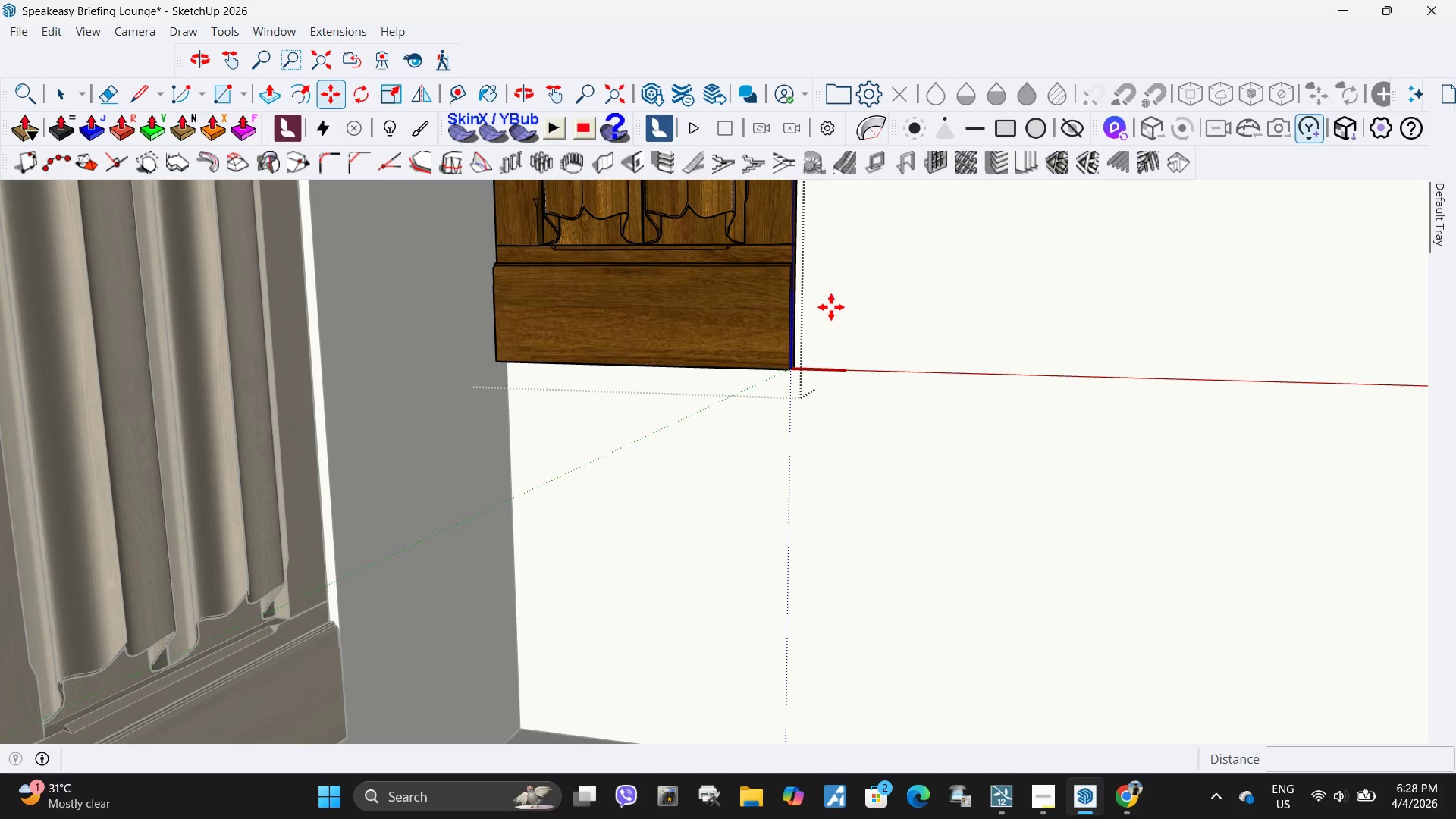 
left_click([831, 307])
 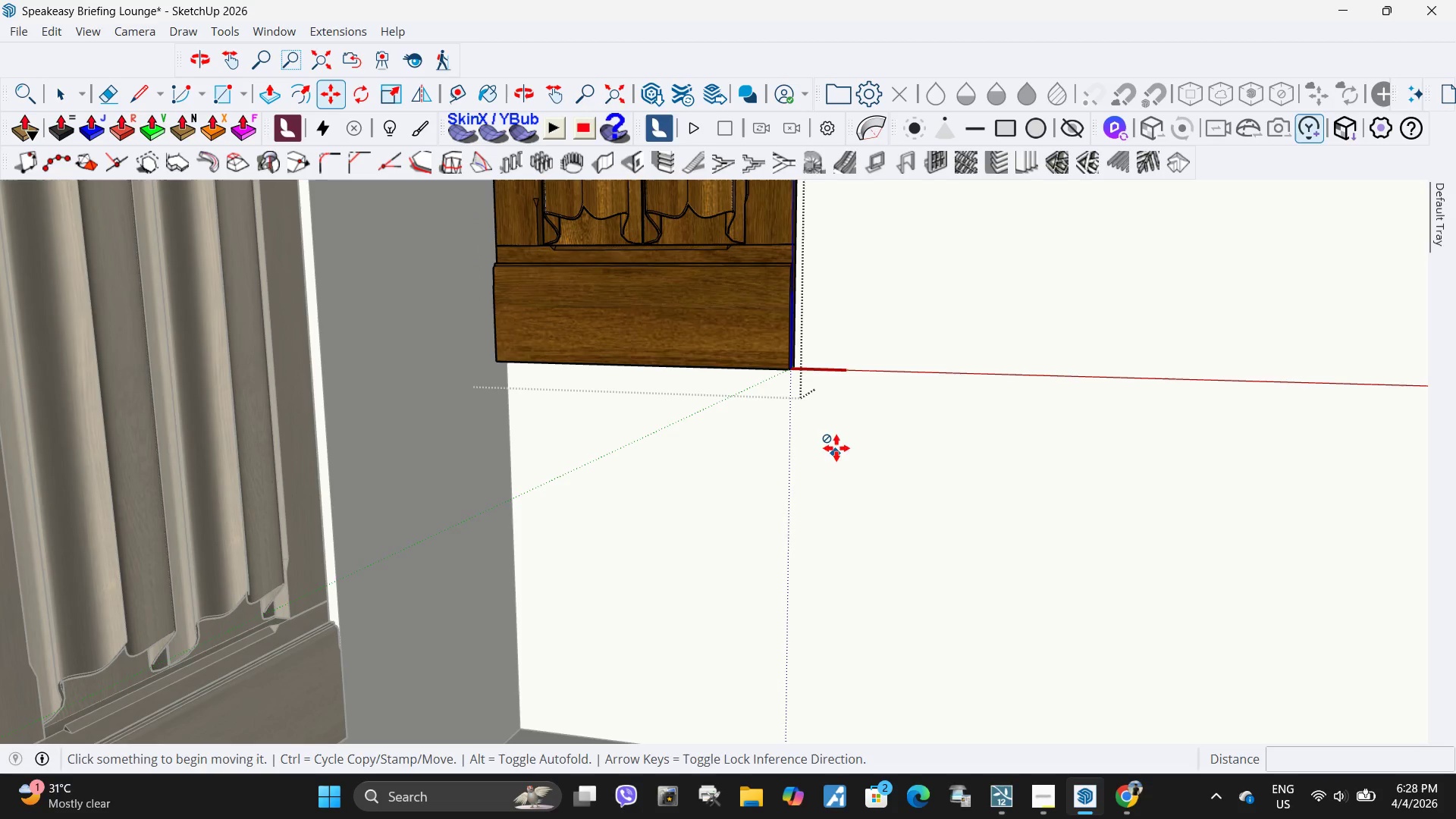 
key(Escape)
 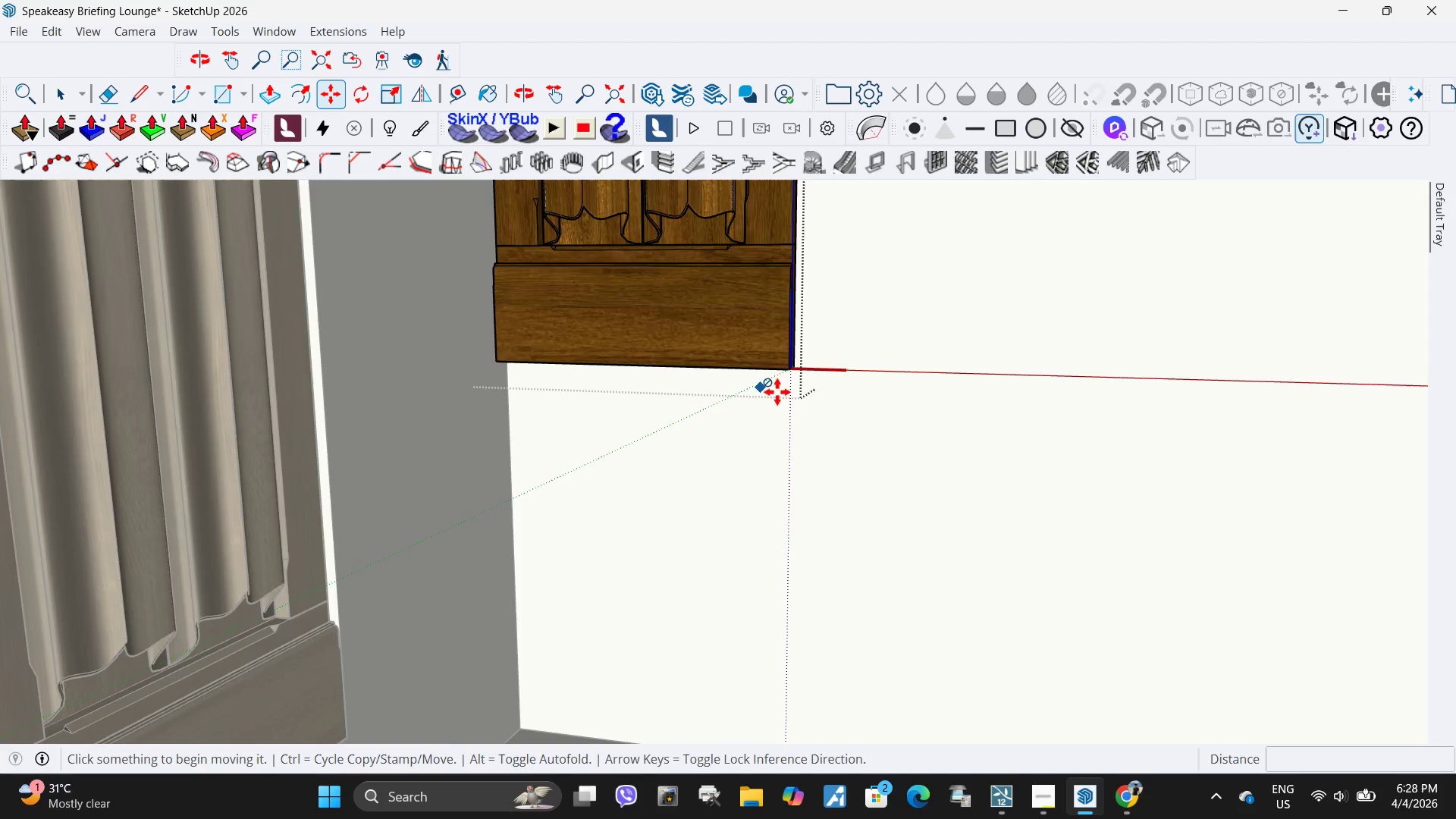 
scroll: coordinate [783, 397], scroll_direction: up, amount: 3.0
 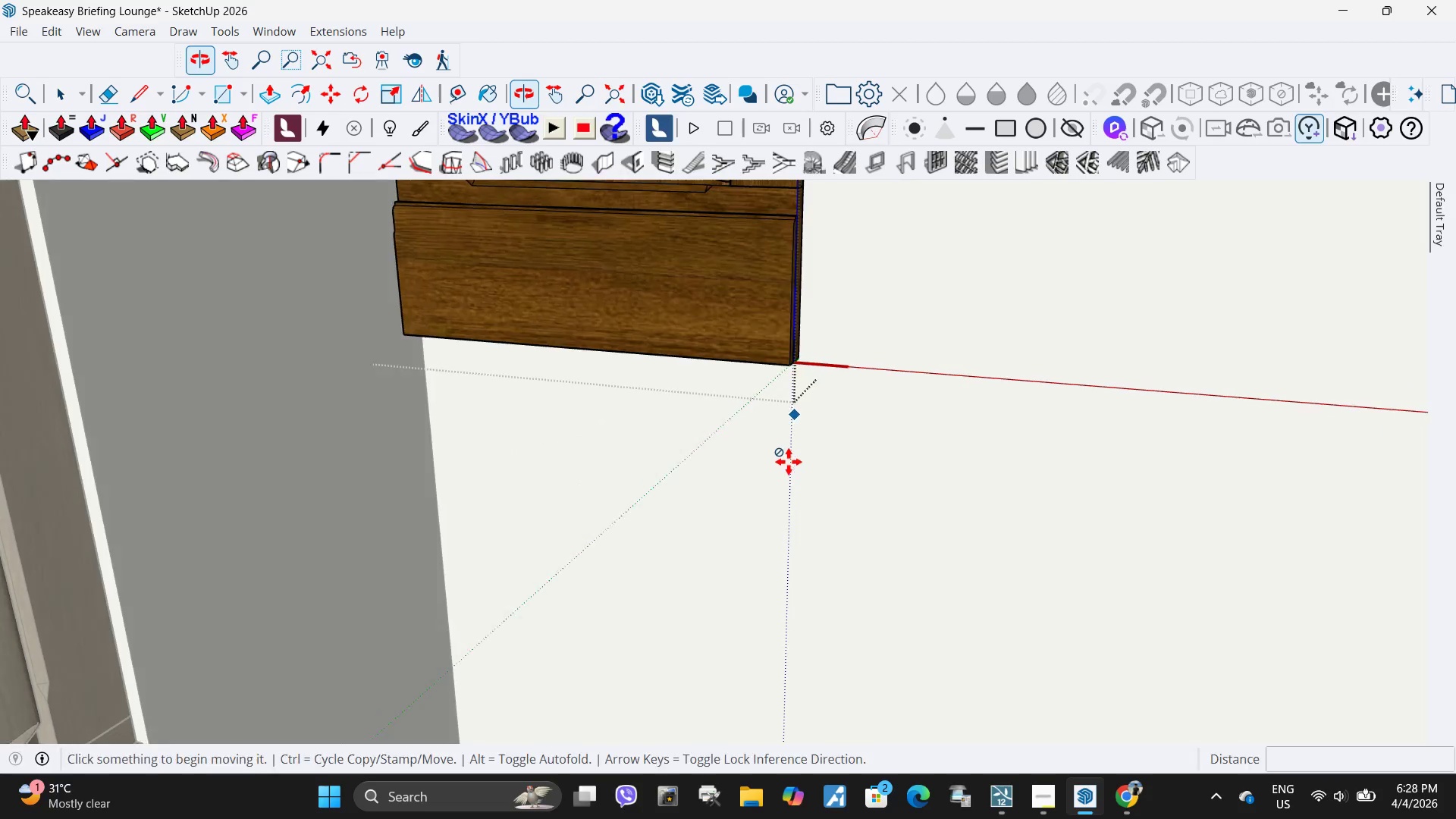 
key(Space)
 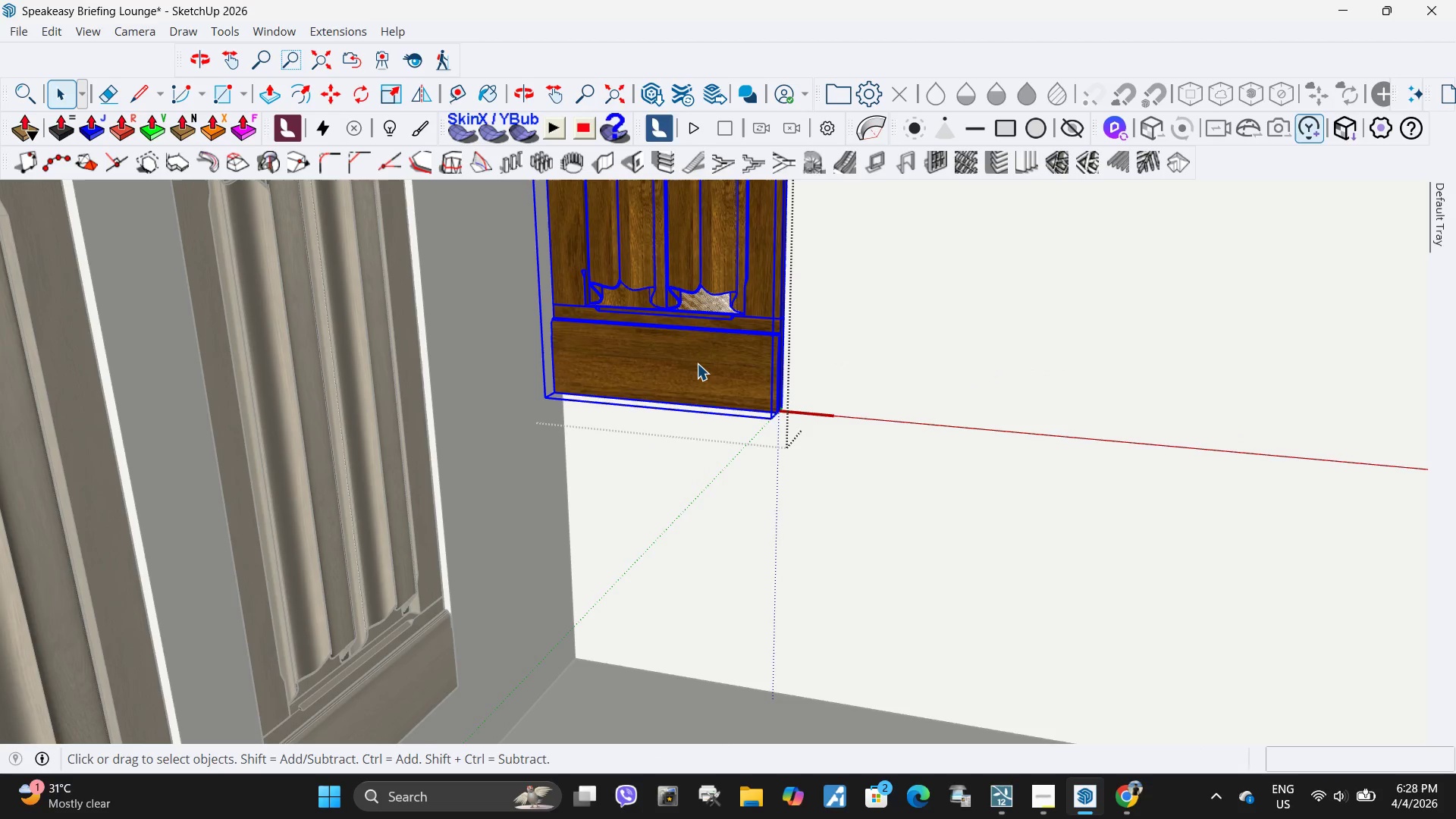 
scroll: coordinate [756, 473], scroll_direction: down, amount: 6.0
 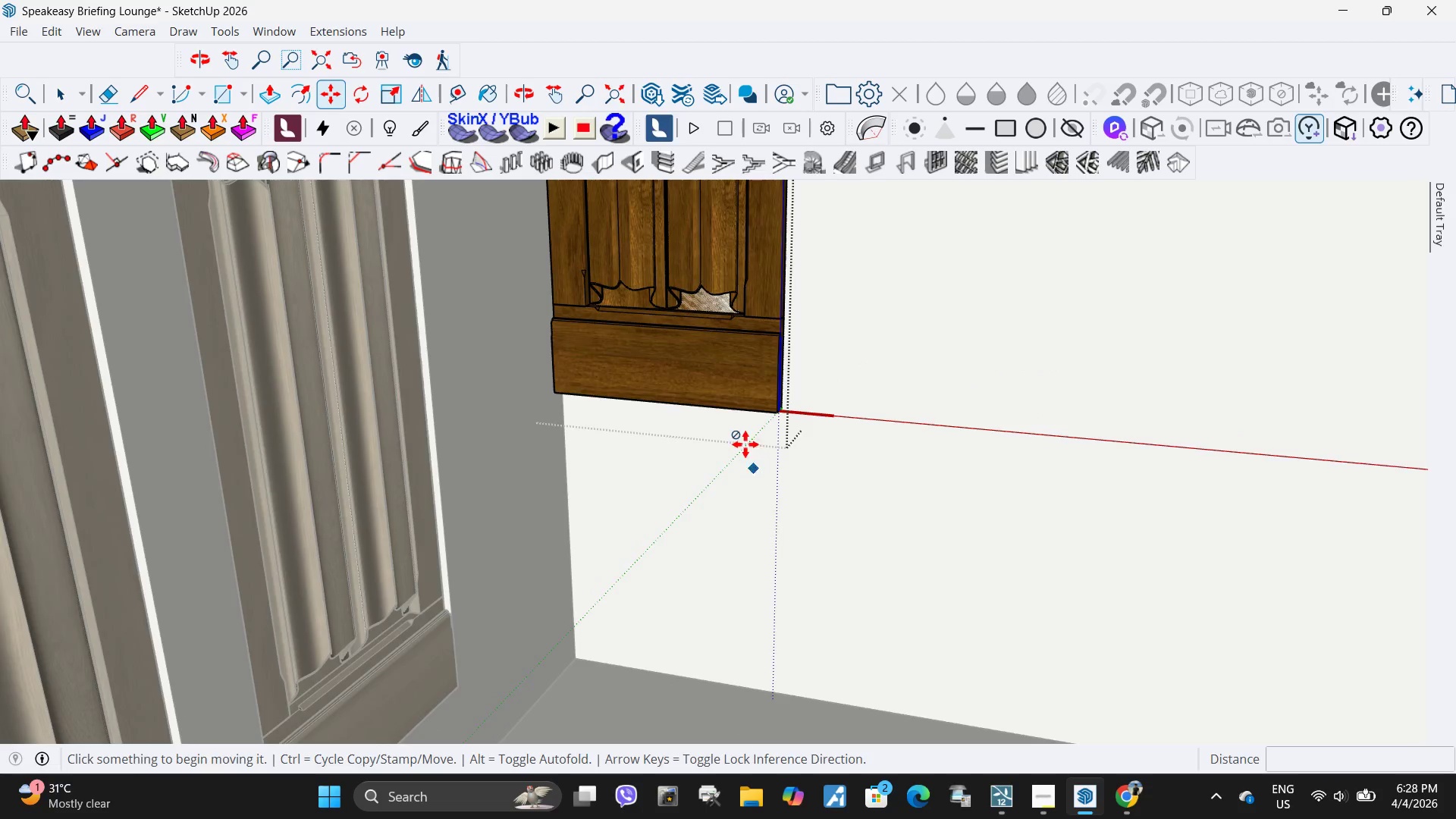 
double_click([697, 363])
 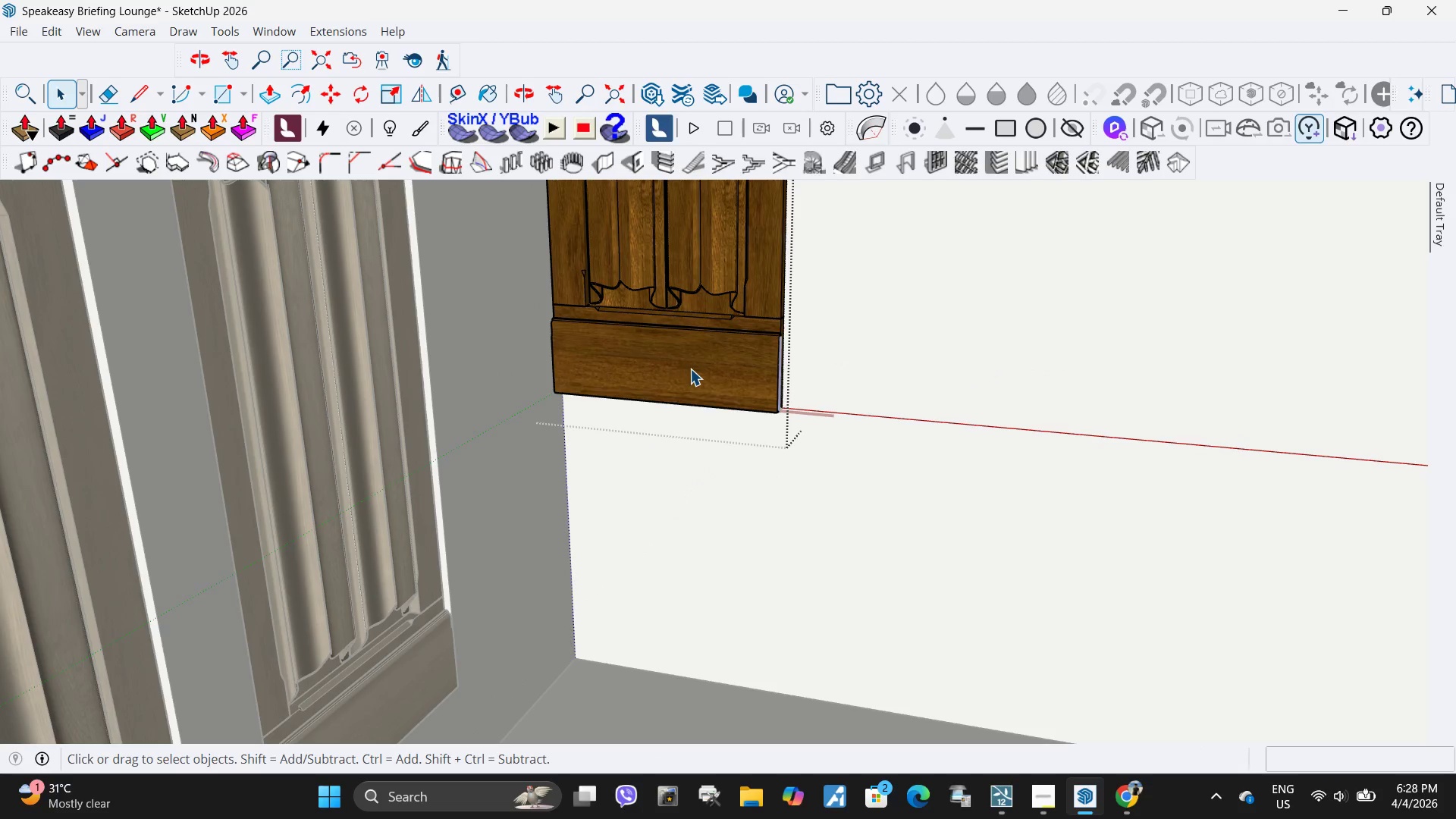 
triple_click([690, 369])
 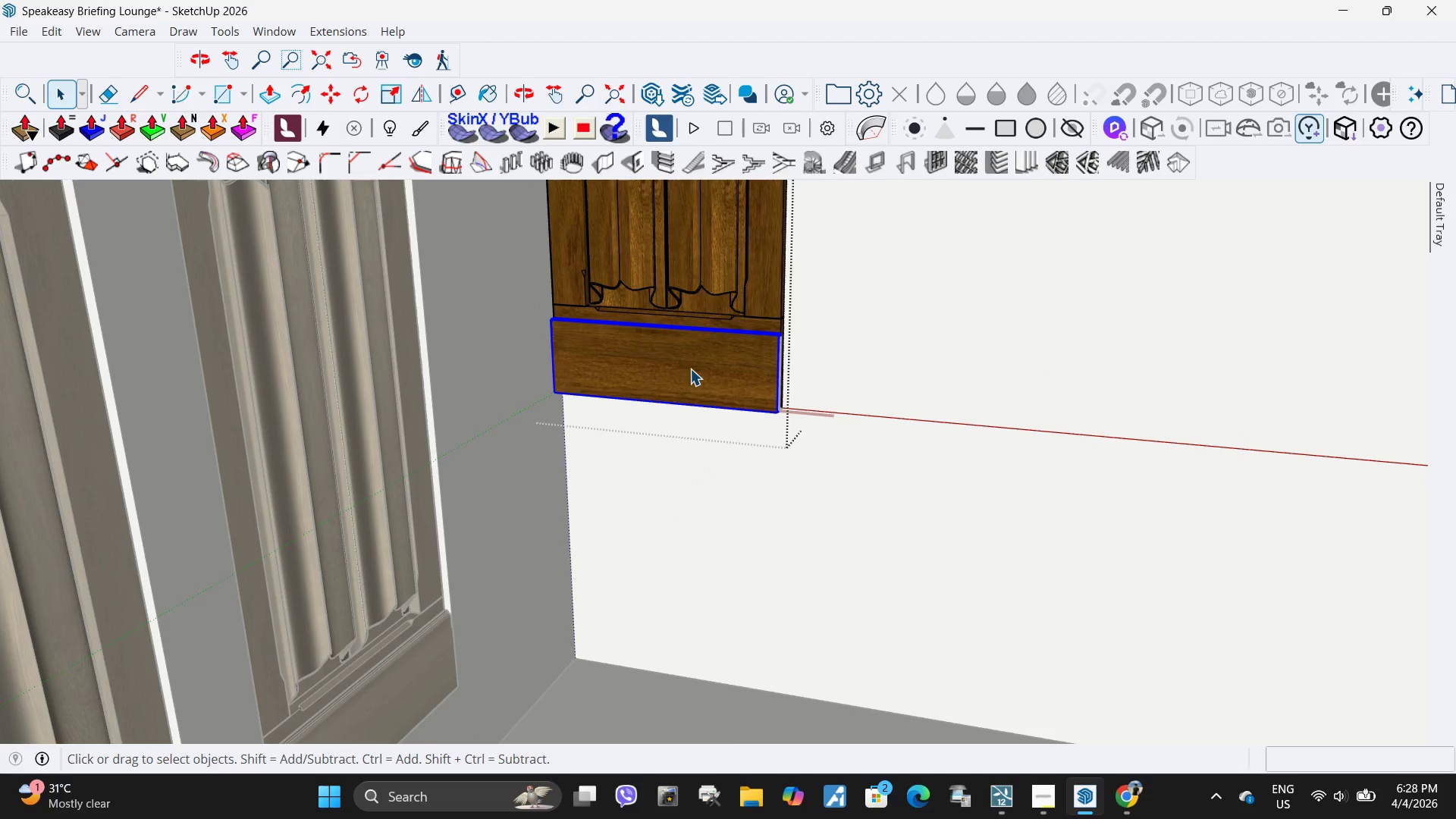 
key(M)
 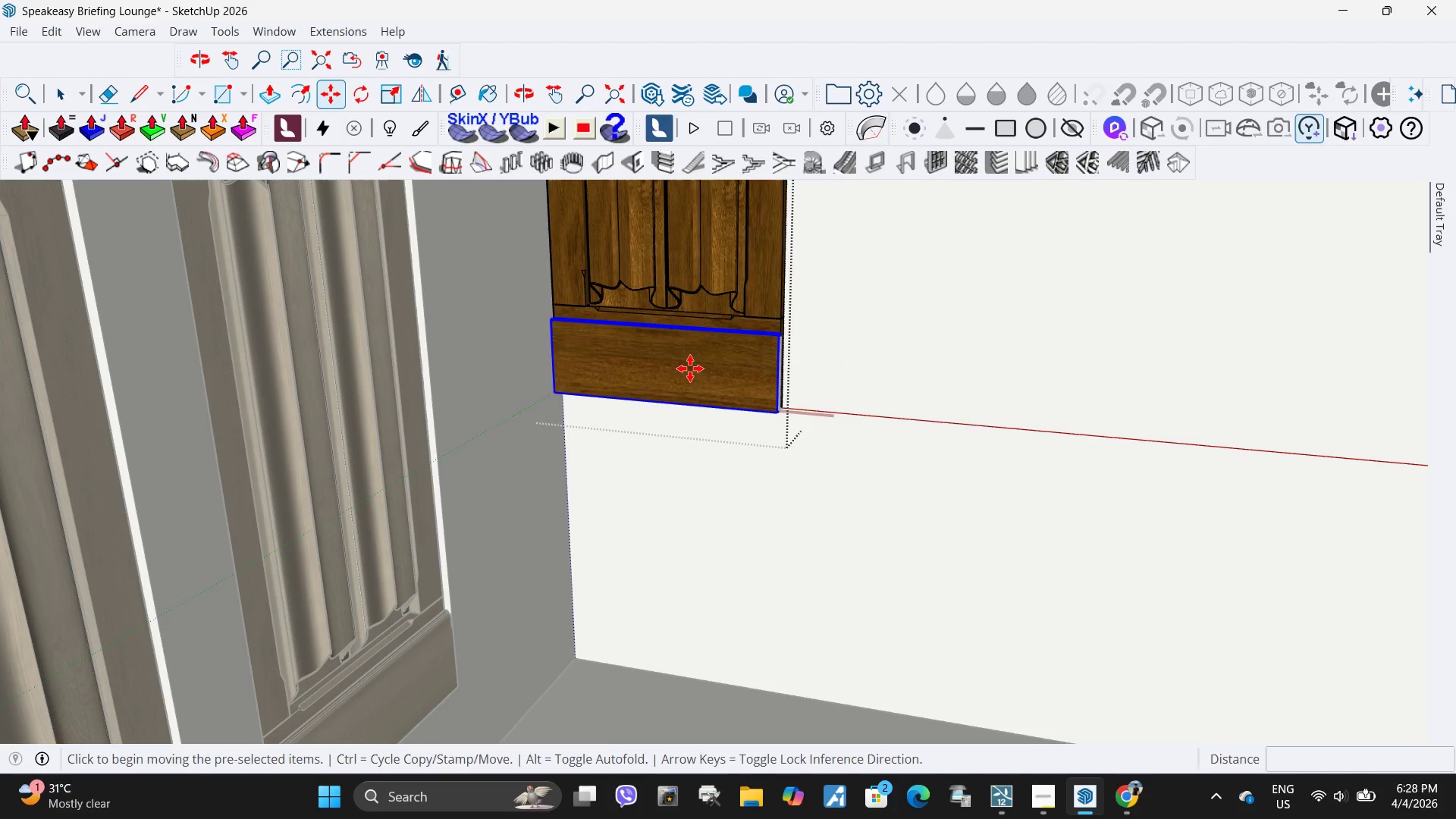 
left_click([690, 369])
 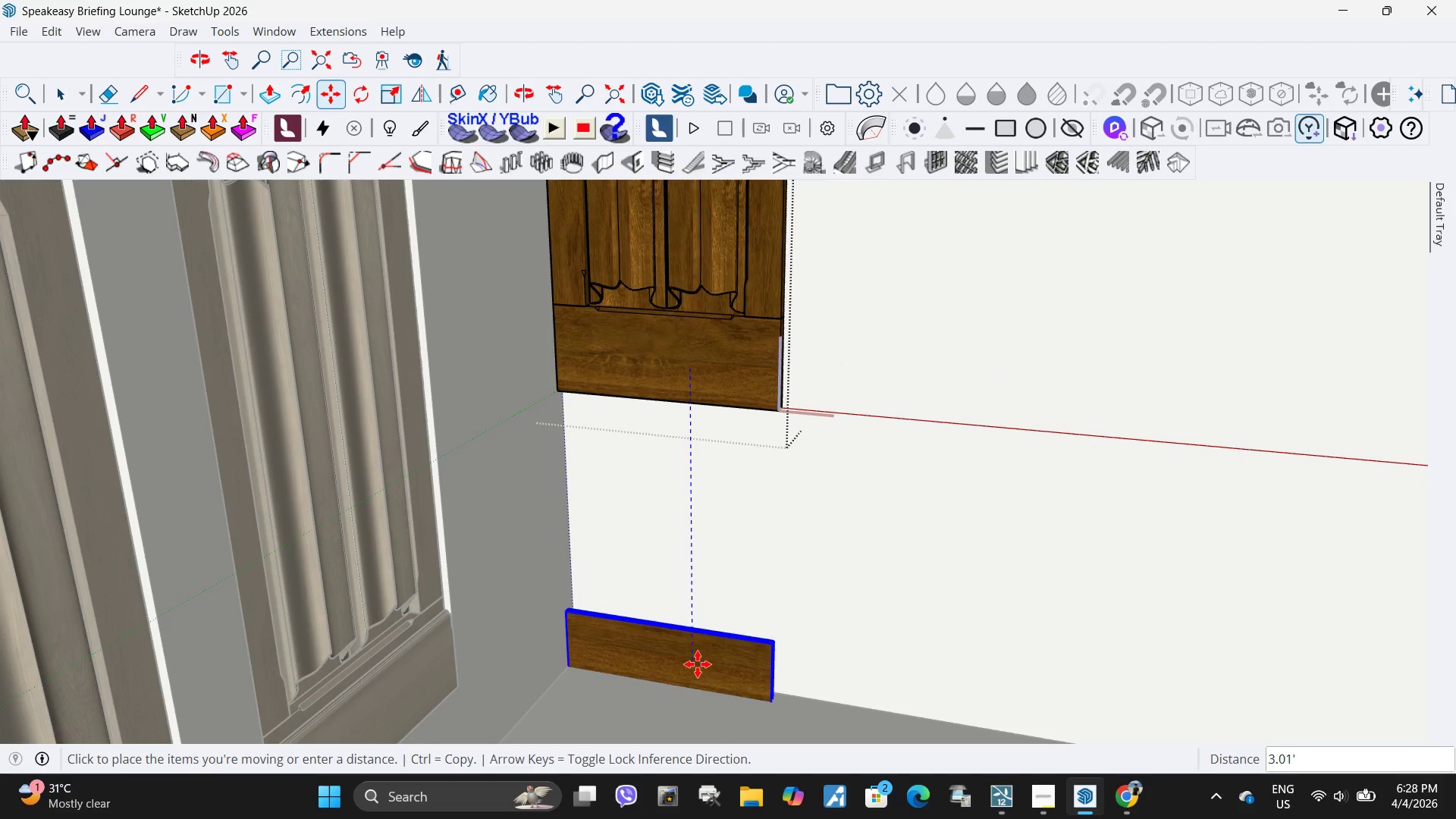 
key(Escape)
 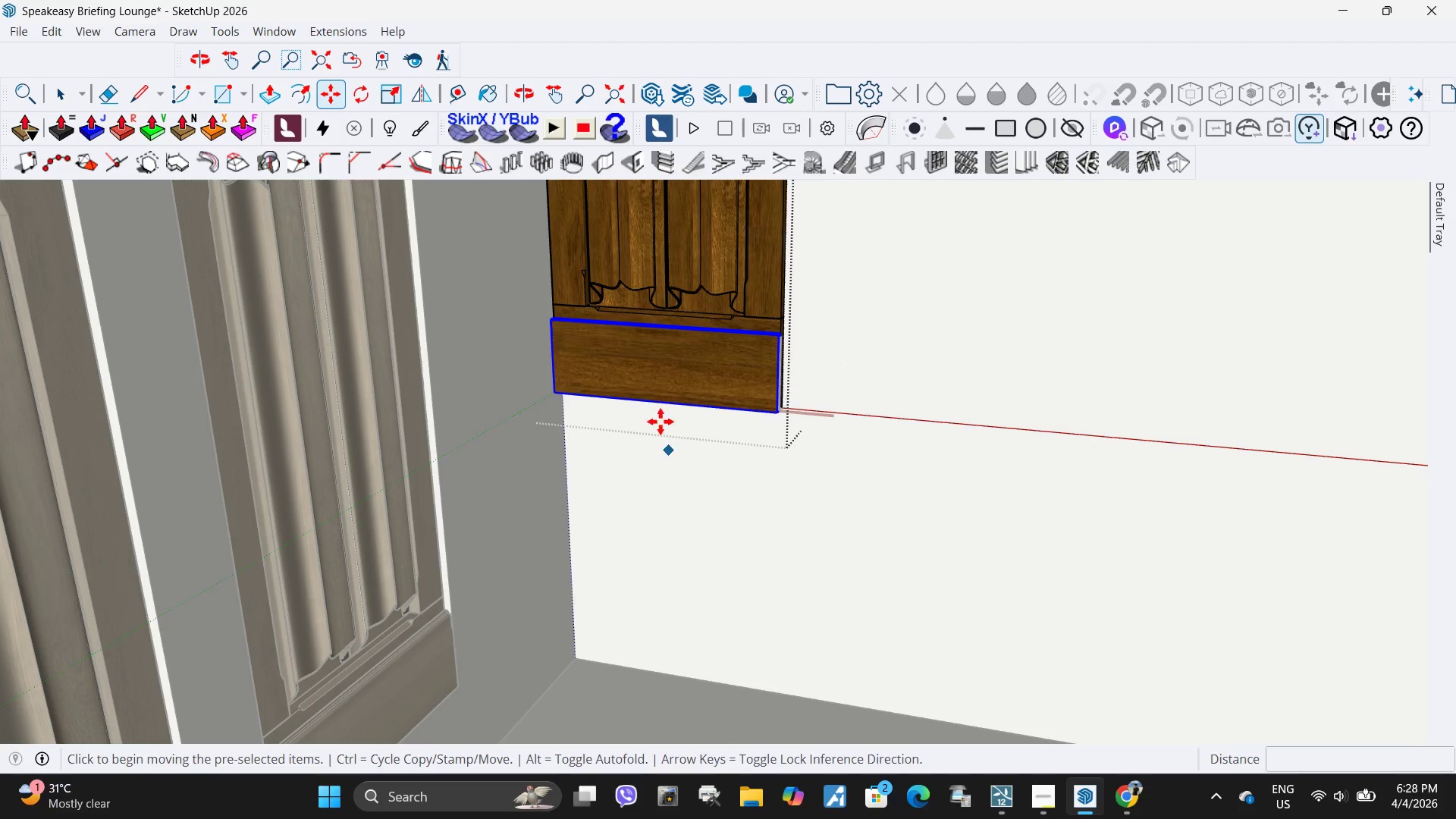 
left_click([589, 332])
 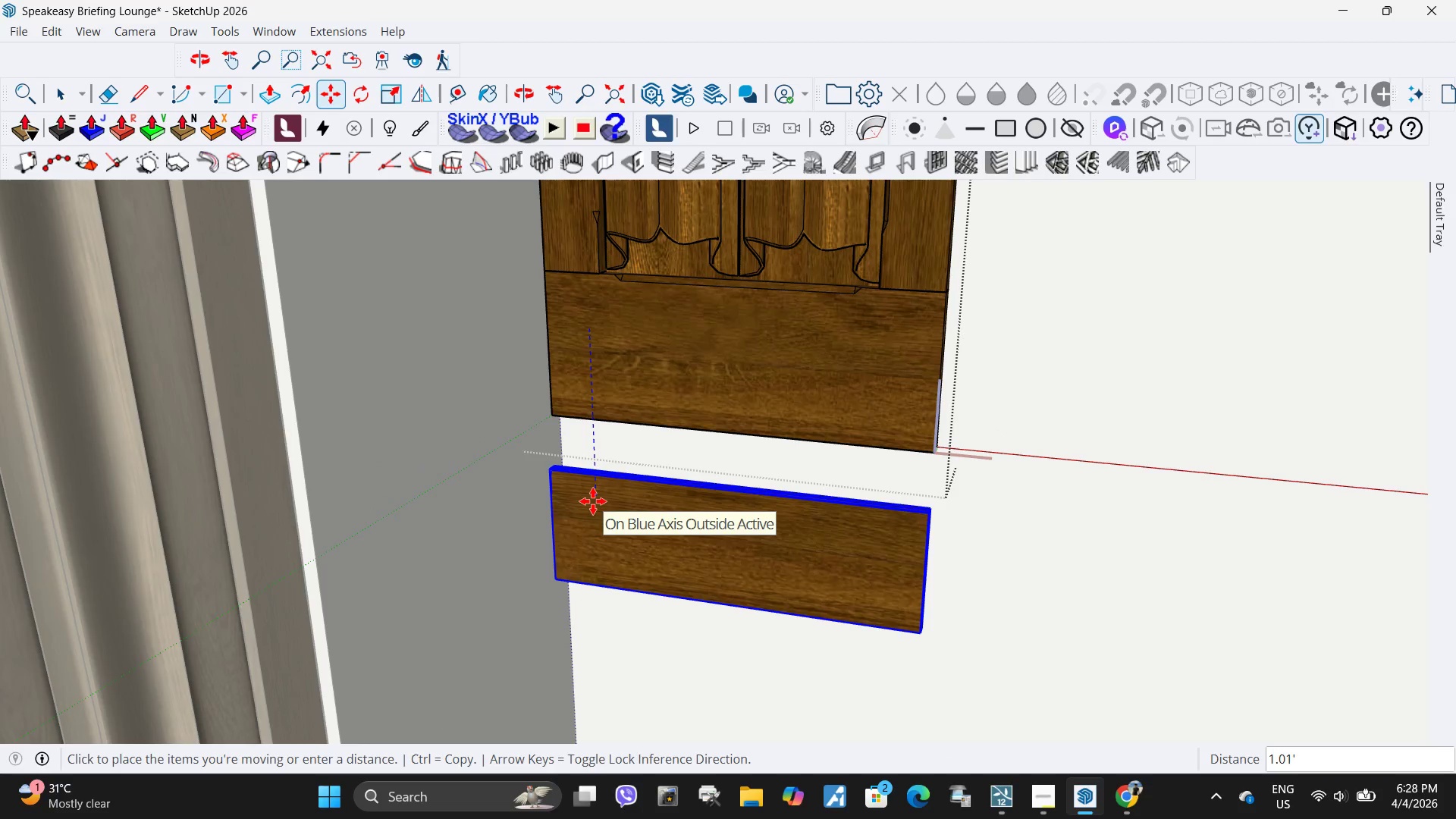 
scroll: coordinate [570, 345], scroll_direction: up, amount: 5.0
 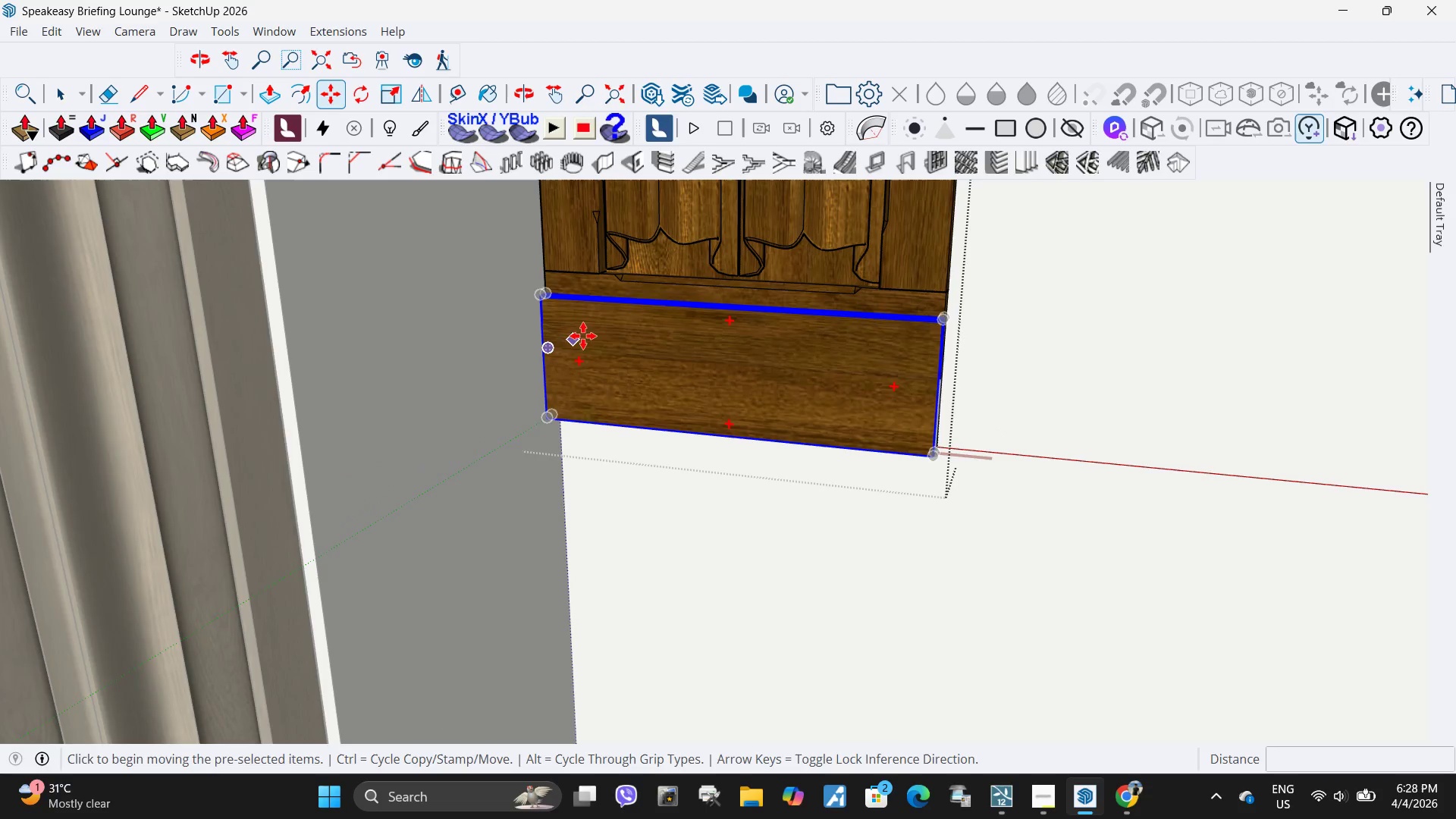 
key(Escape)
 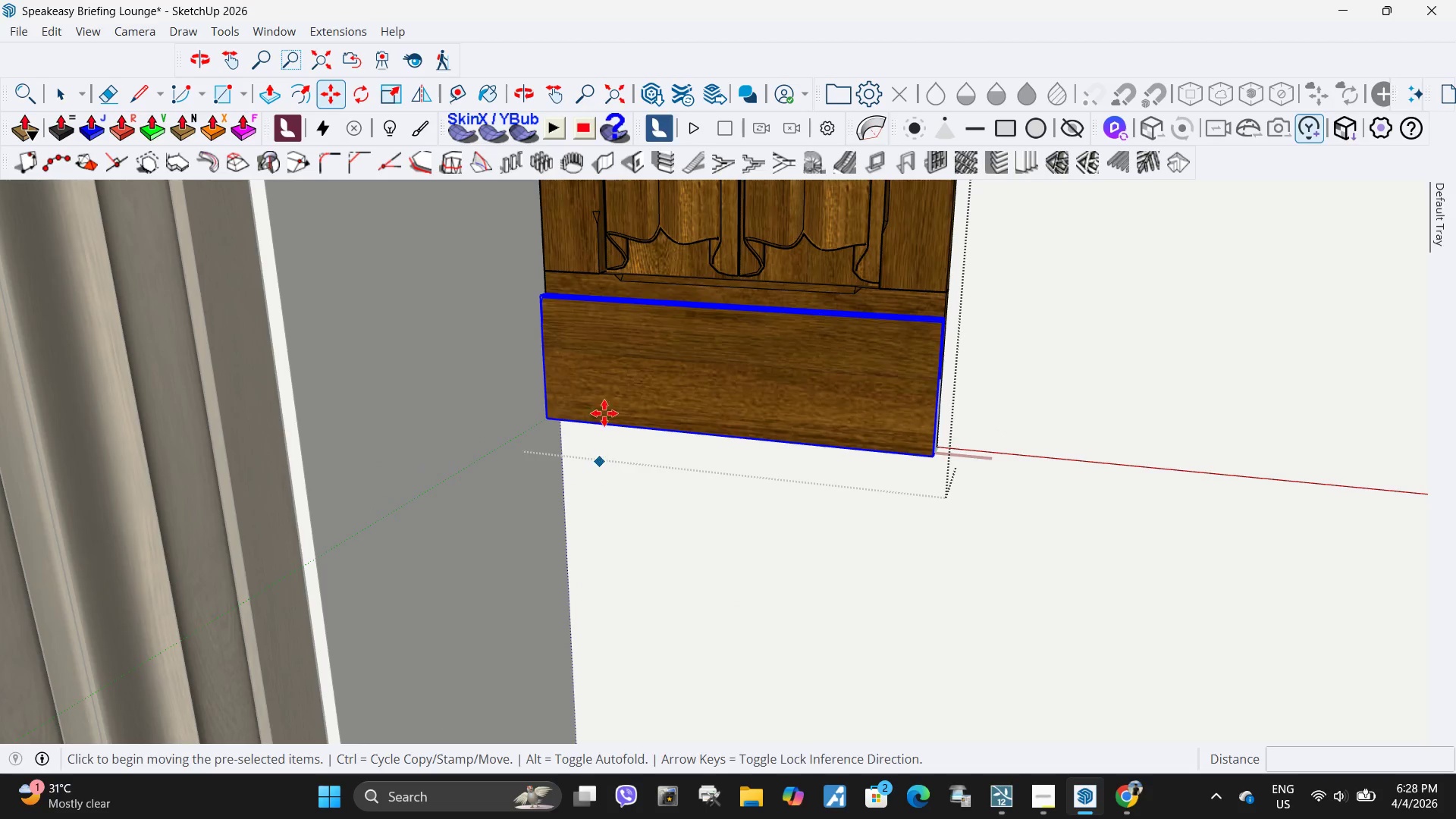 
scroll: coordinate [378, 460], scroll_direction: up, amount: 4.0
 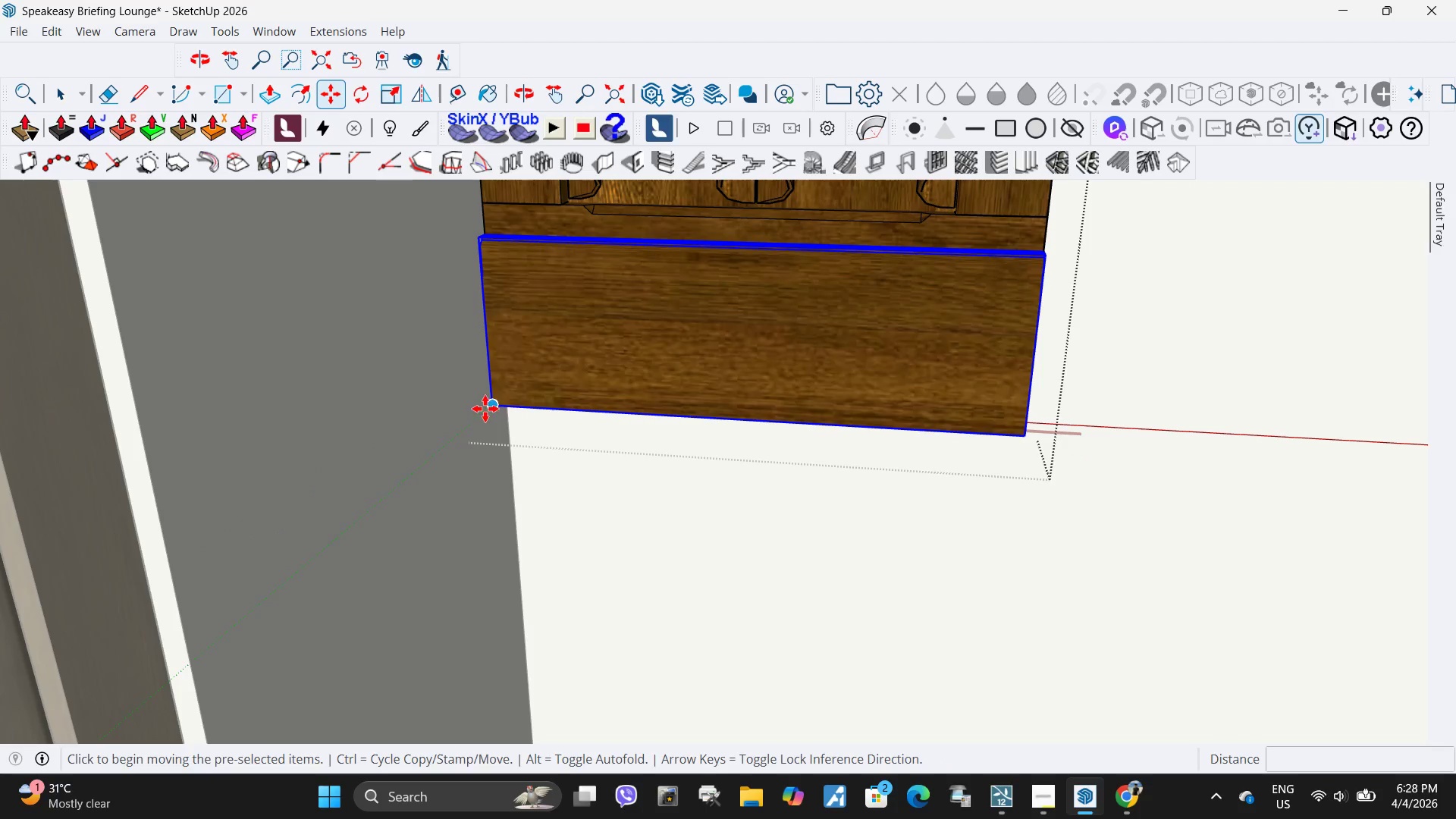 
left_click([487, 409])
 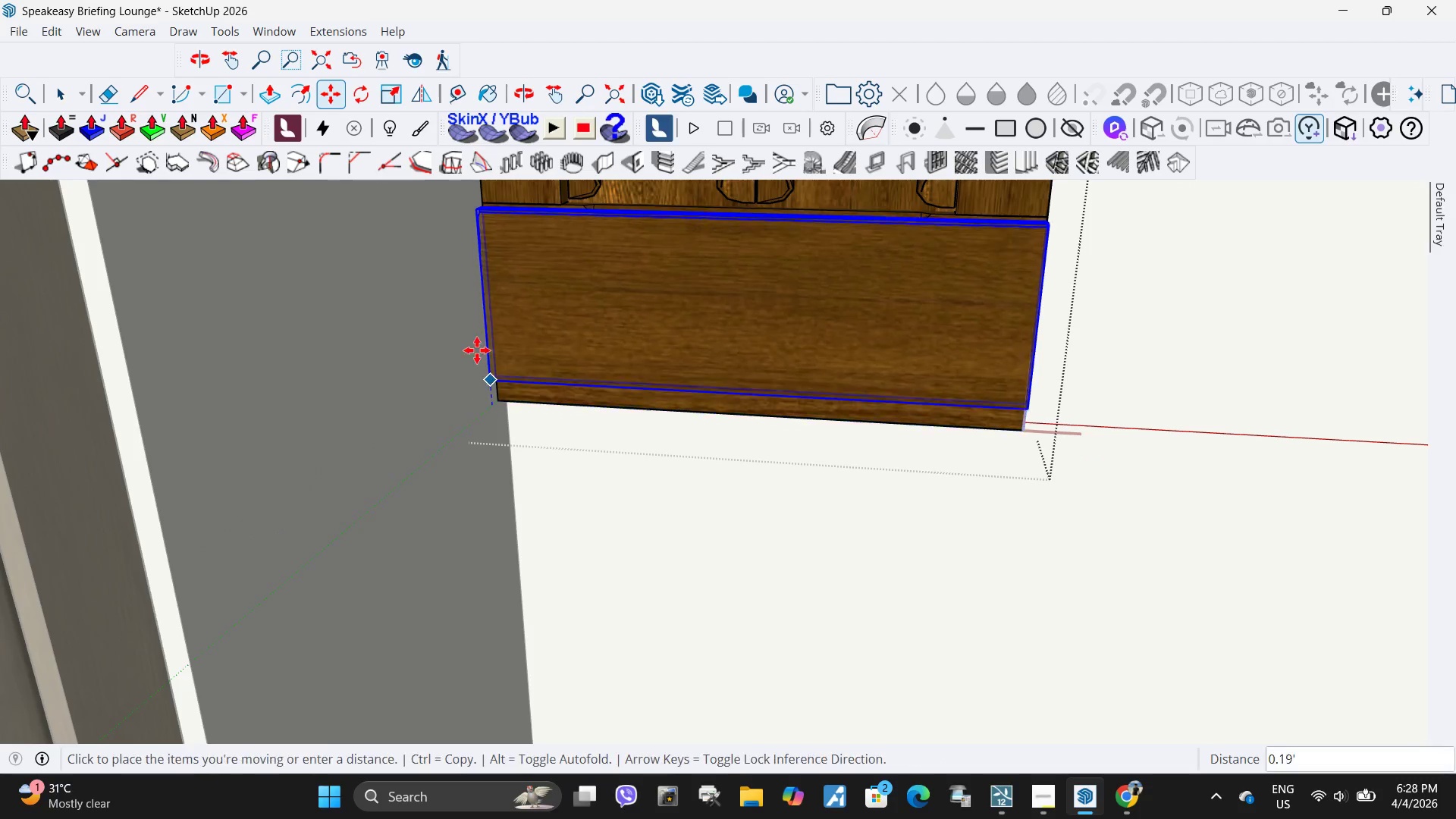 
scroll: coordinate [476, 343], scroll_direction: down, amount: 10.0
 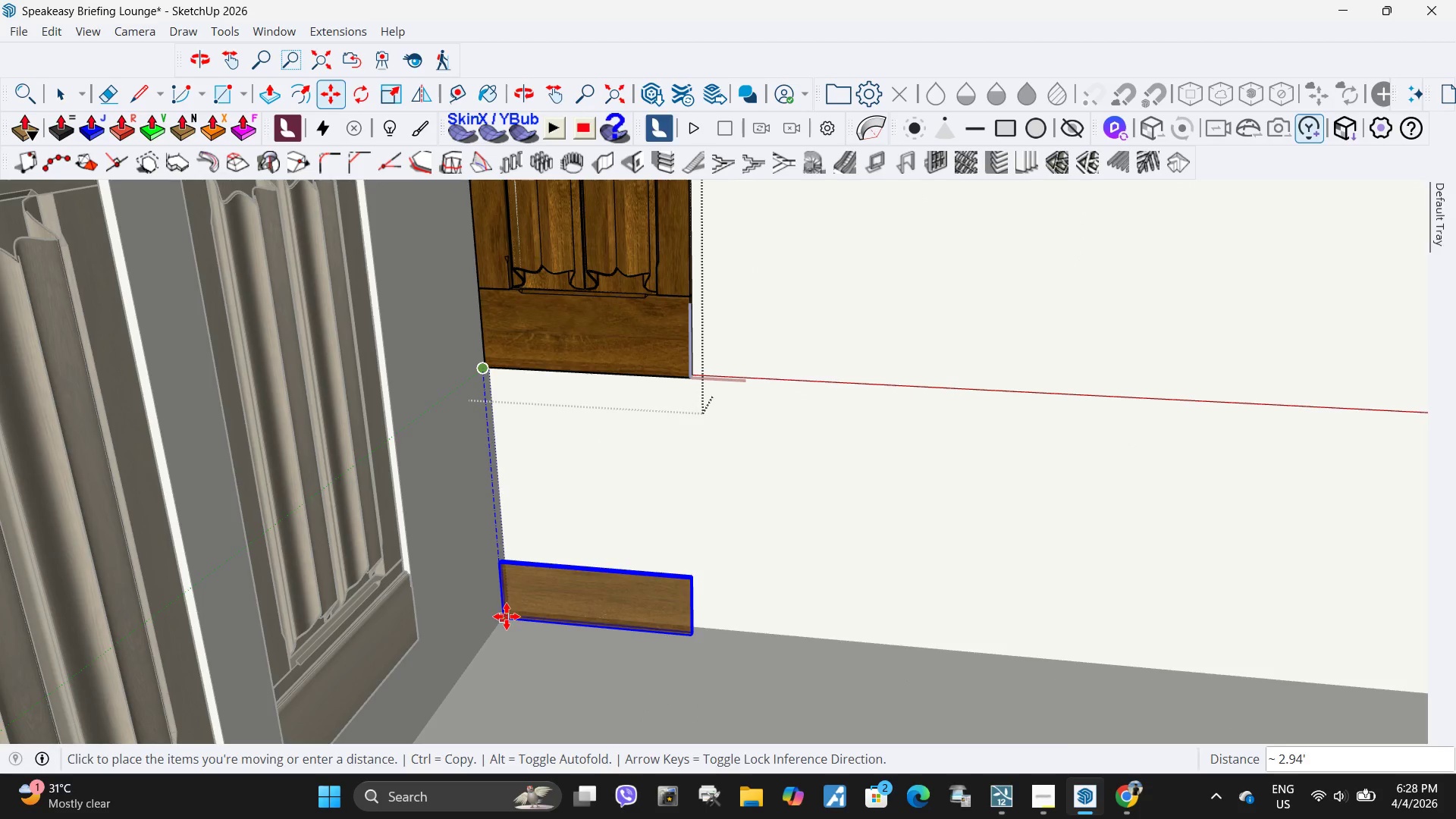 
left_click([507, 617])
 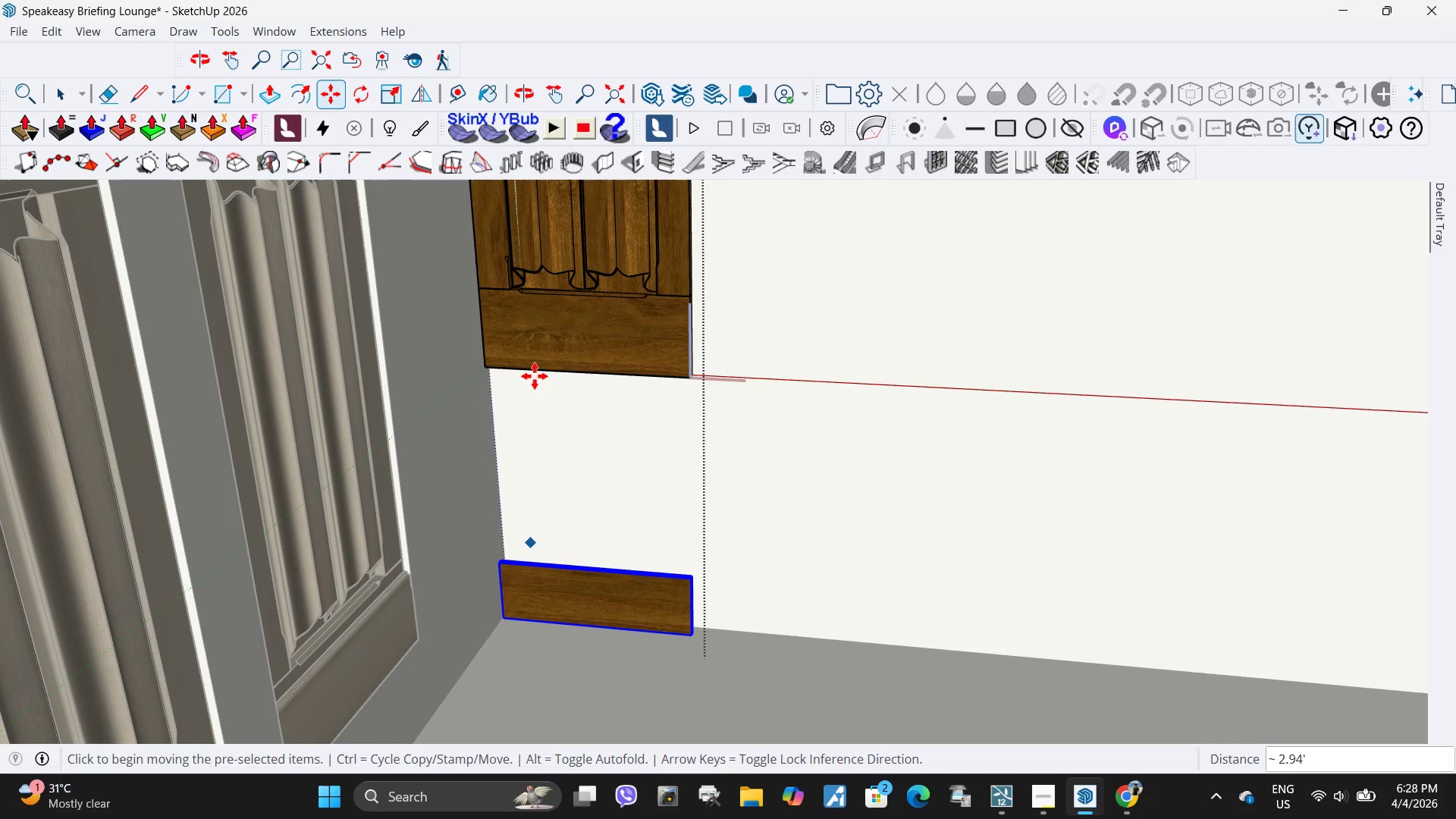 
key(Space)
 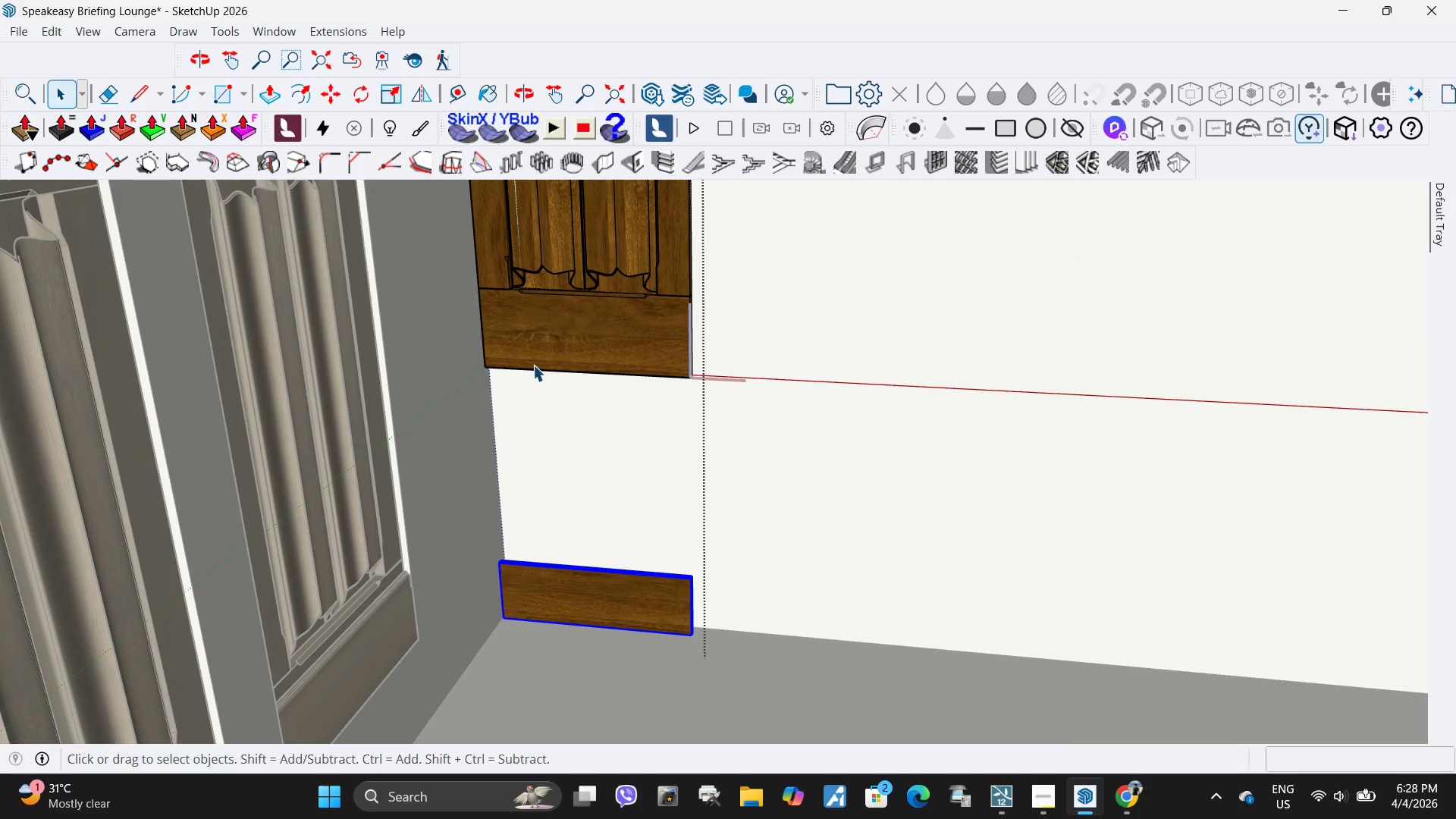 
left_click([534, 362])
 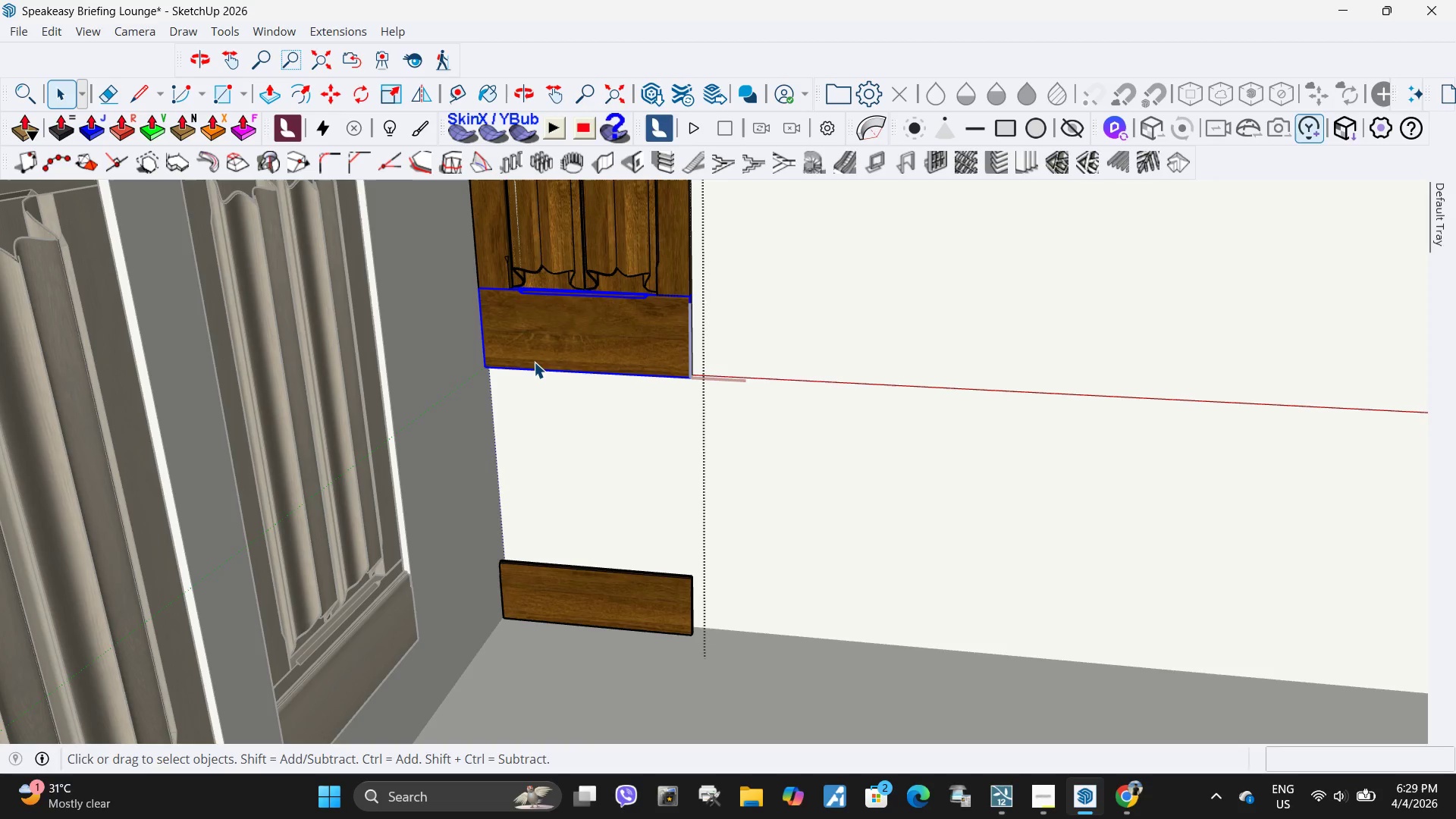 
key(M)
 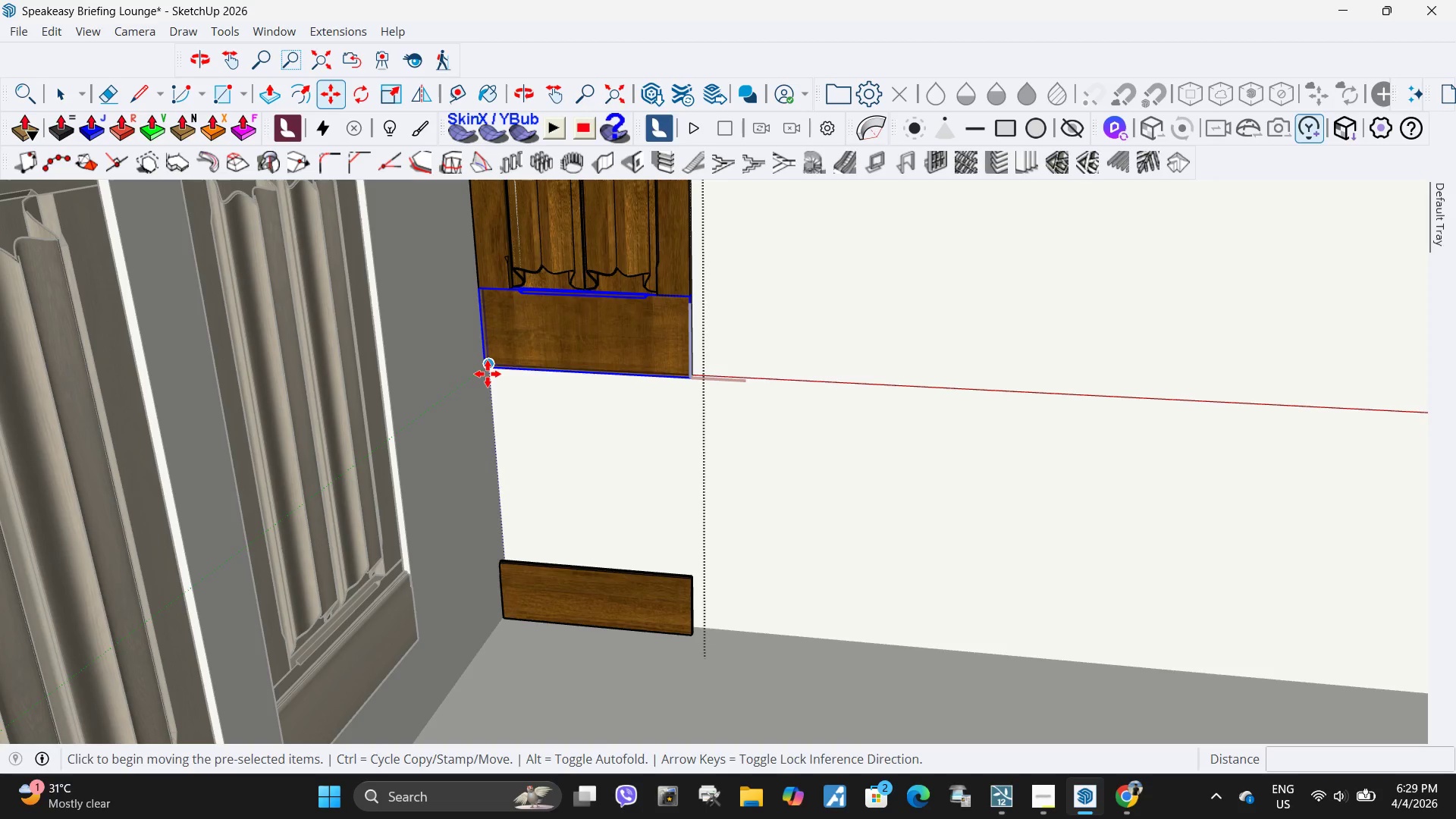 
scroll: coordinate [496, 368], scroll_direction: up, amount: 10.0
 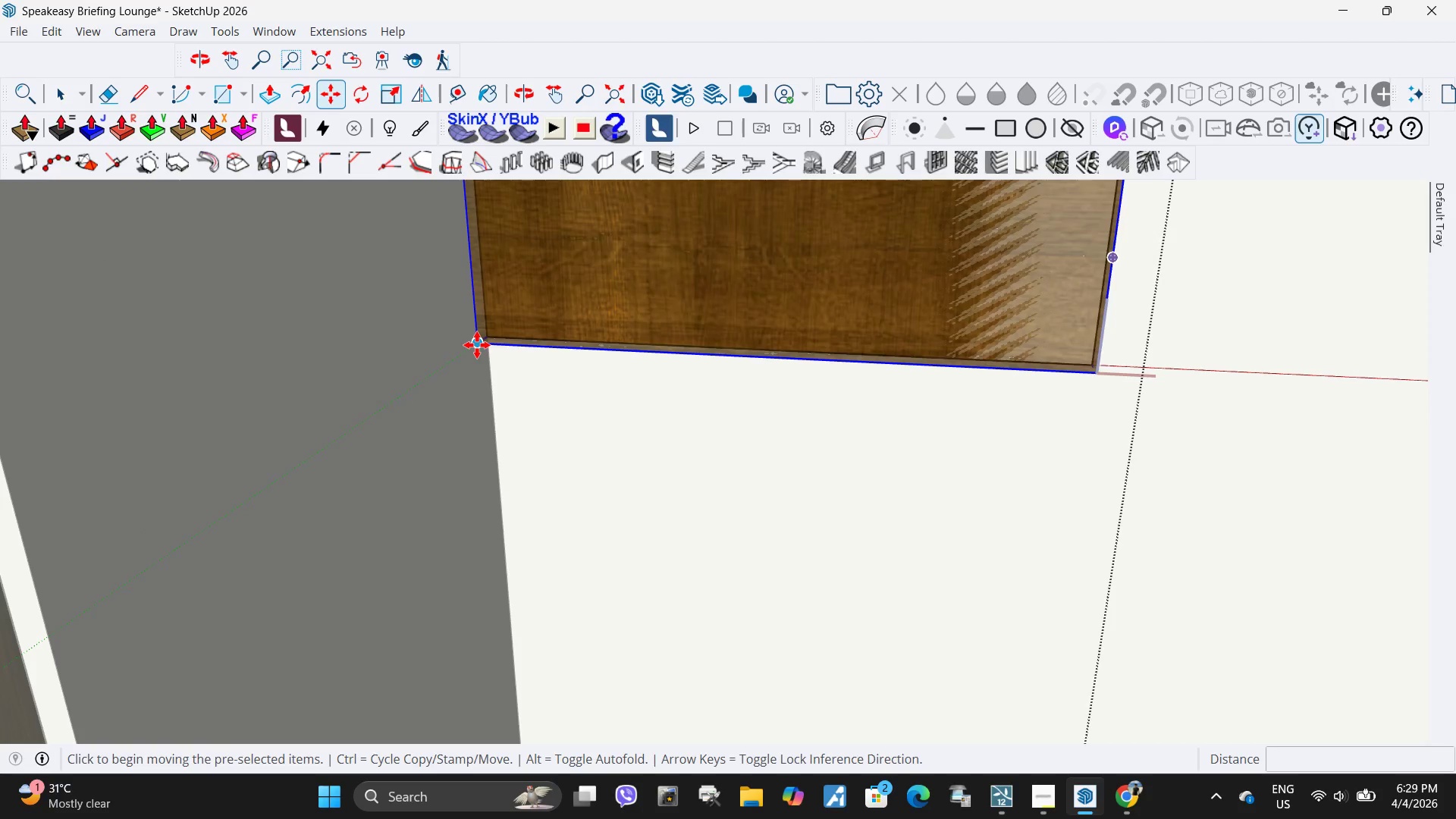 
left_click([477, 345])
 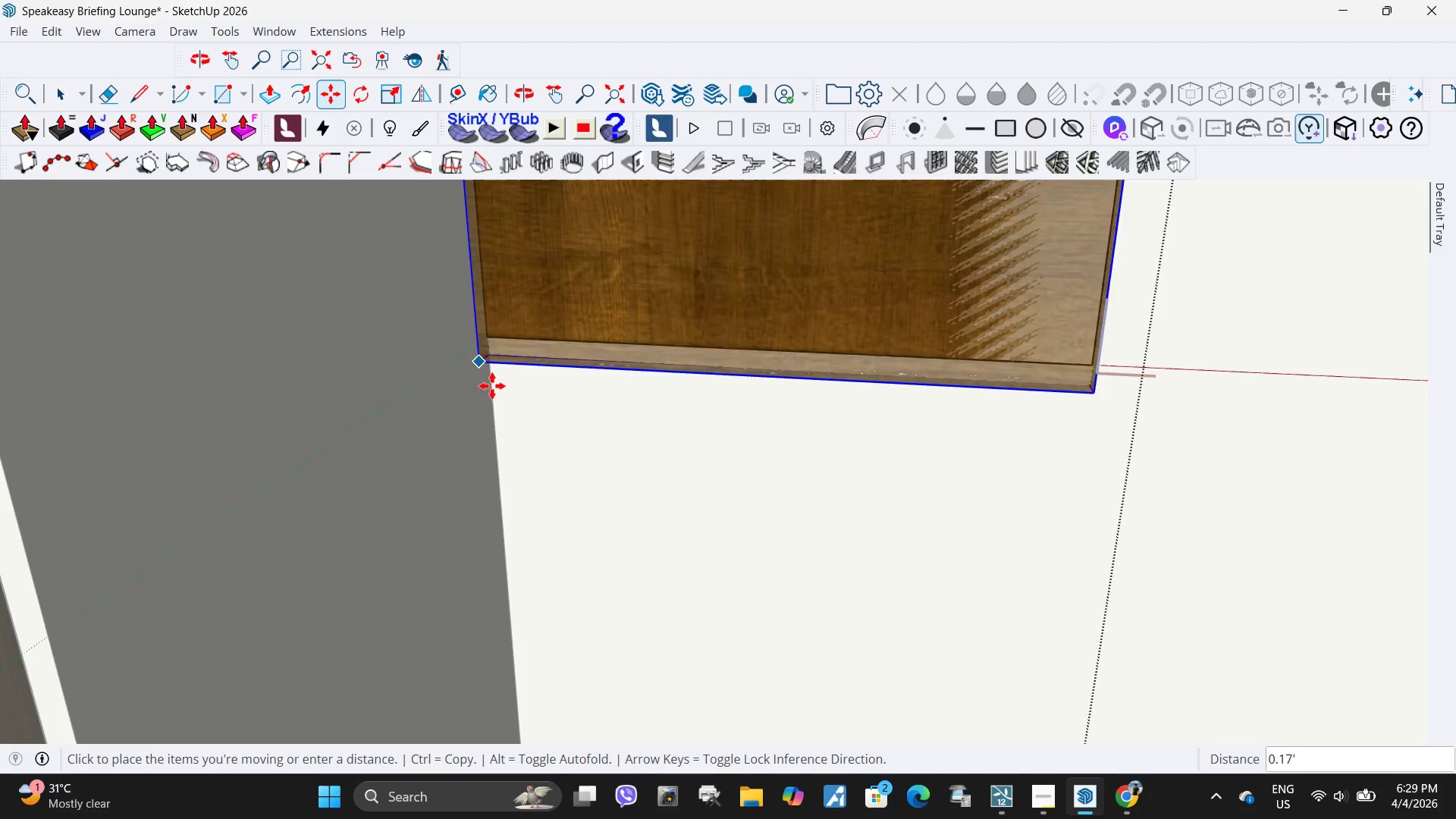 
scroll: coordinate [488, 400], scroll_direction: down, amount: 10.0
 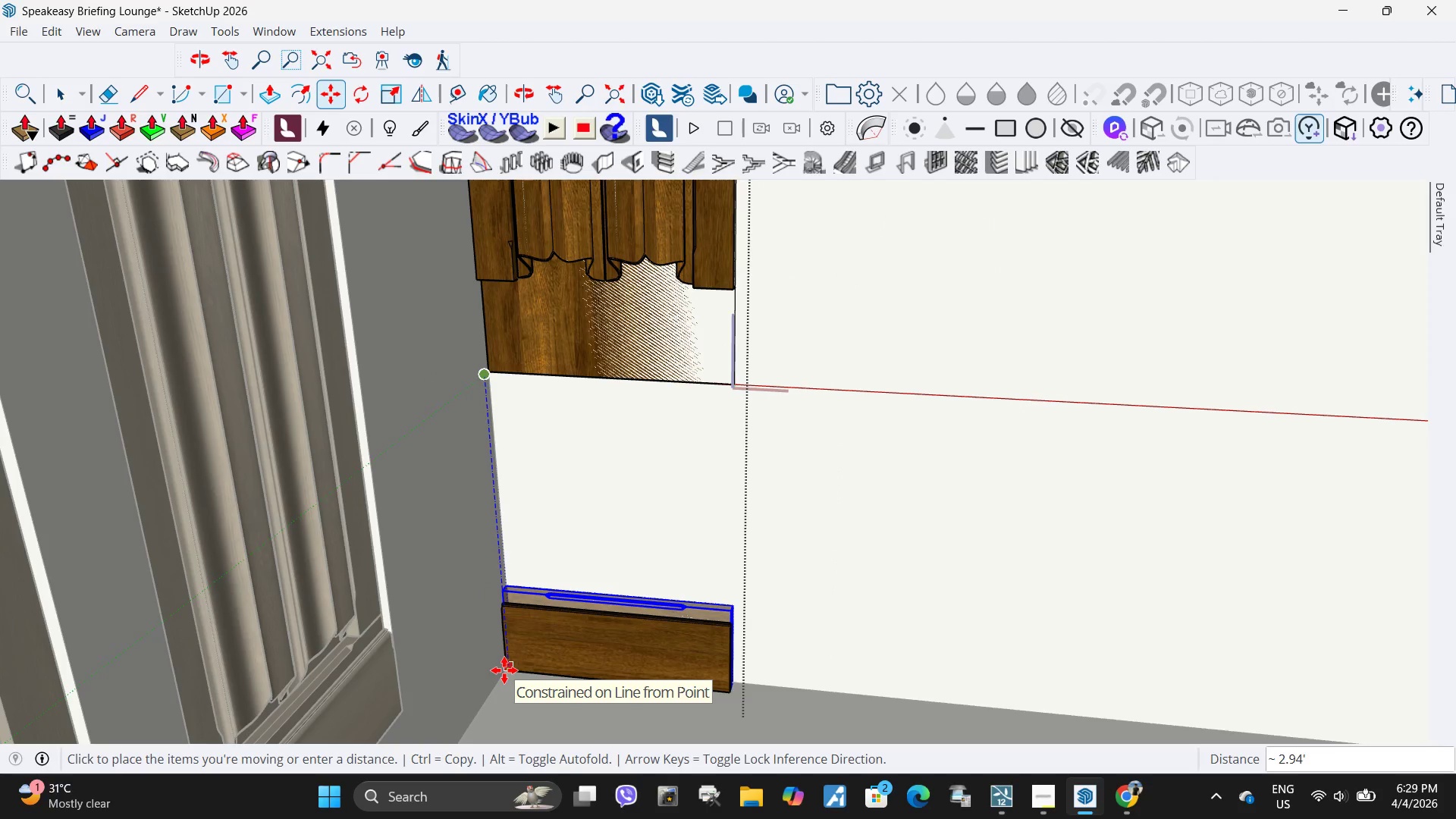 
left_click([504, 670])
 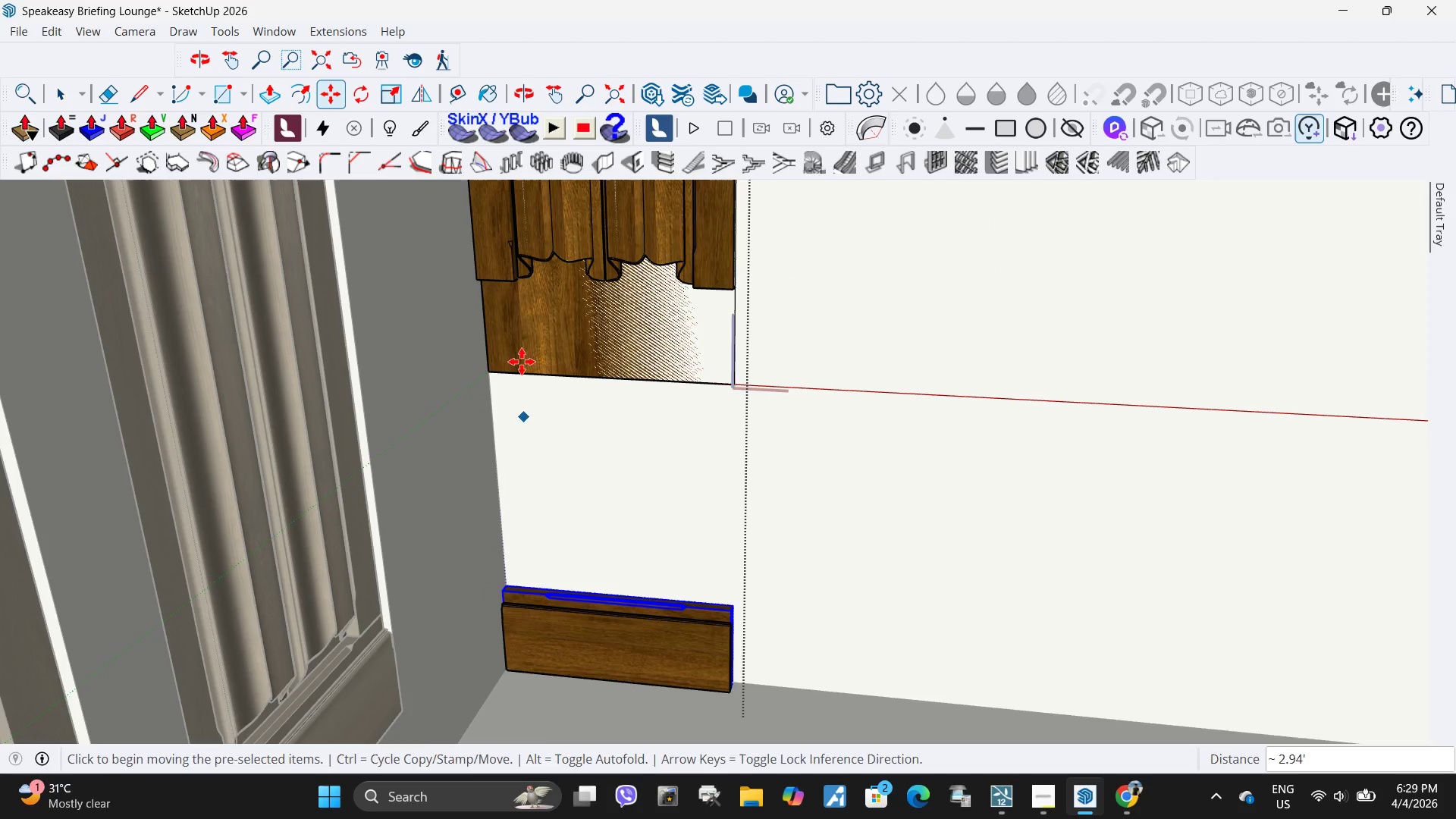 
key(Space)
 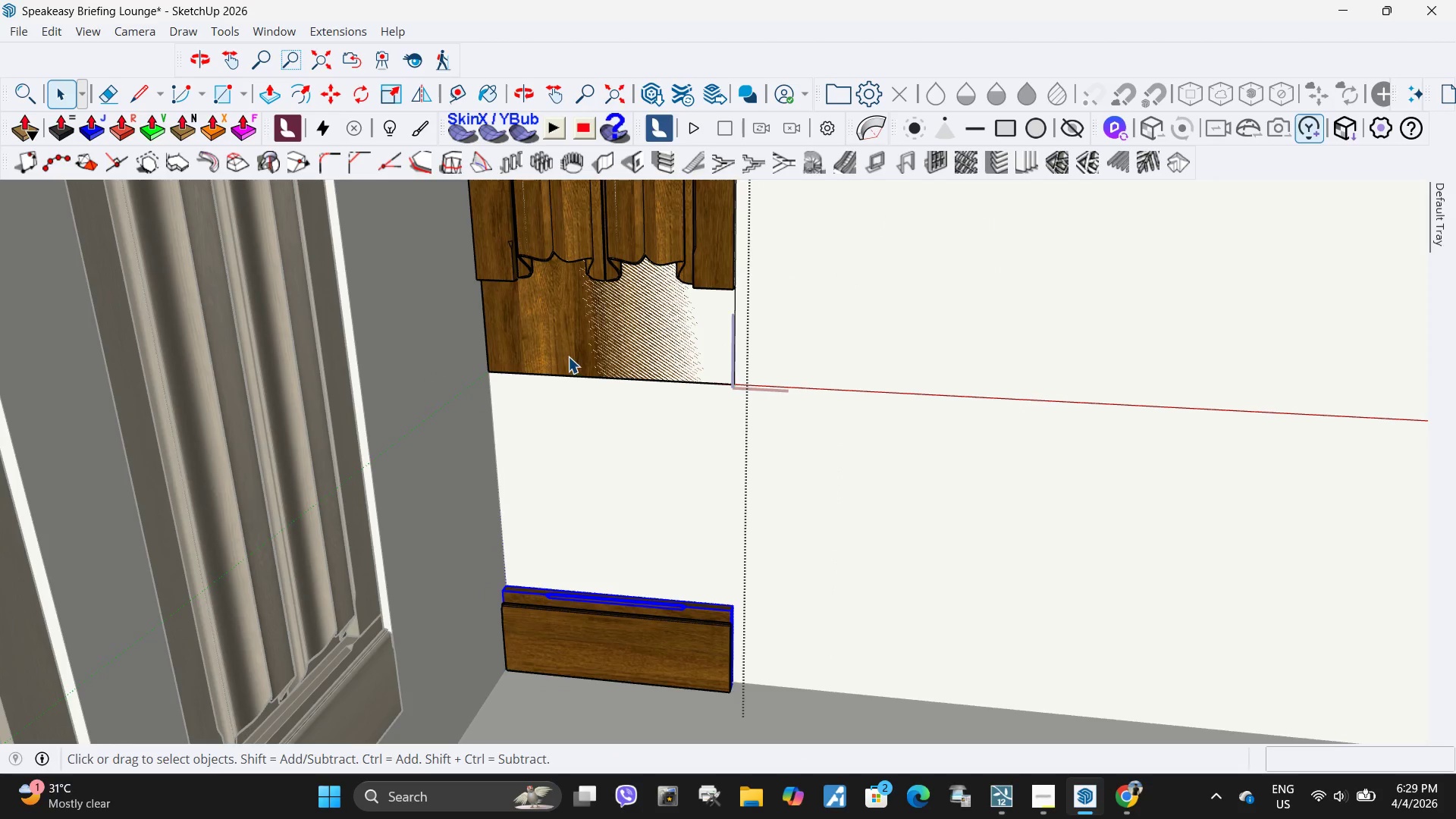 
left_click([568, 356])
 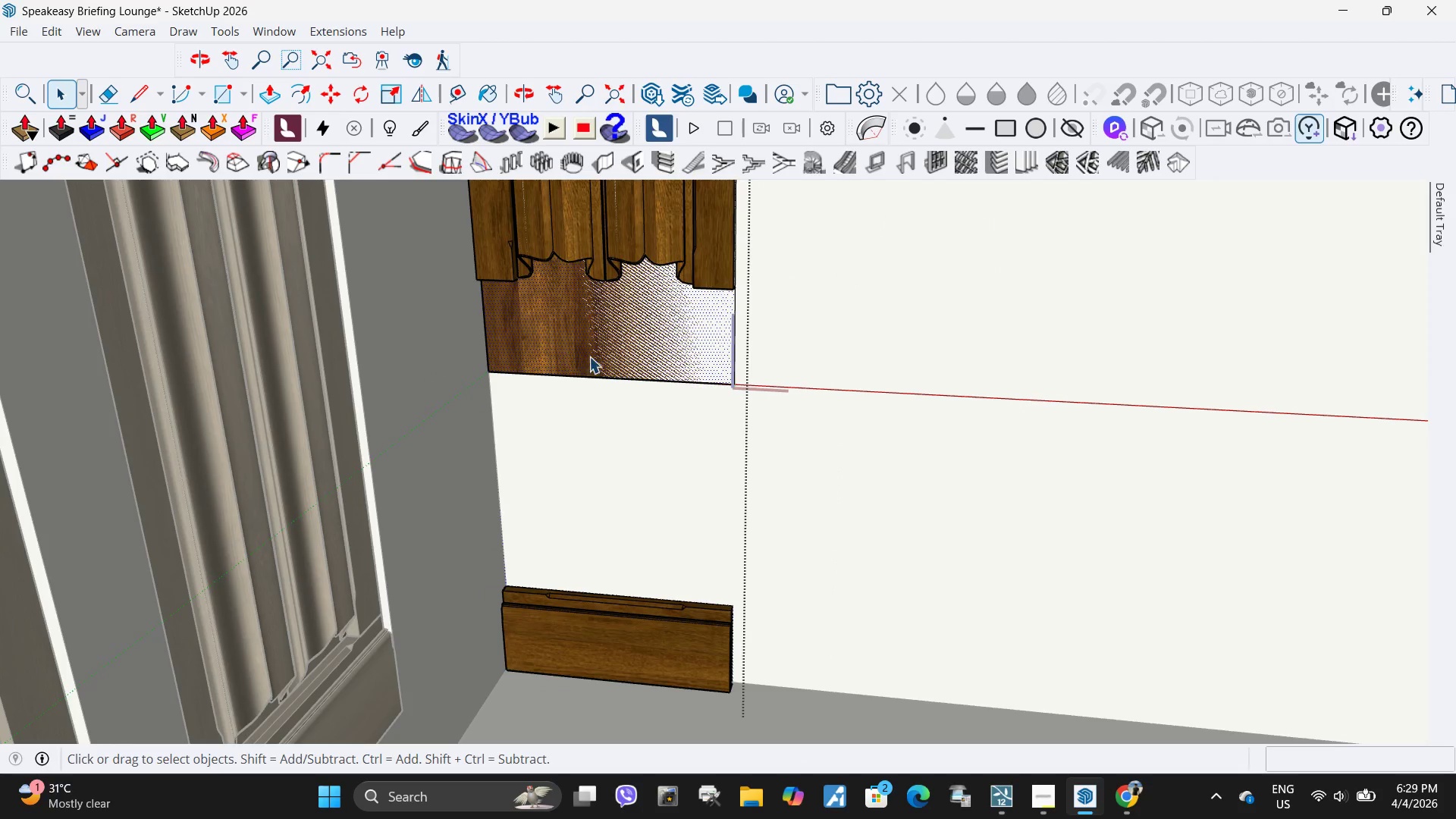 
scroll: coordinate [595, 388], scroll_direction: down, amount: 3.0
 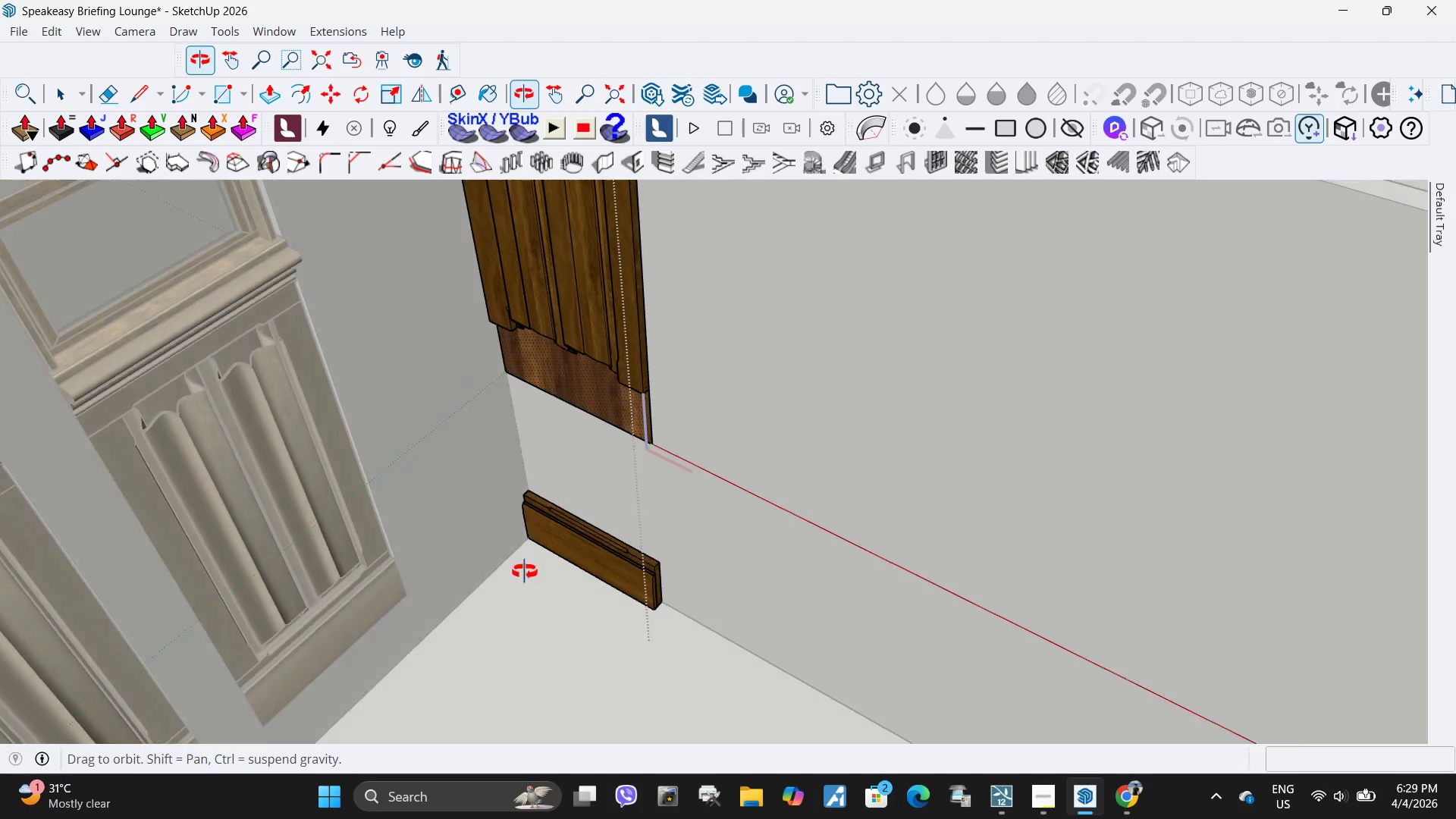 
key(Space)
 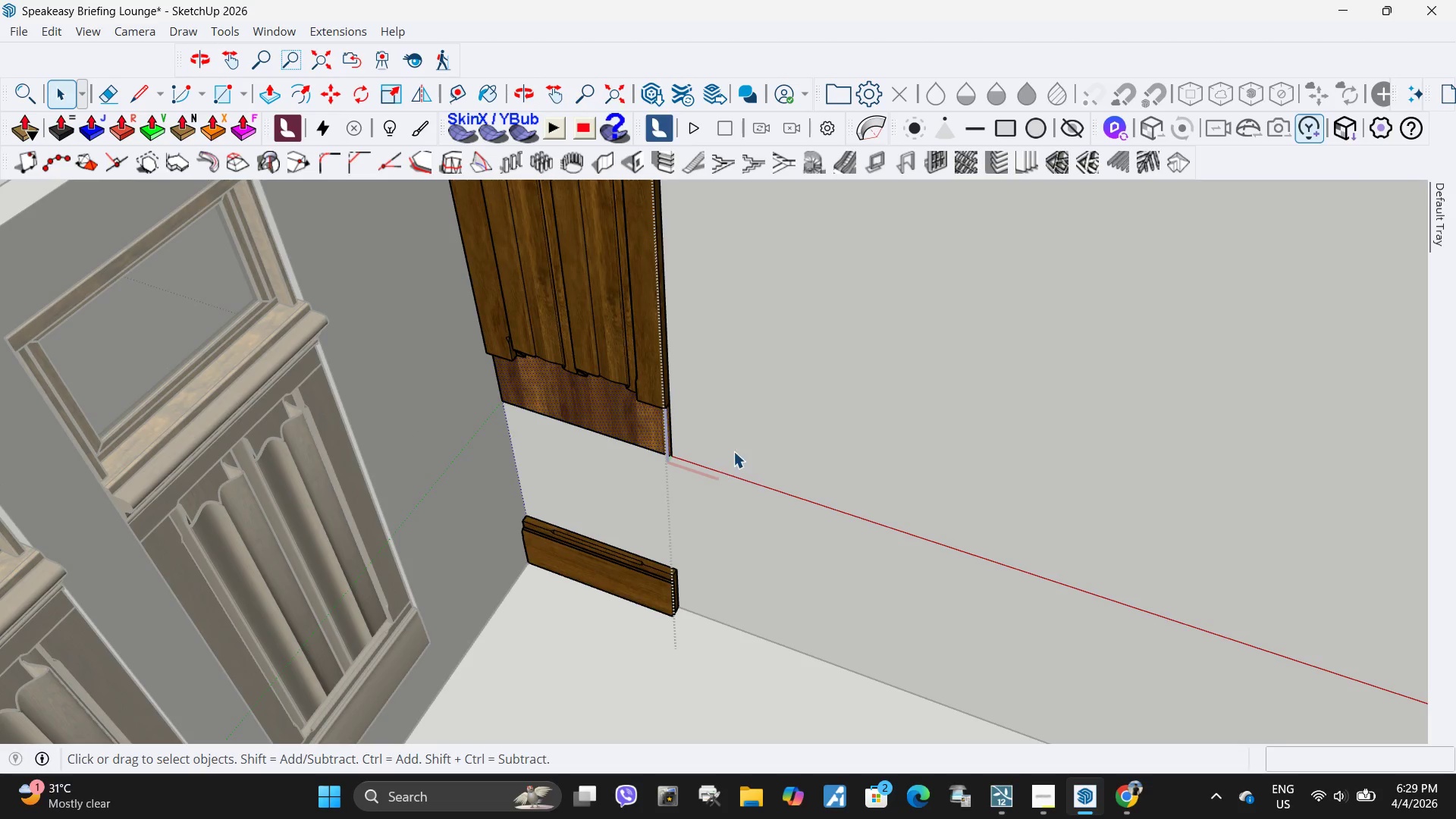 
left_click([733, 451])
 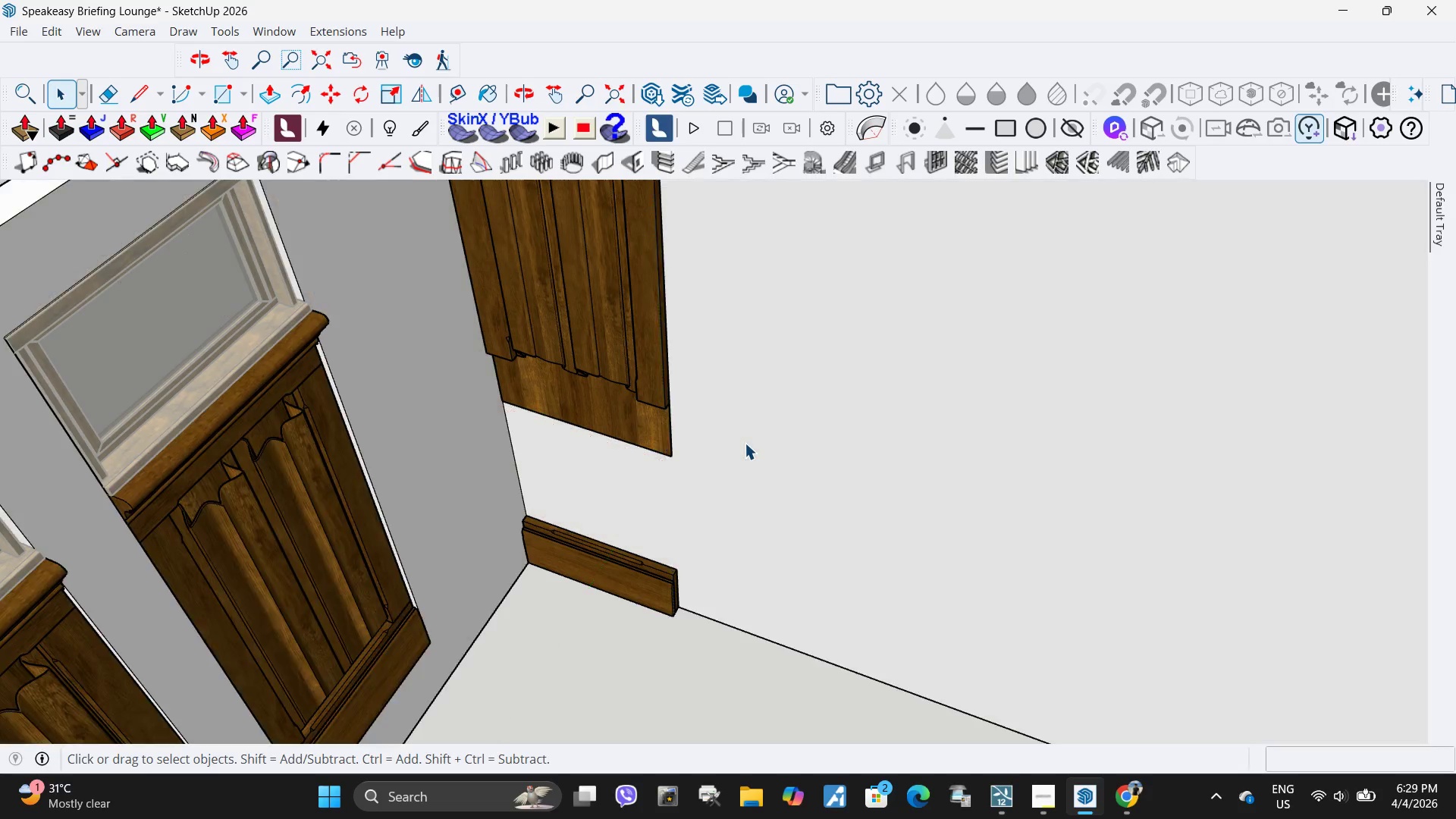 
double_click([760, 430])
 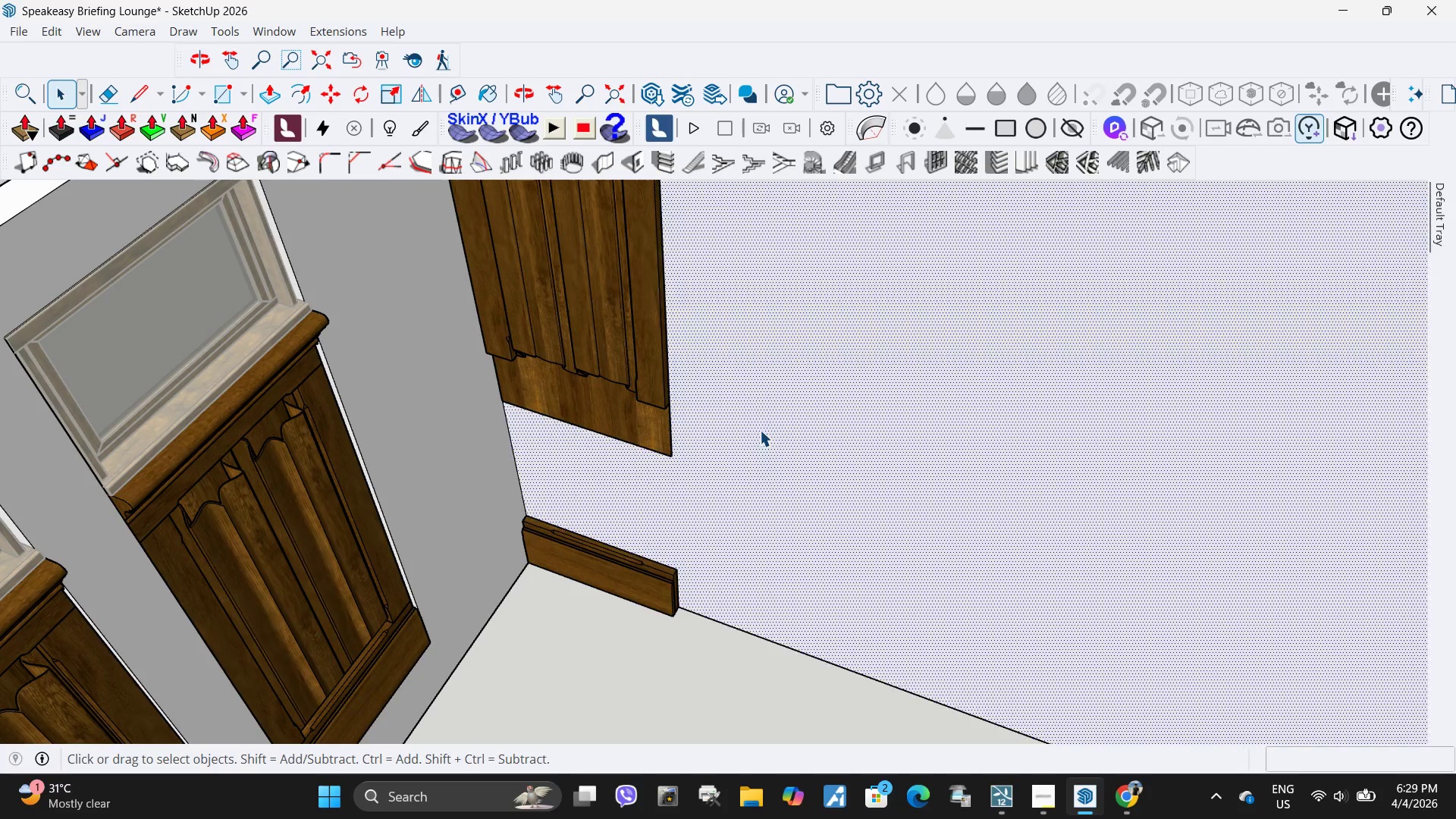 
triple_click([760, 430])
 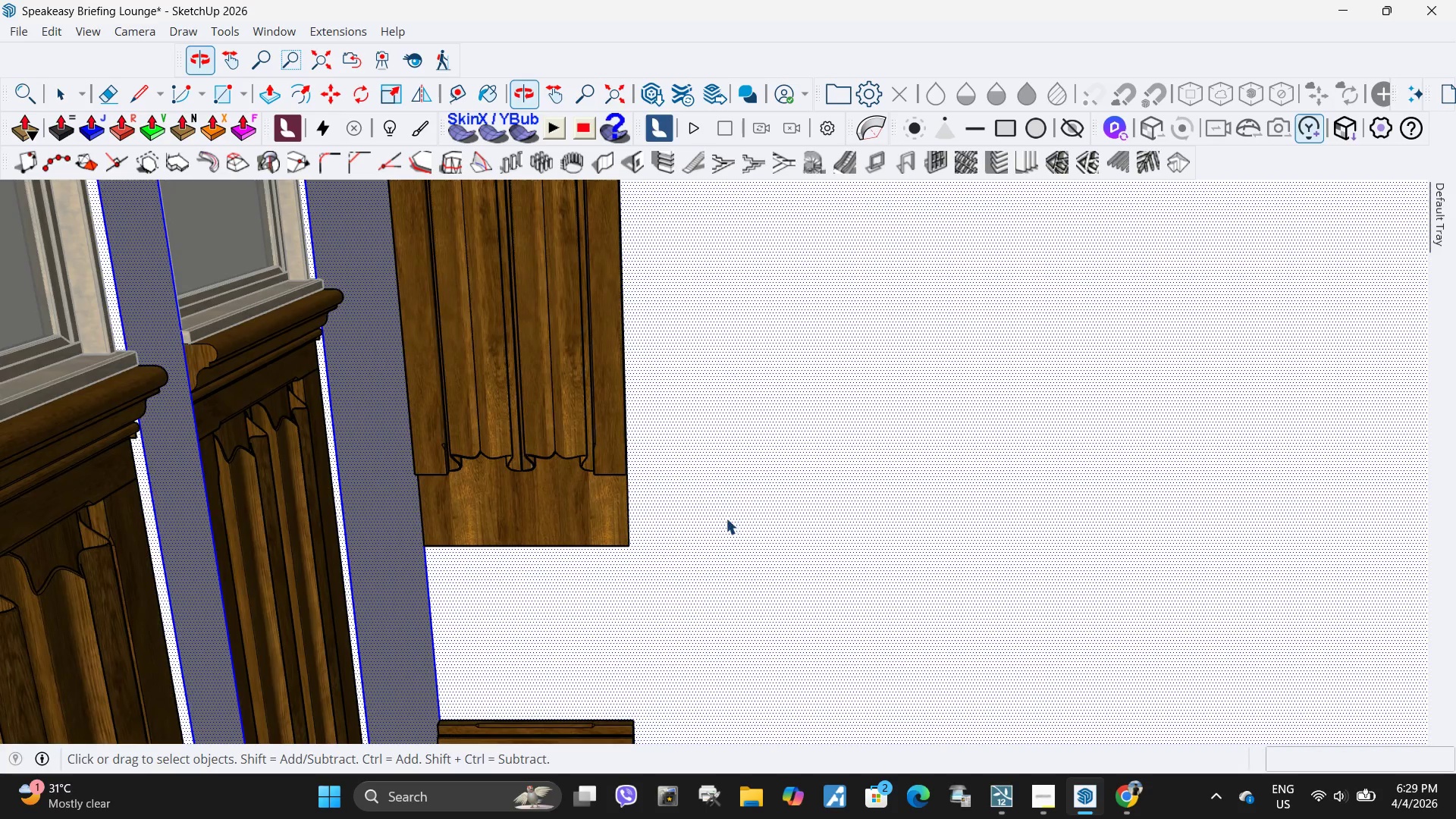 
key(P)
 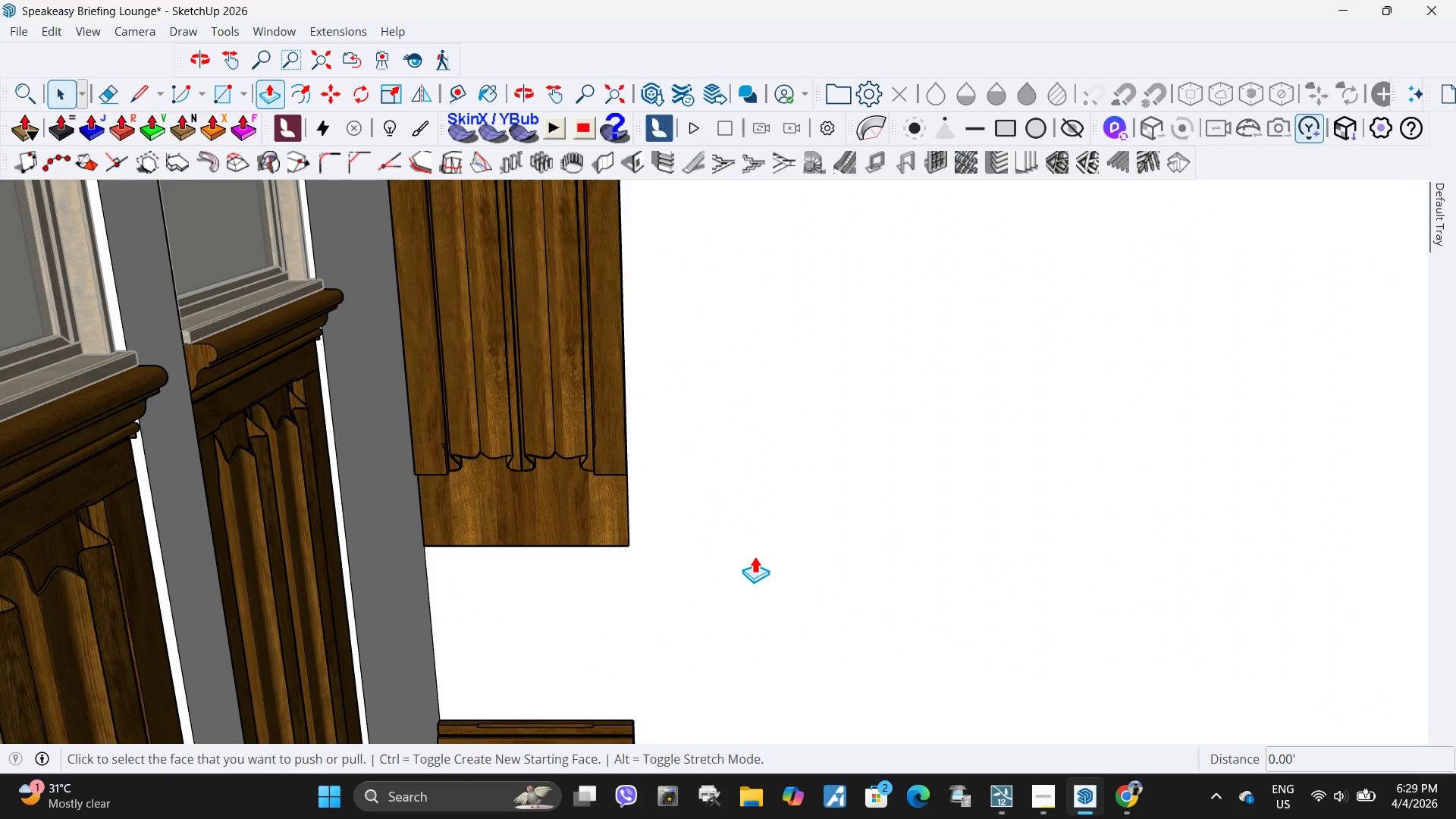 
left_click([755, 556])
 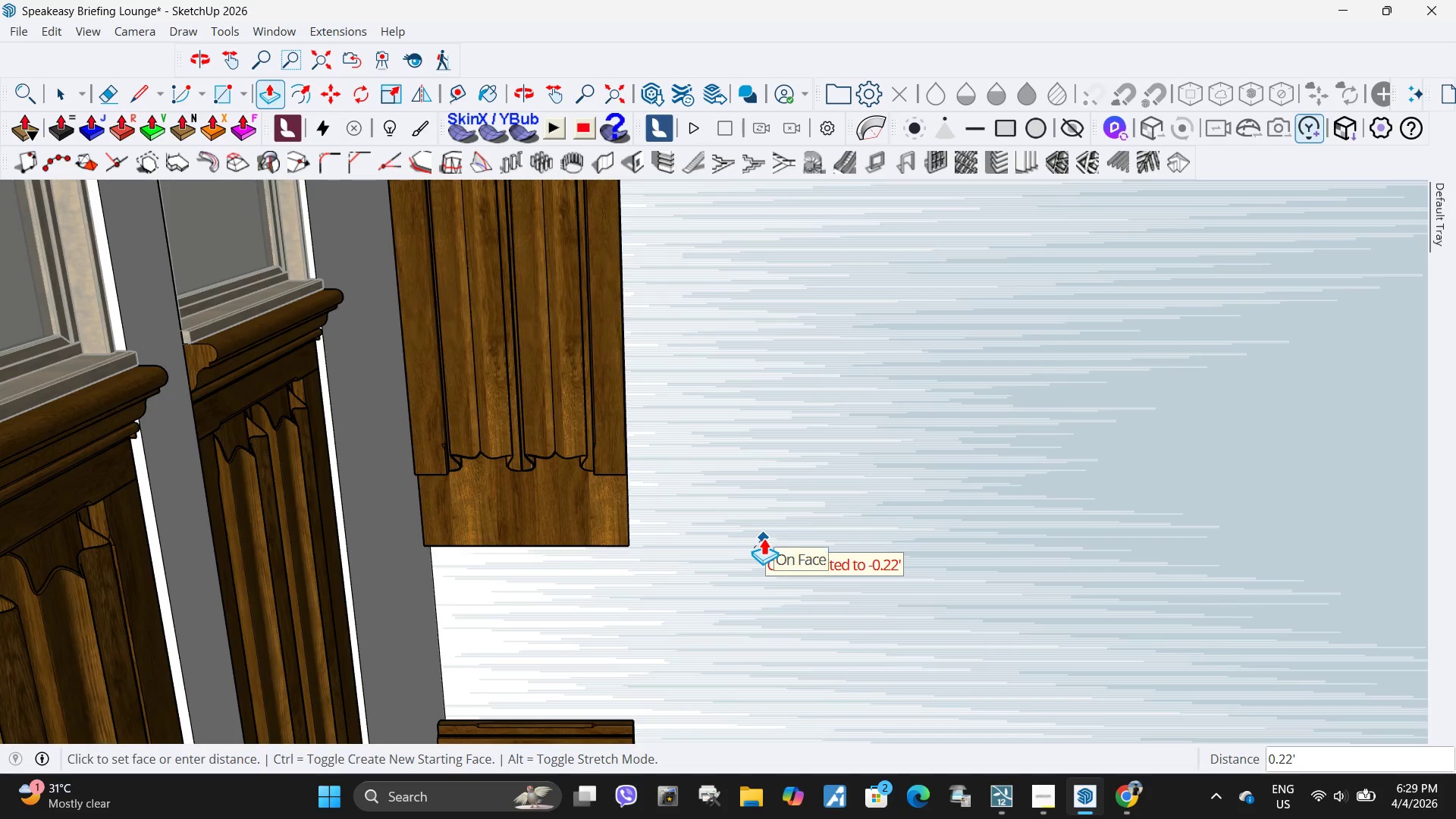 
key(NumpadDecimal)
 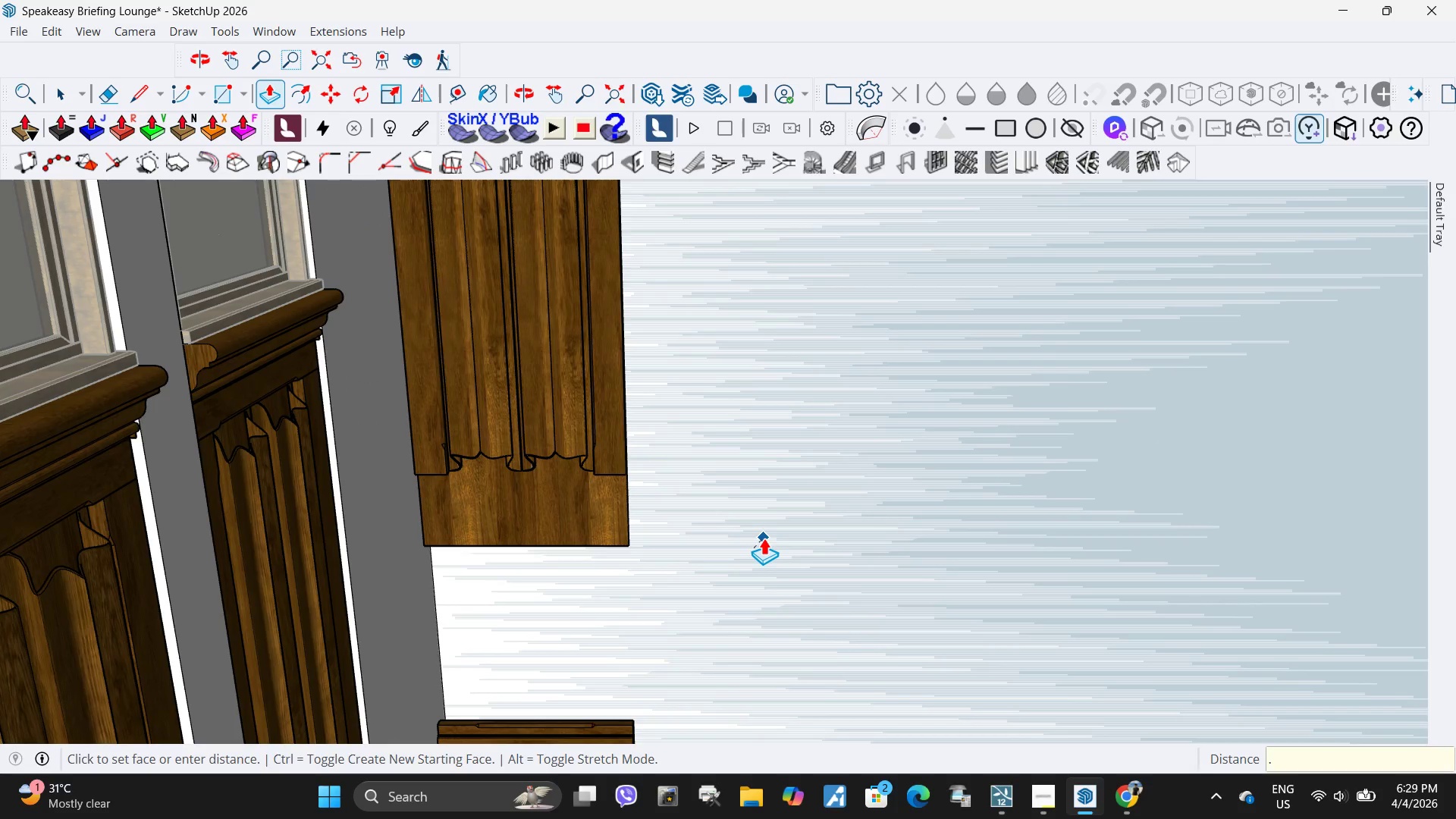 
key(Numpad0)
 